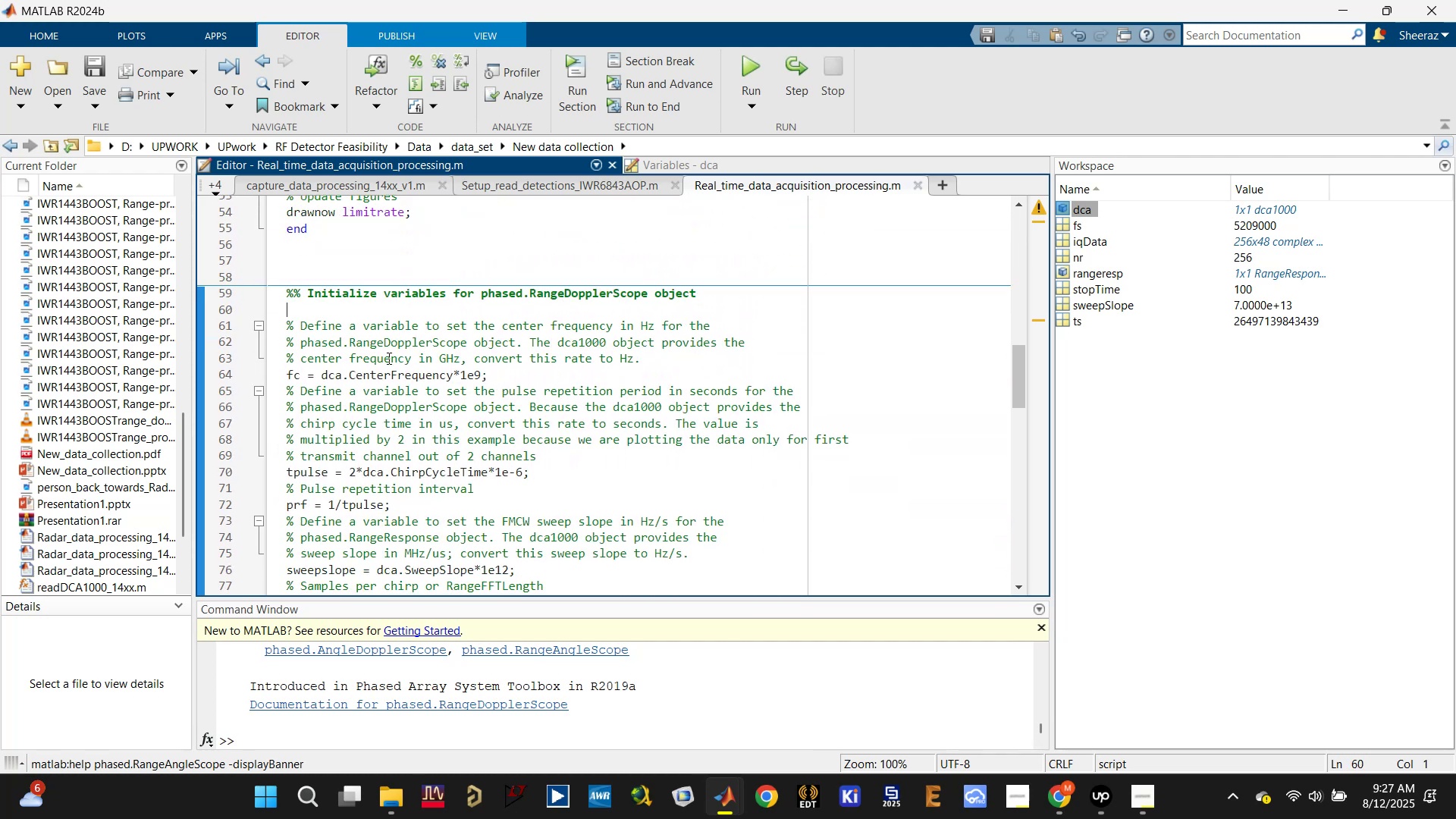 
left_click([384, 353])
 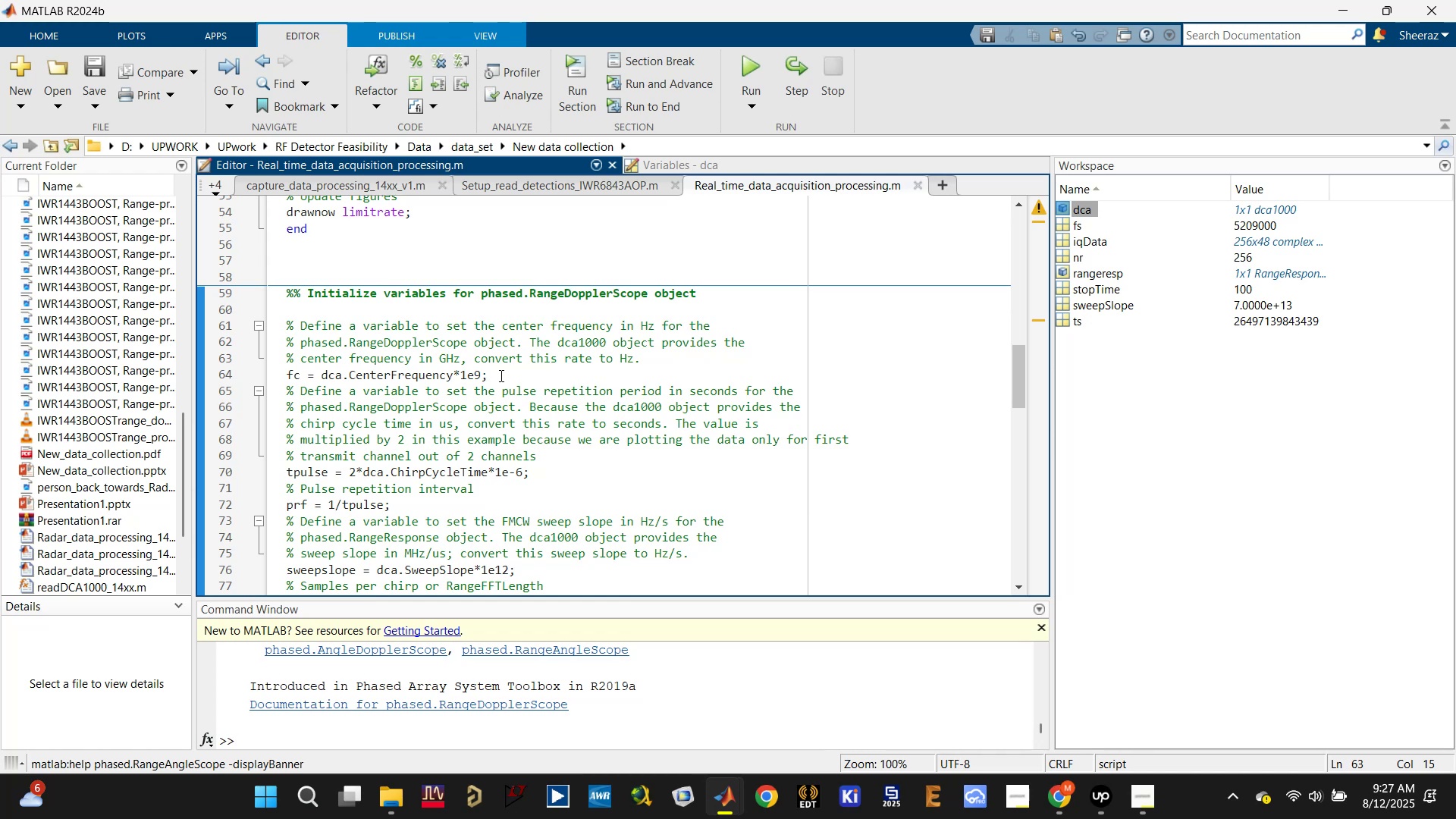 
scroll: coordinate [494, 383], scroll_direction: down, amount: 4.0
 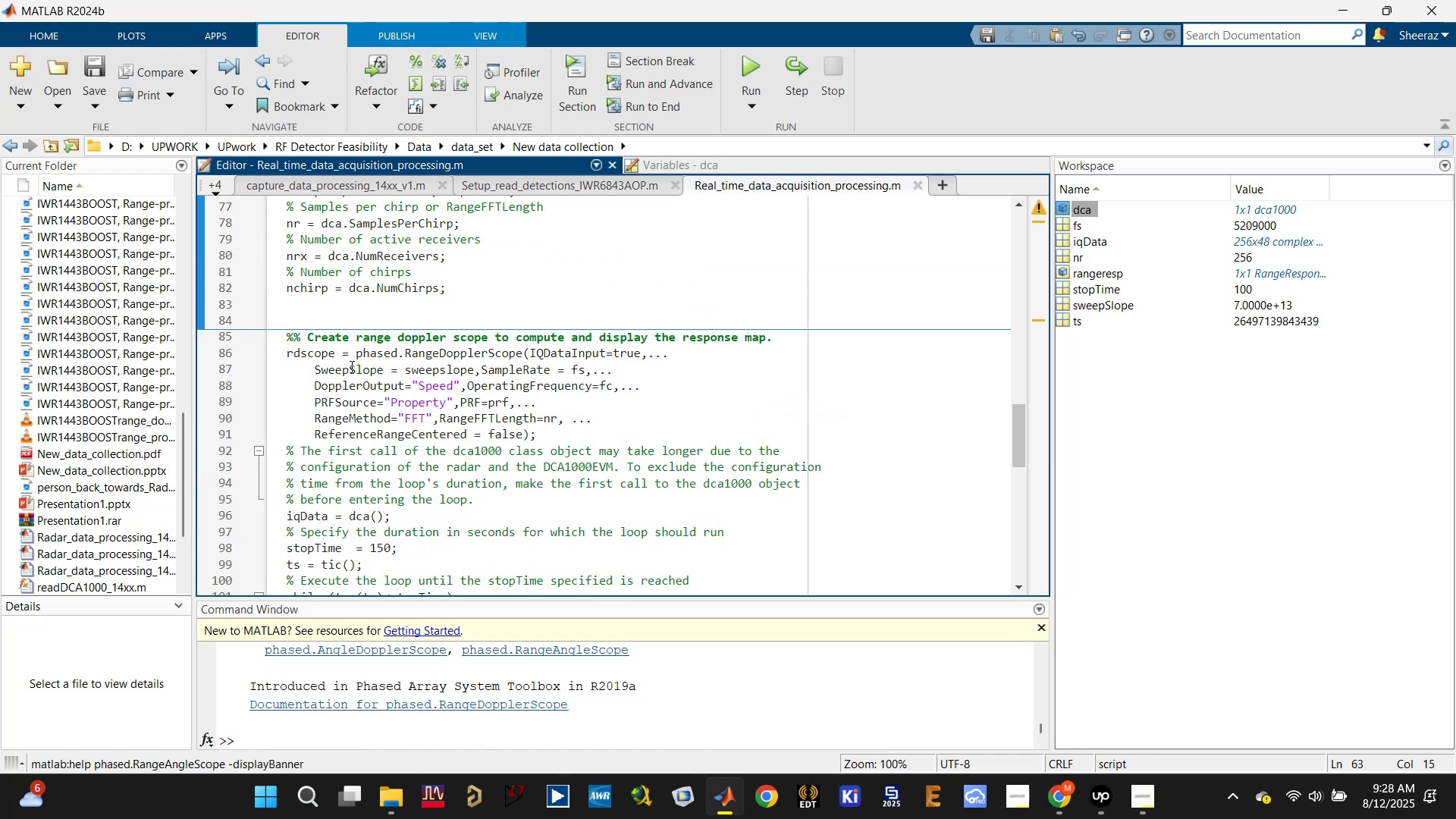 
double_click([471, 356])
 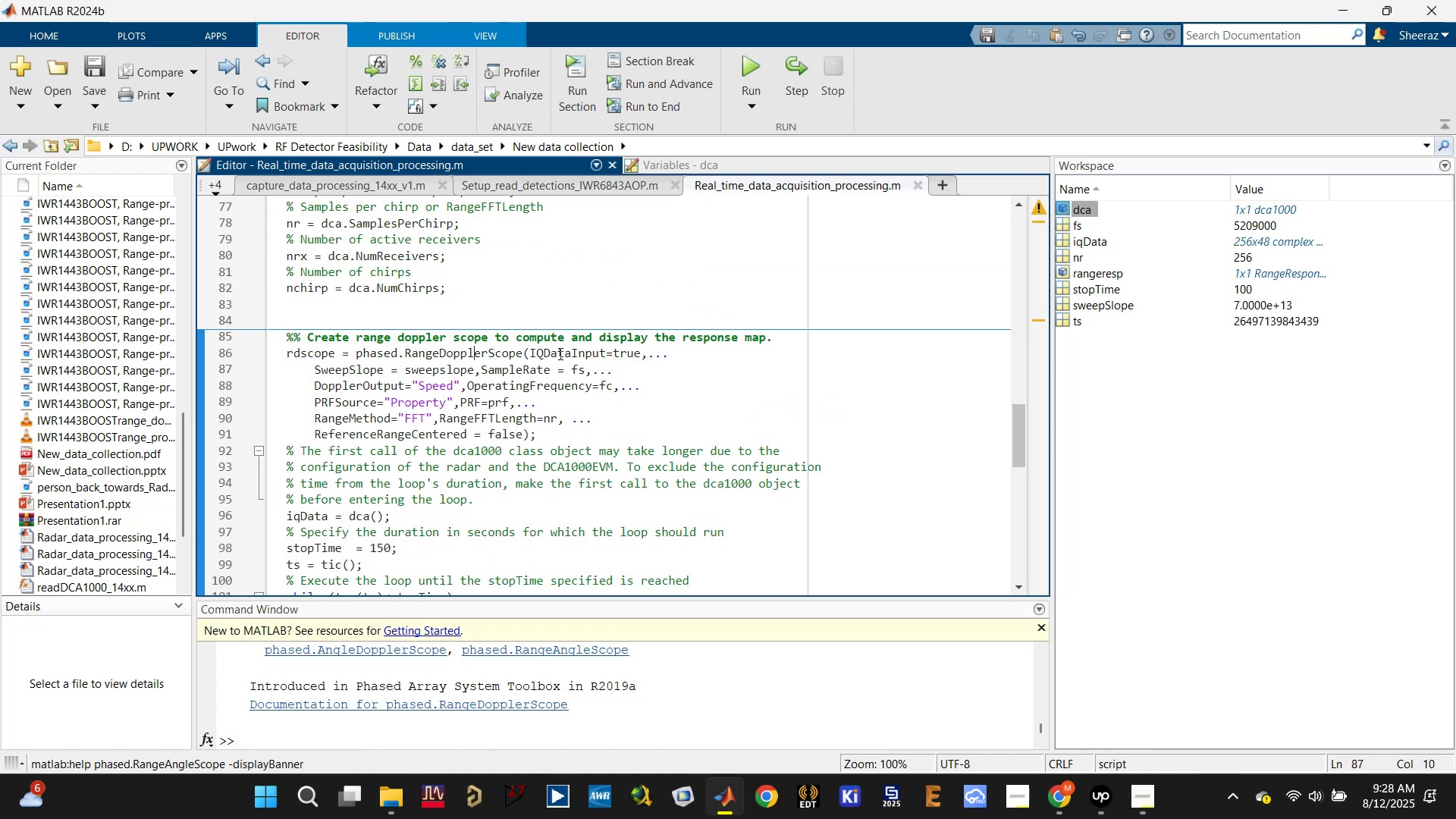 
triple_click([566, 351])
 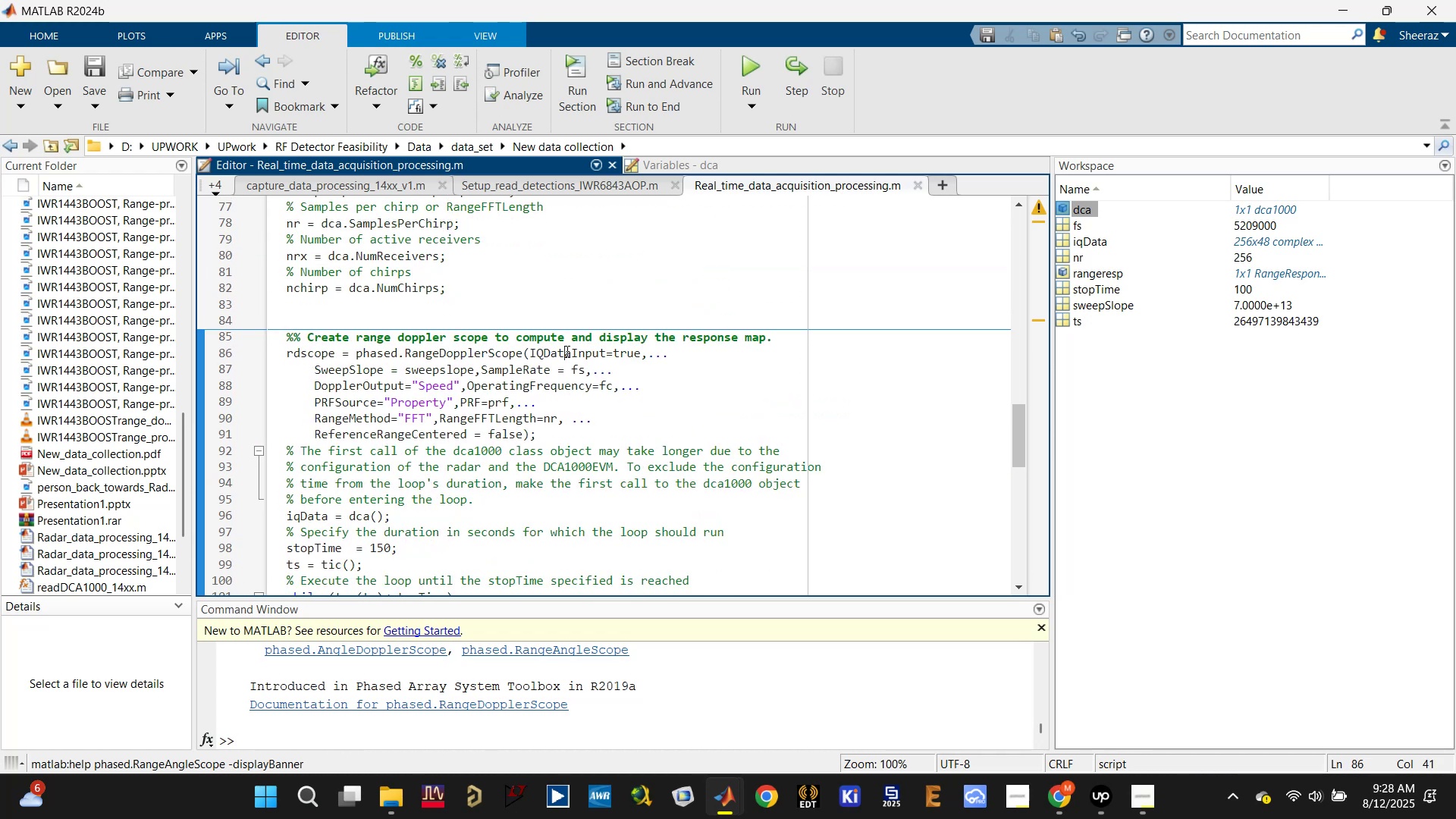 
double_click([566, 351])
 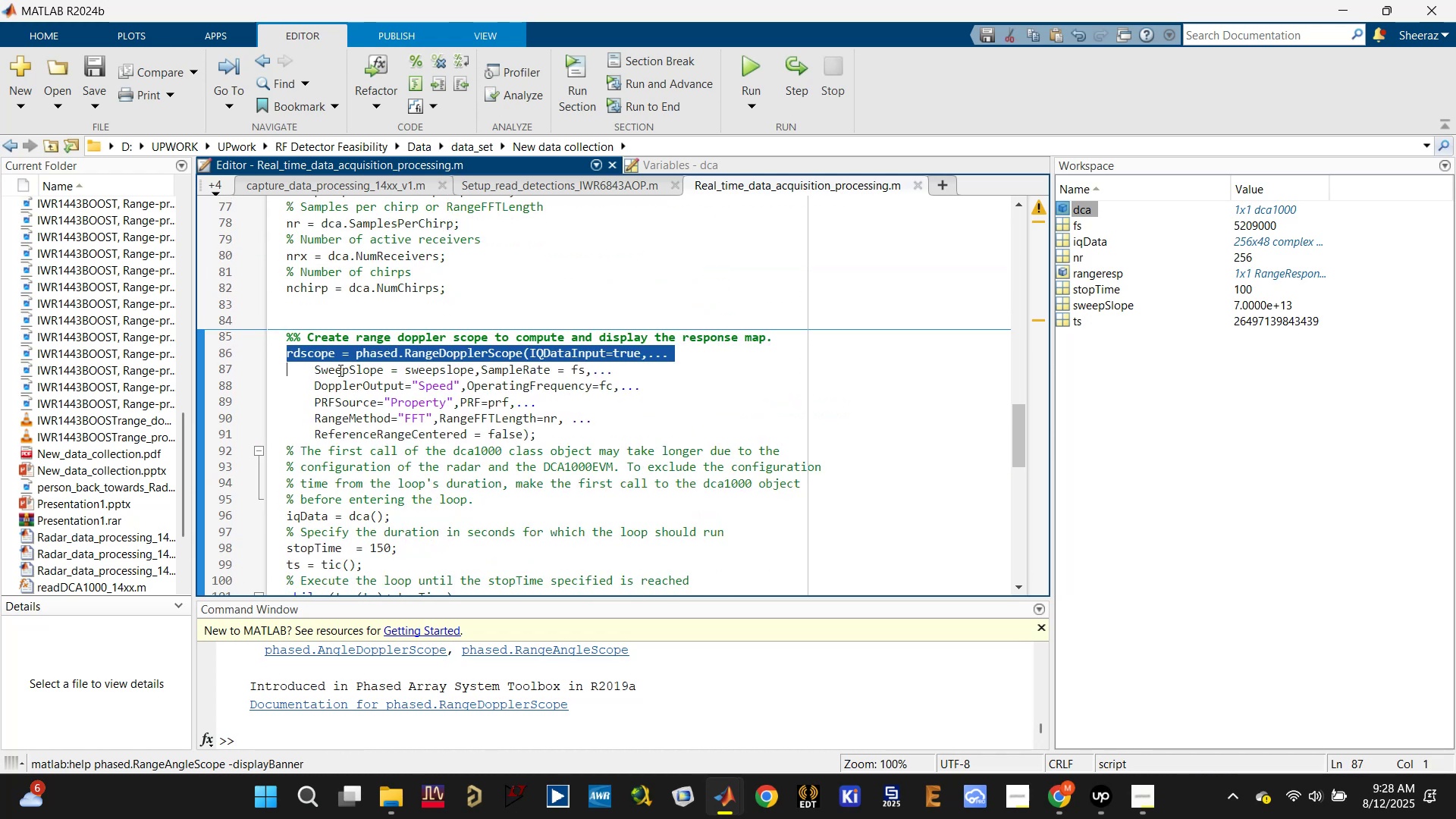 
double_click([337, 370])
 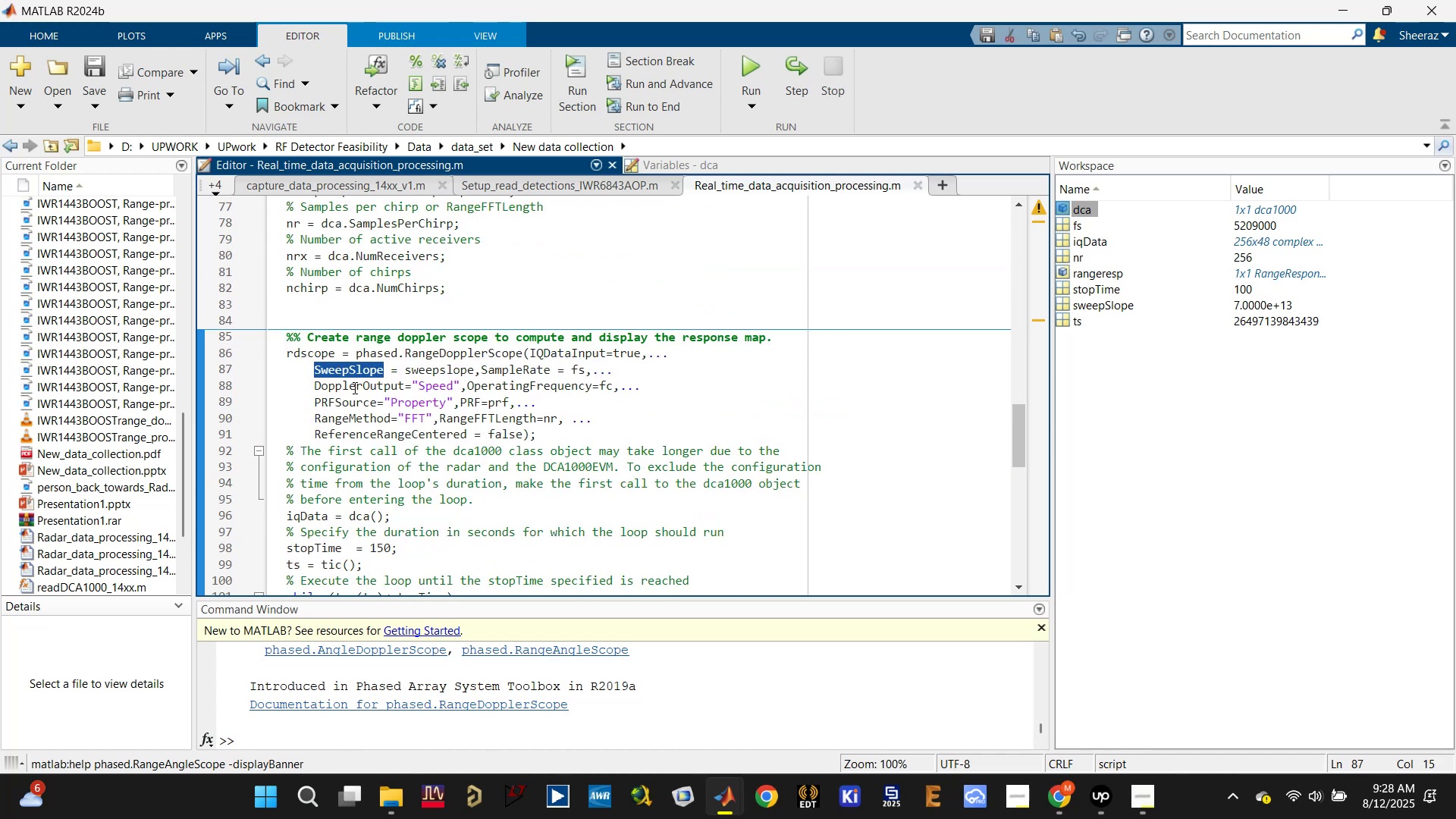 
double_click([353, 384])
 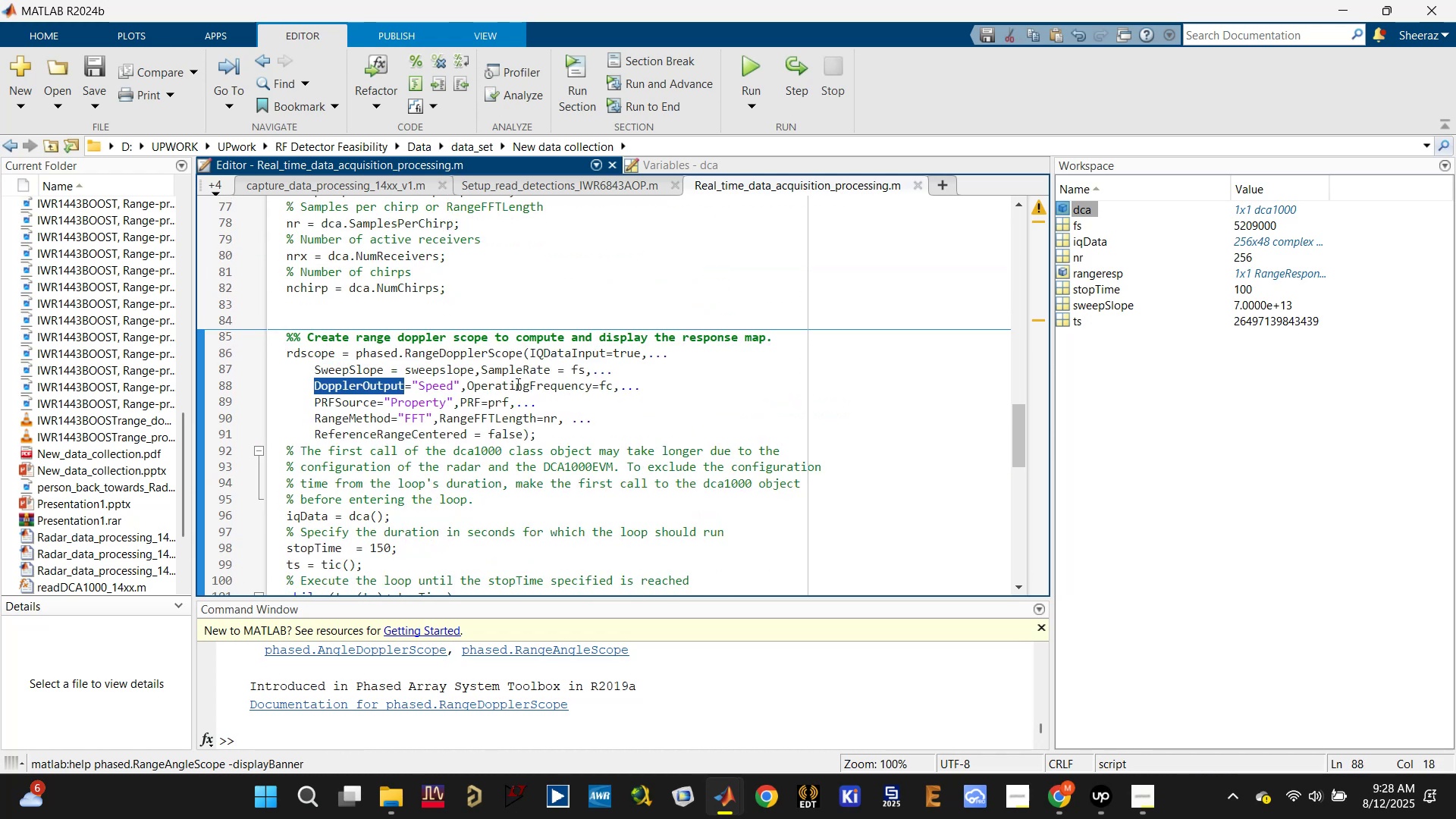 
double_click([519, 382])
 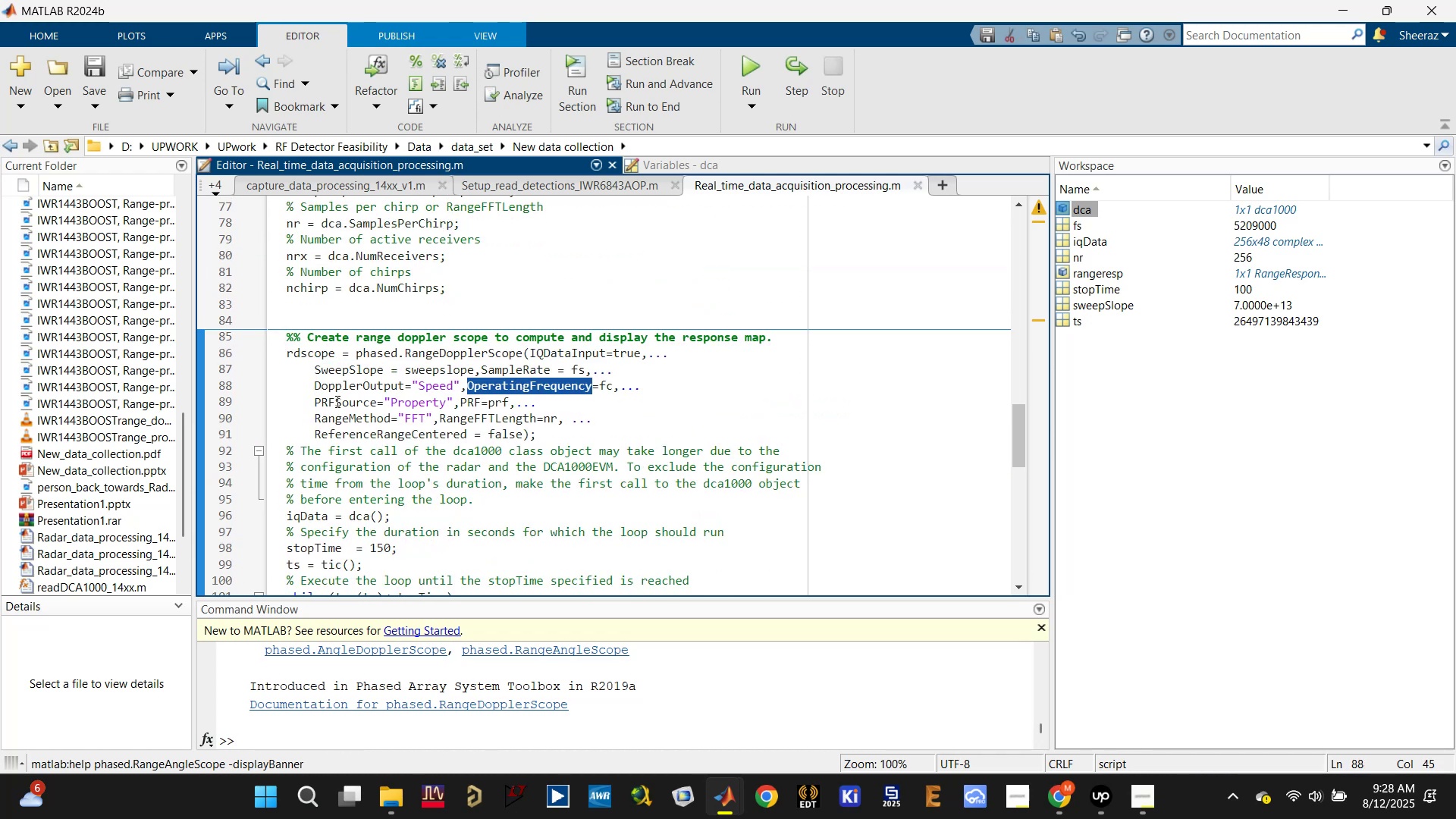 
double_click([331, 401])
 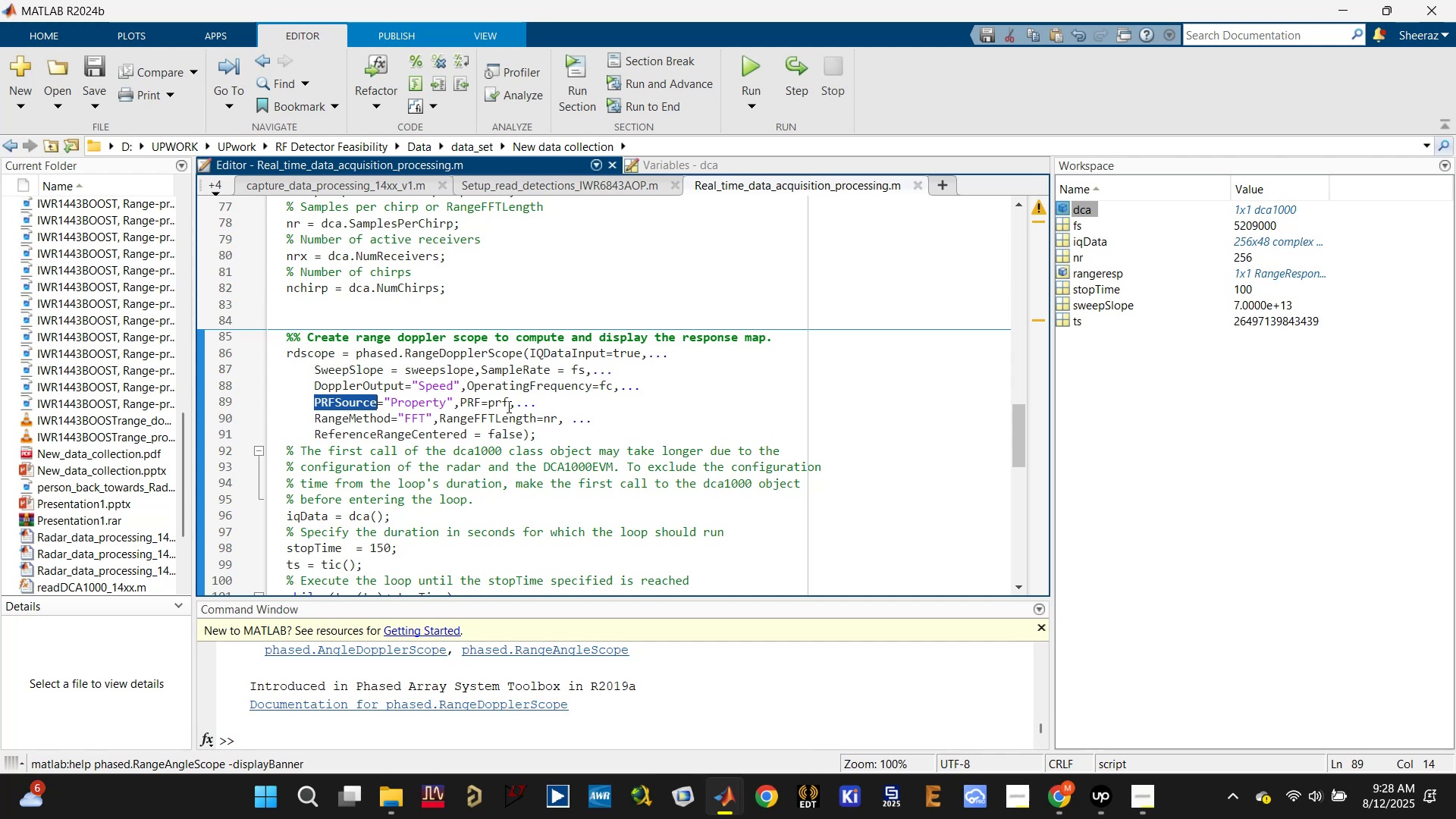 
double_click([460, 402])
 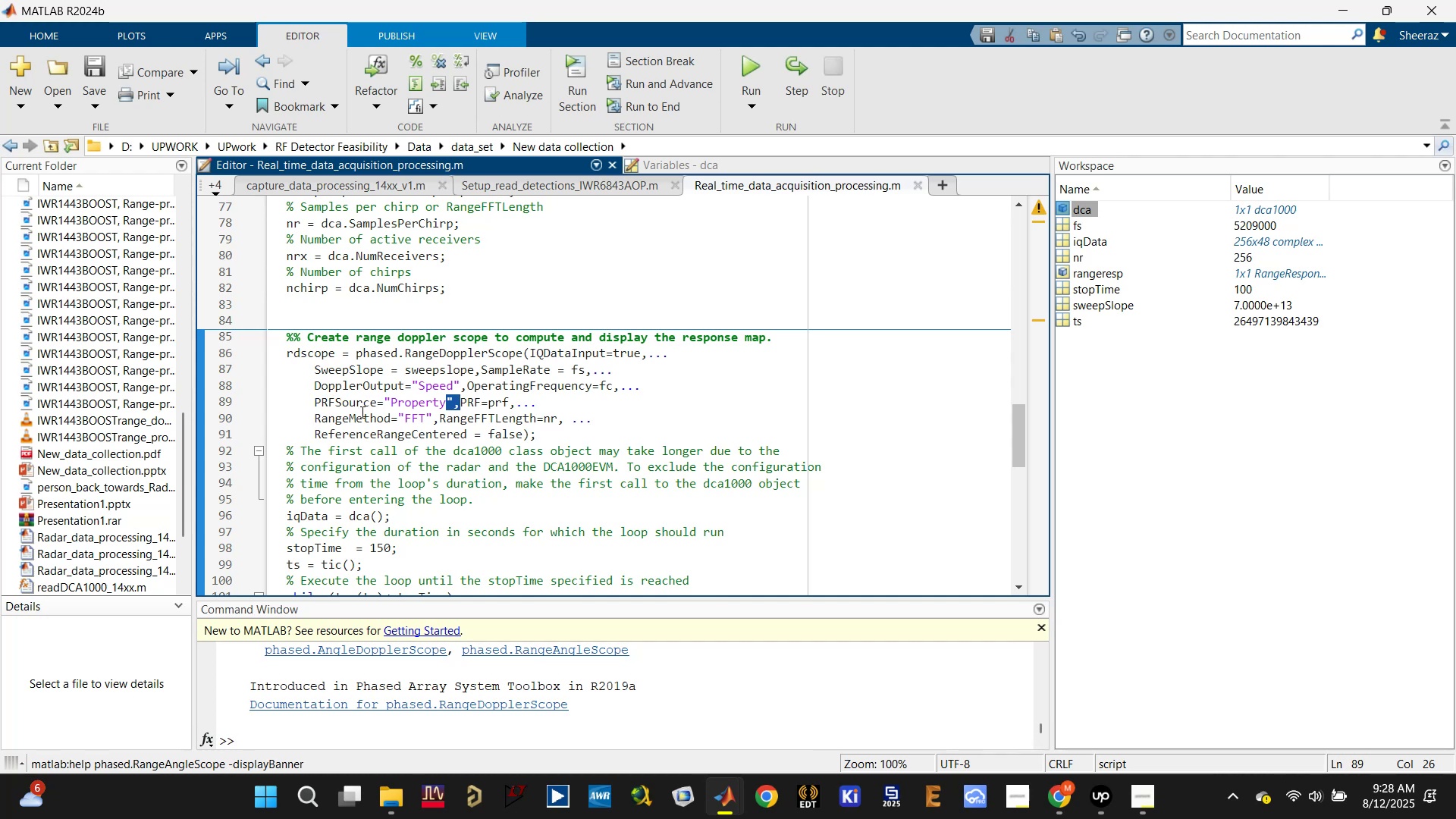 
double_click([359, 416])
 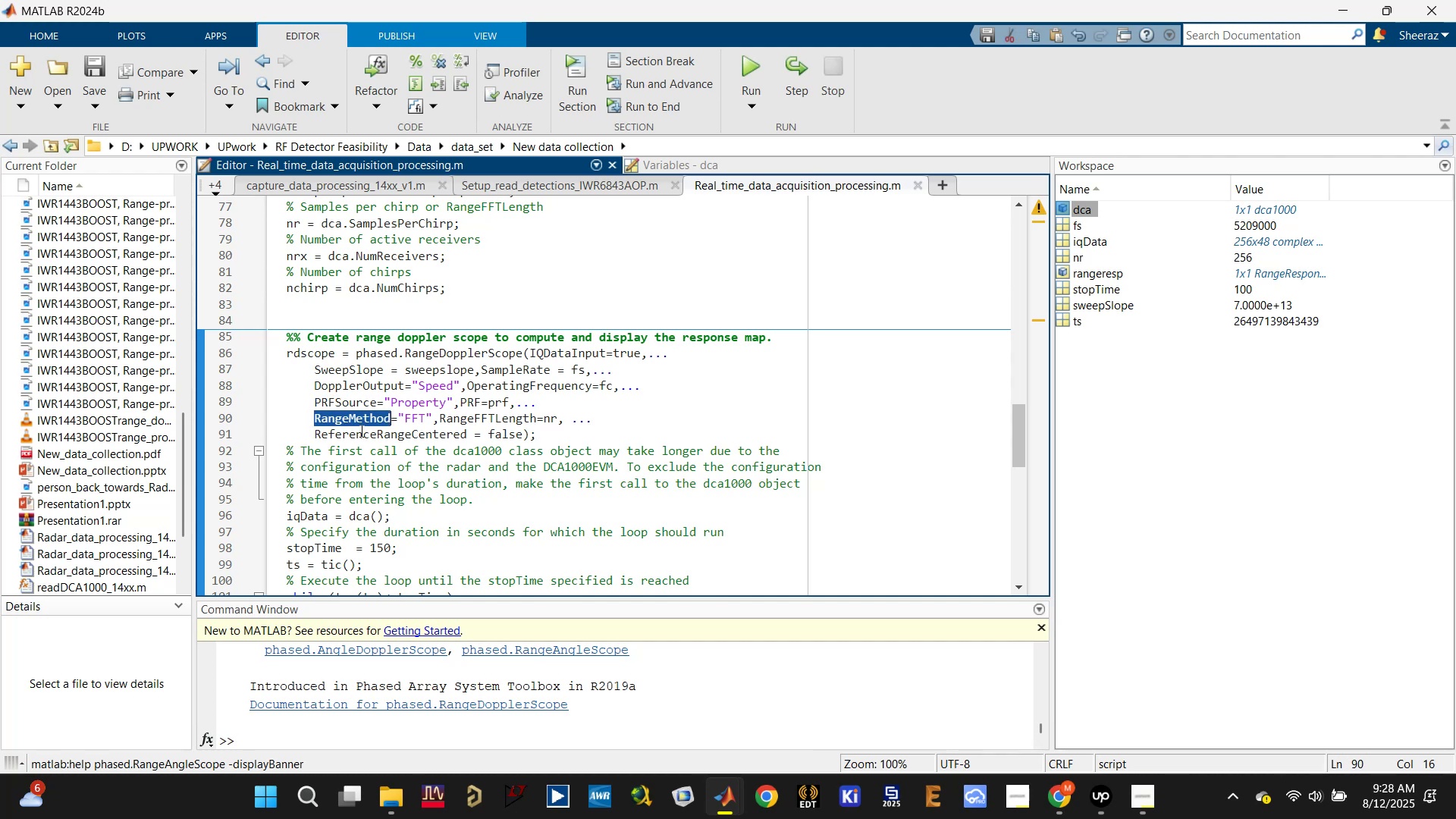 
double_click([360, 431])
 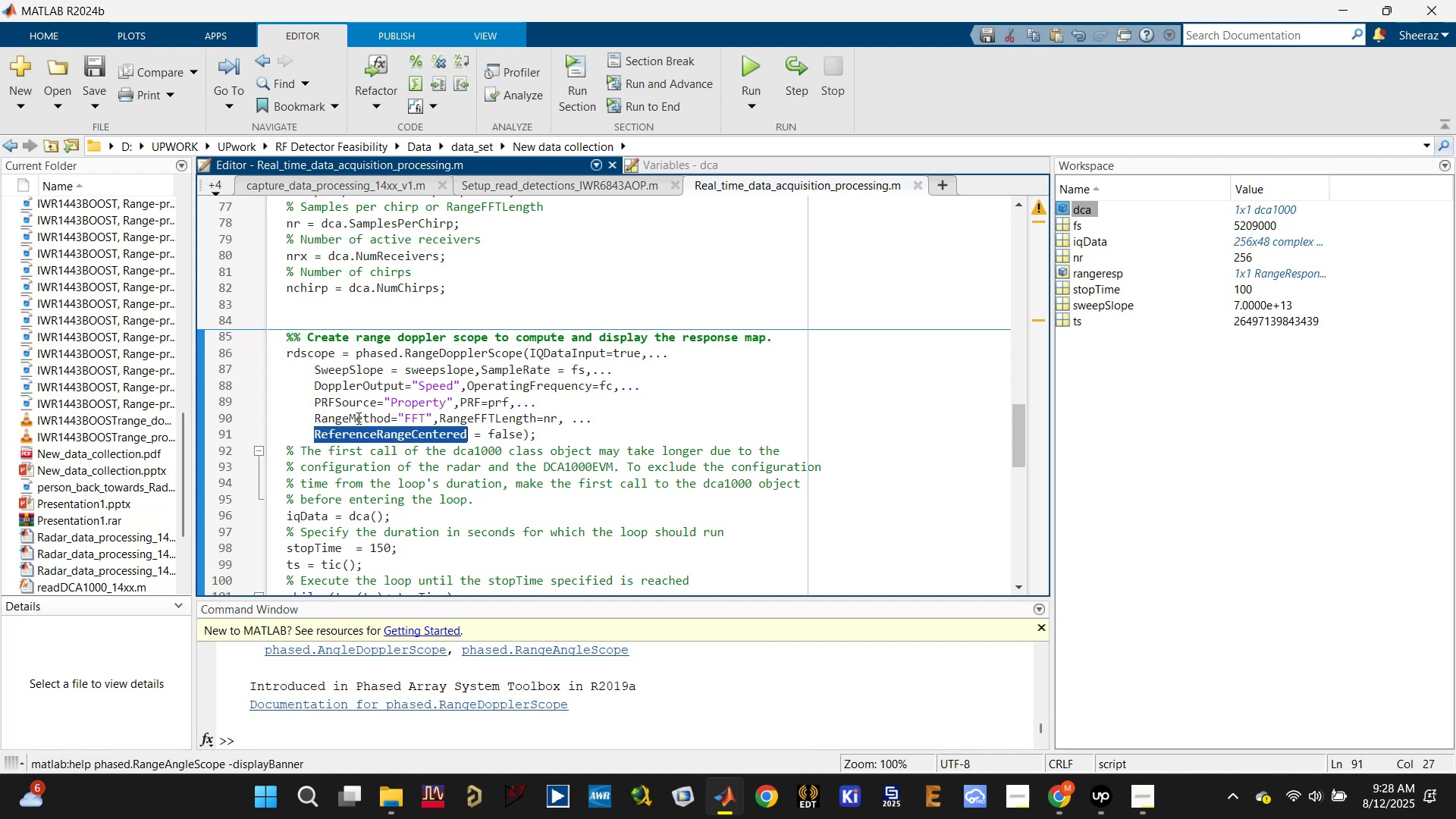 
double_click([357, 416])
 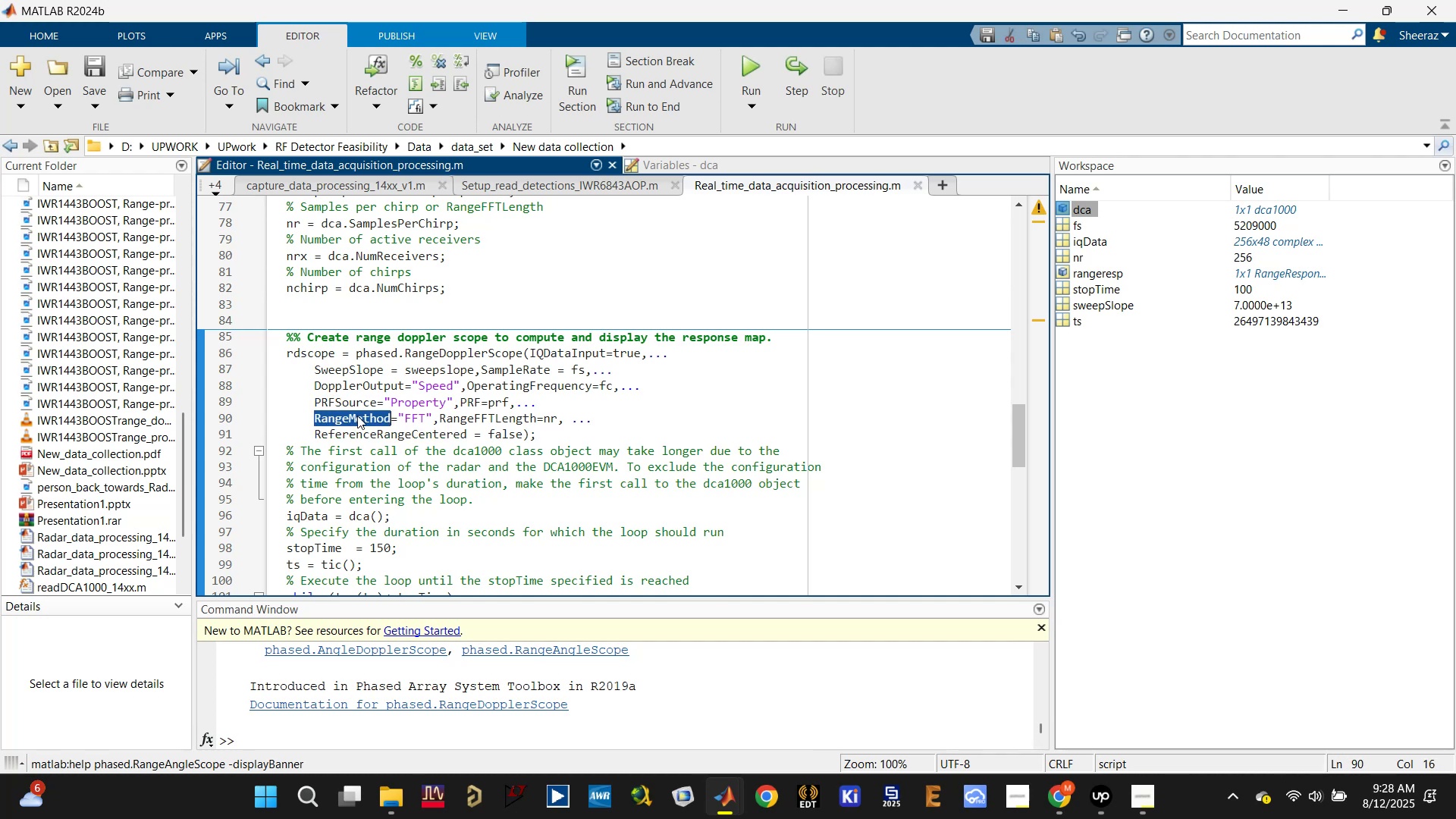 
scroll: coordinate [361, 413], scroll_direction: up, amount: 3.0
 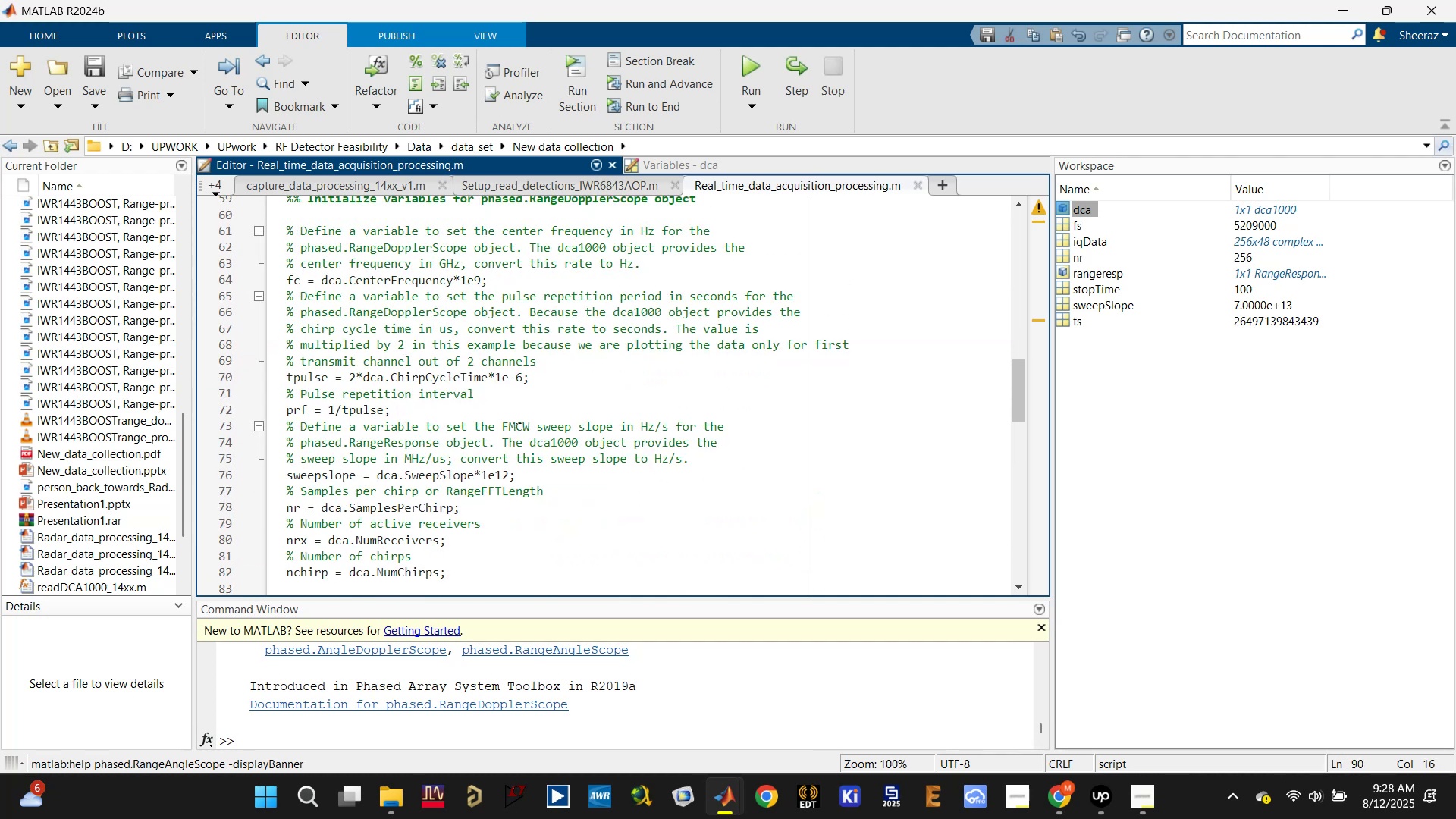 
scroll: coordinate [353, 511], scroll_direction: down, amount: 5.0
 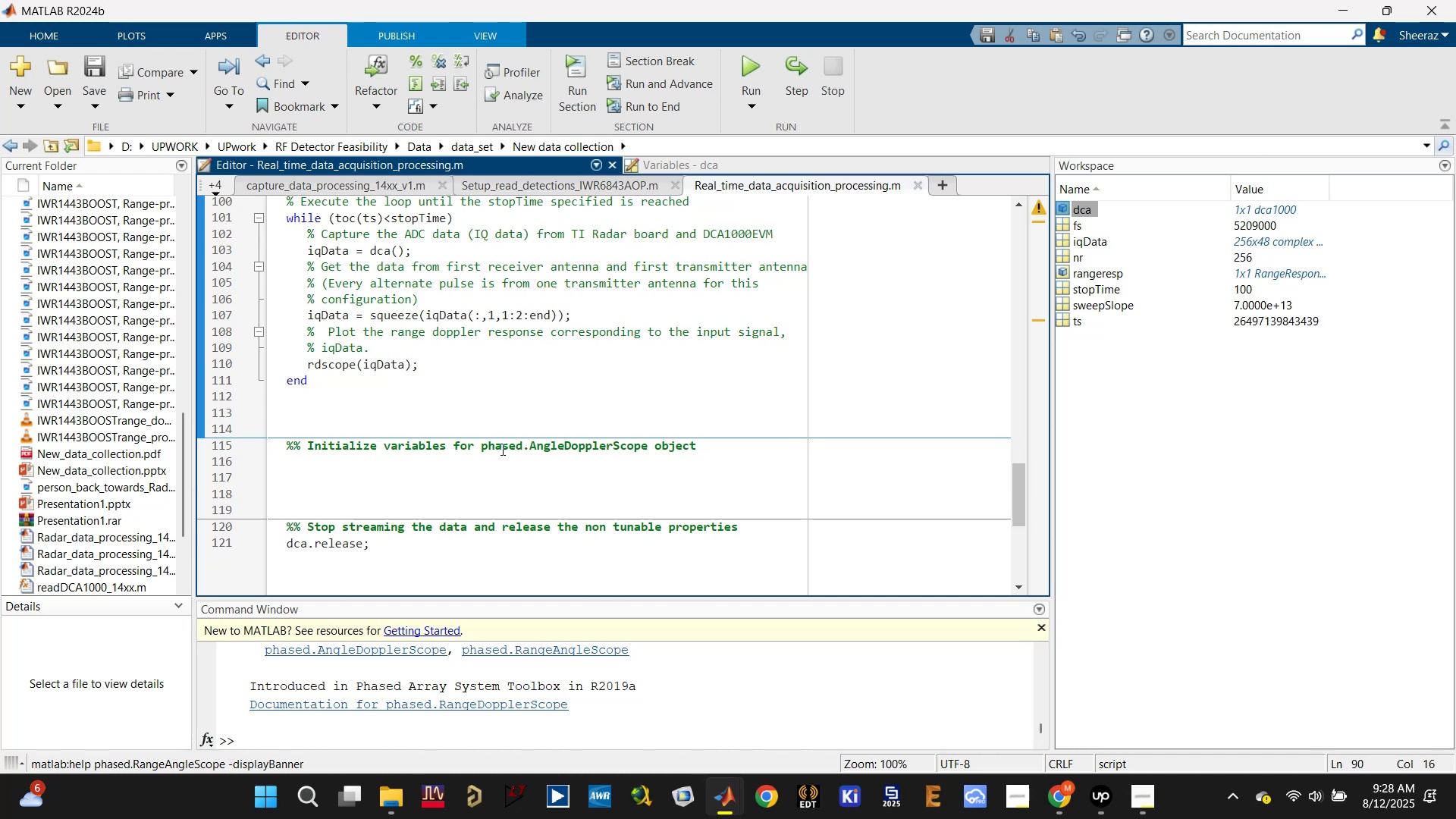 
scroll: coordinate [413, 527], scroll_direction: up, amount: 14.0
 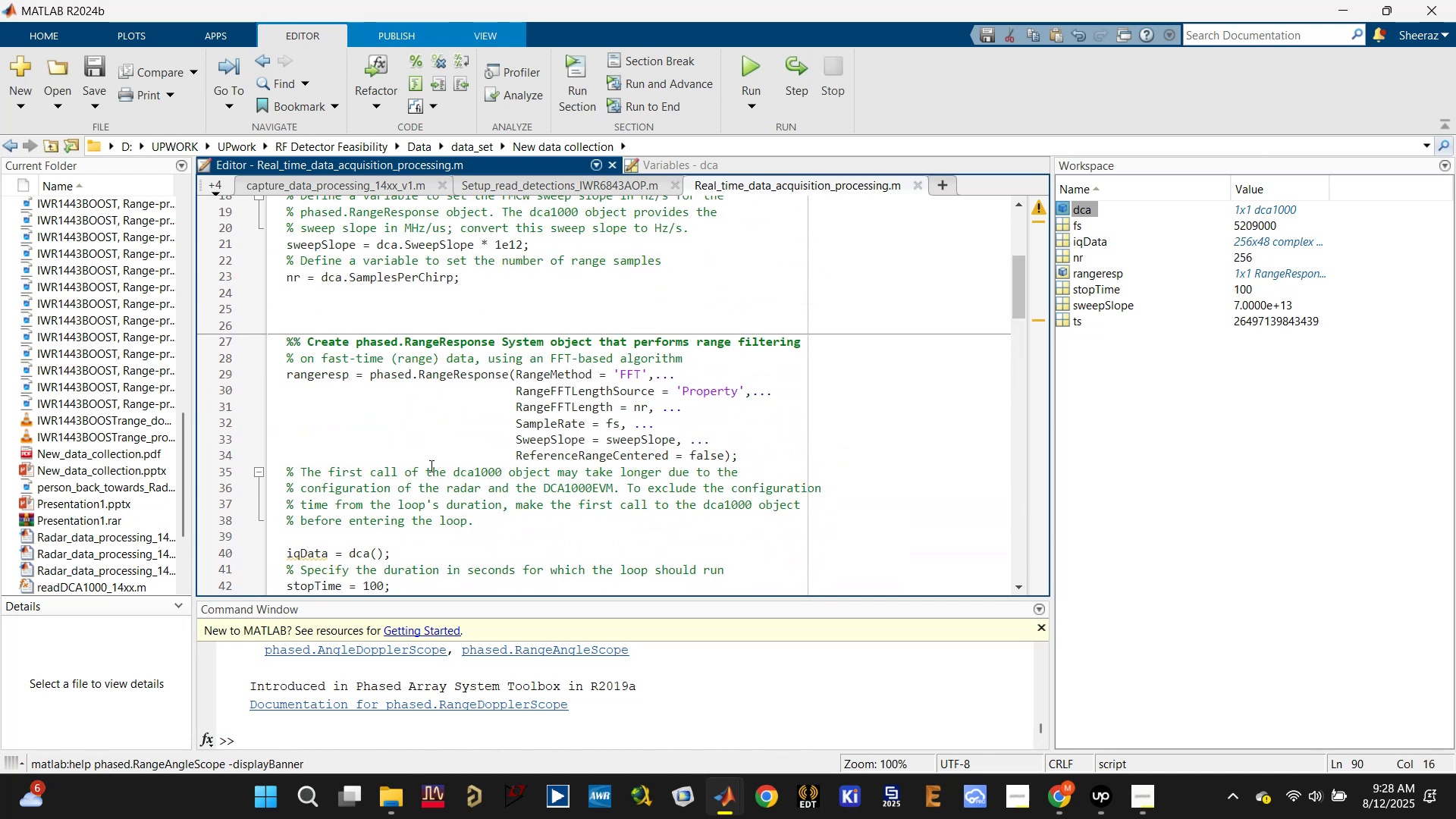 
left_click([434, 418])
 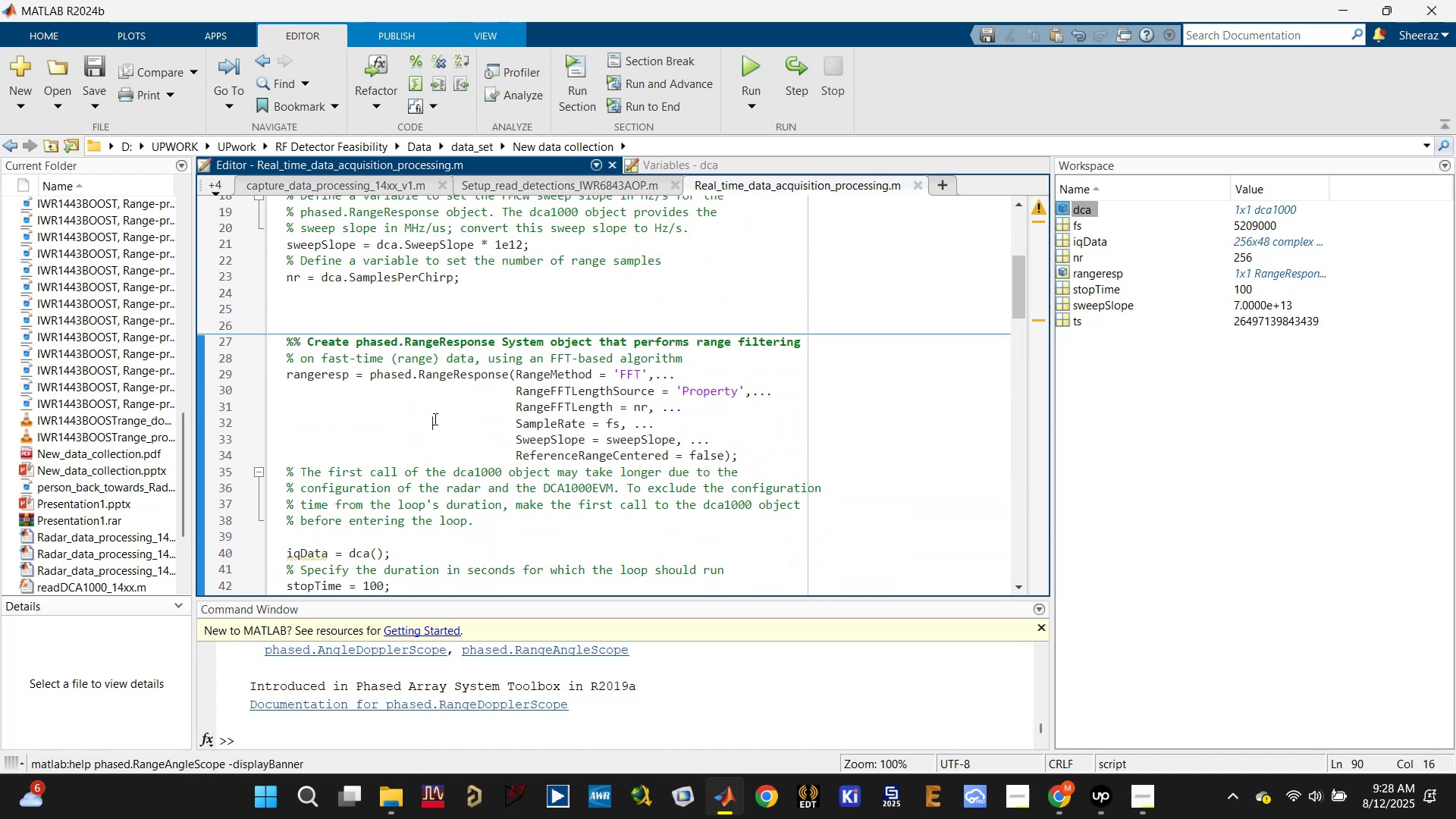 
key(Control+S)
 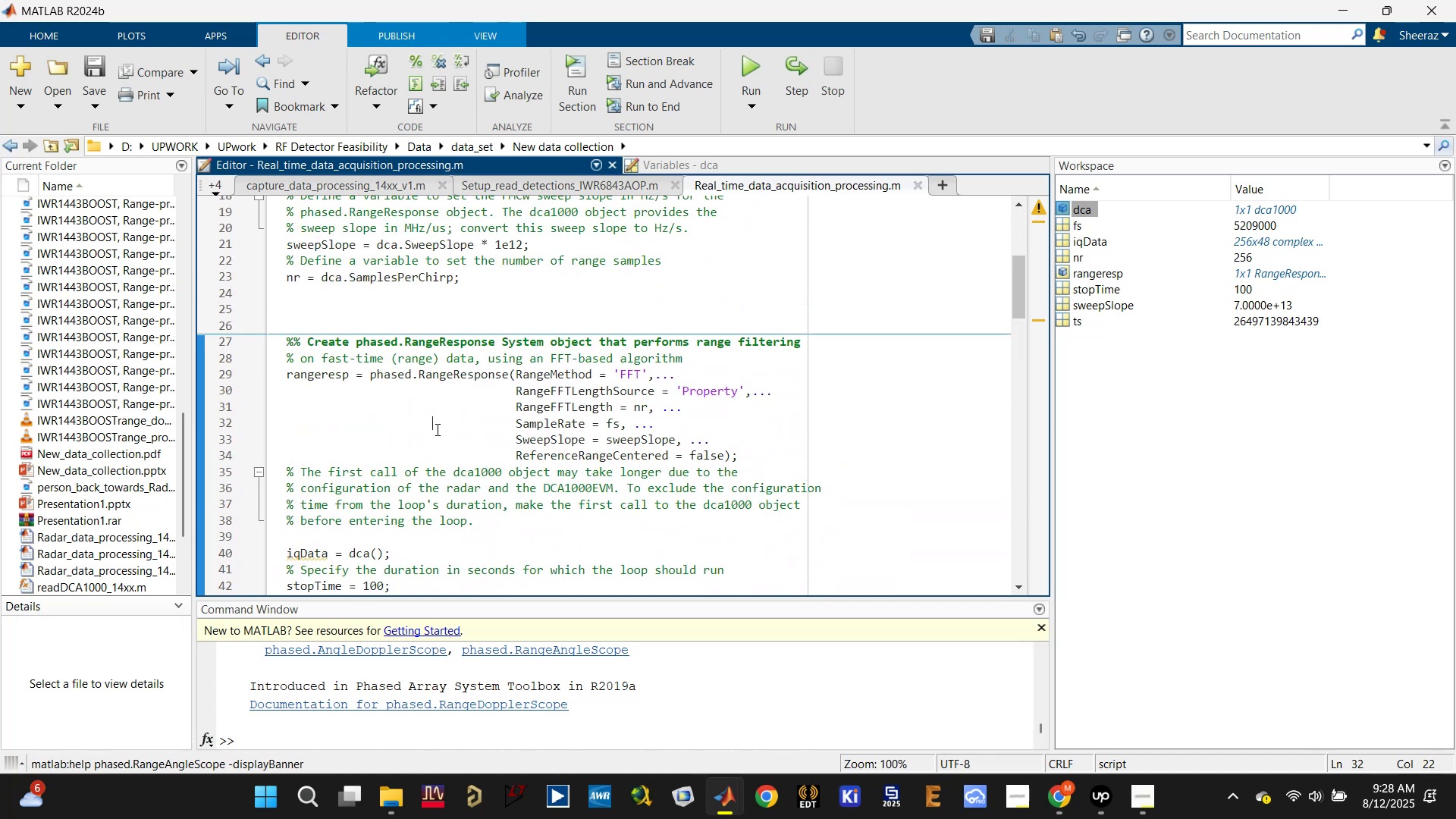 
scroll: coordinate [436, 429], scroll_direction: up, amount: 2.0
 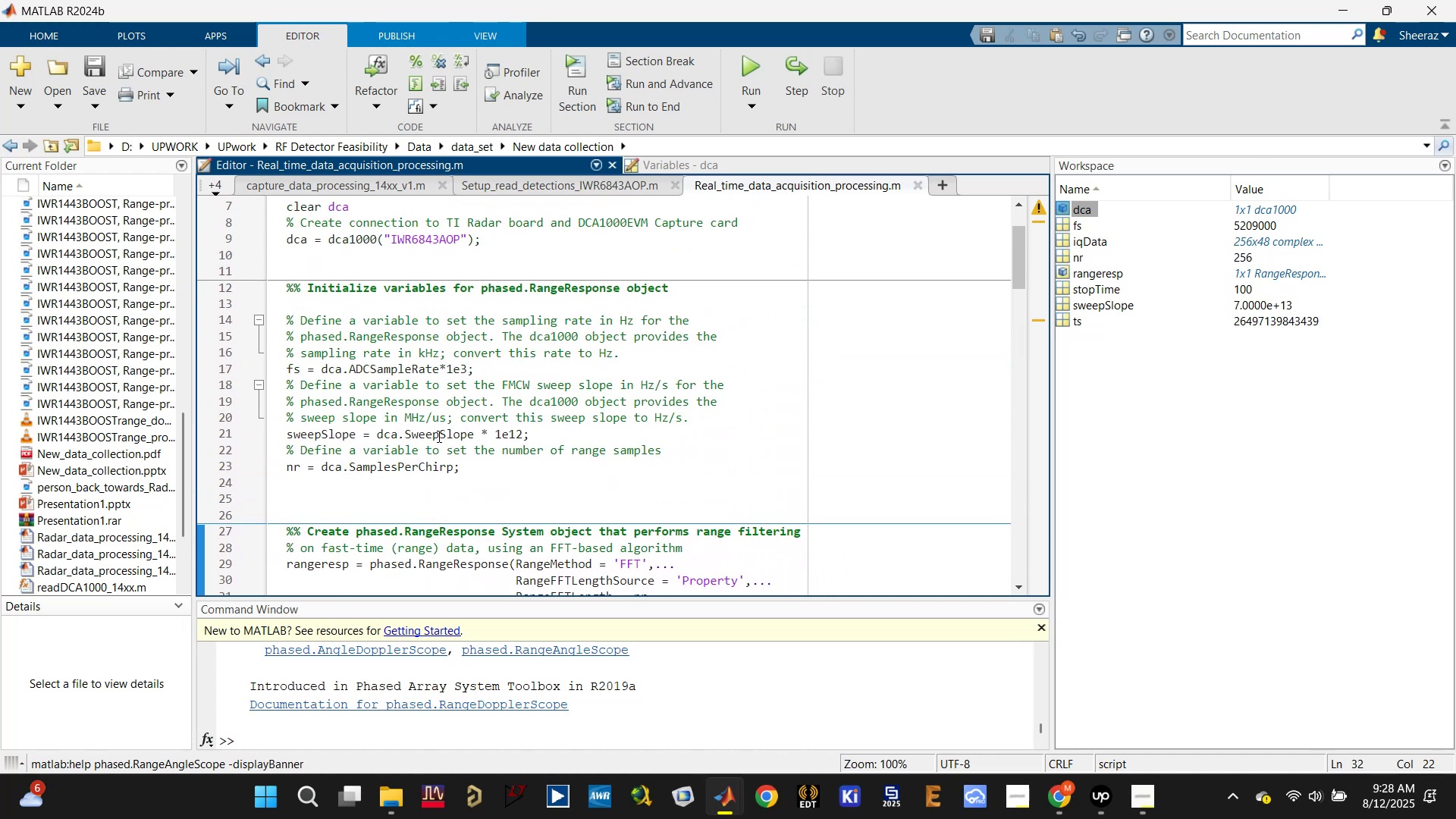 
scroll: coordinate [438, 440], scroll_direction: down, amount: 8.0
 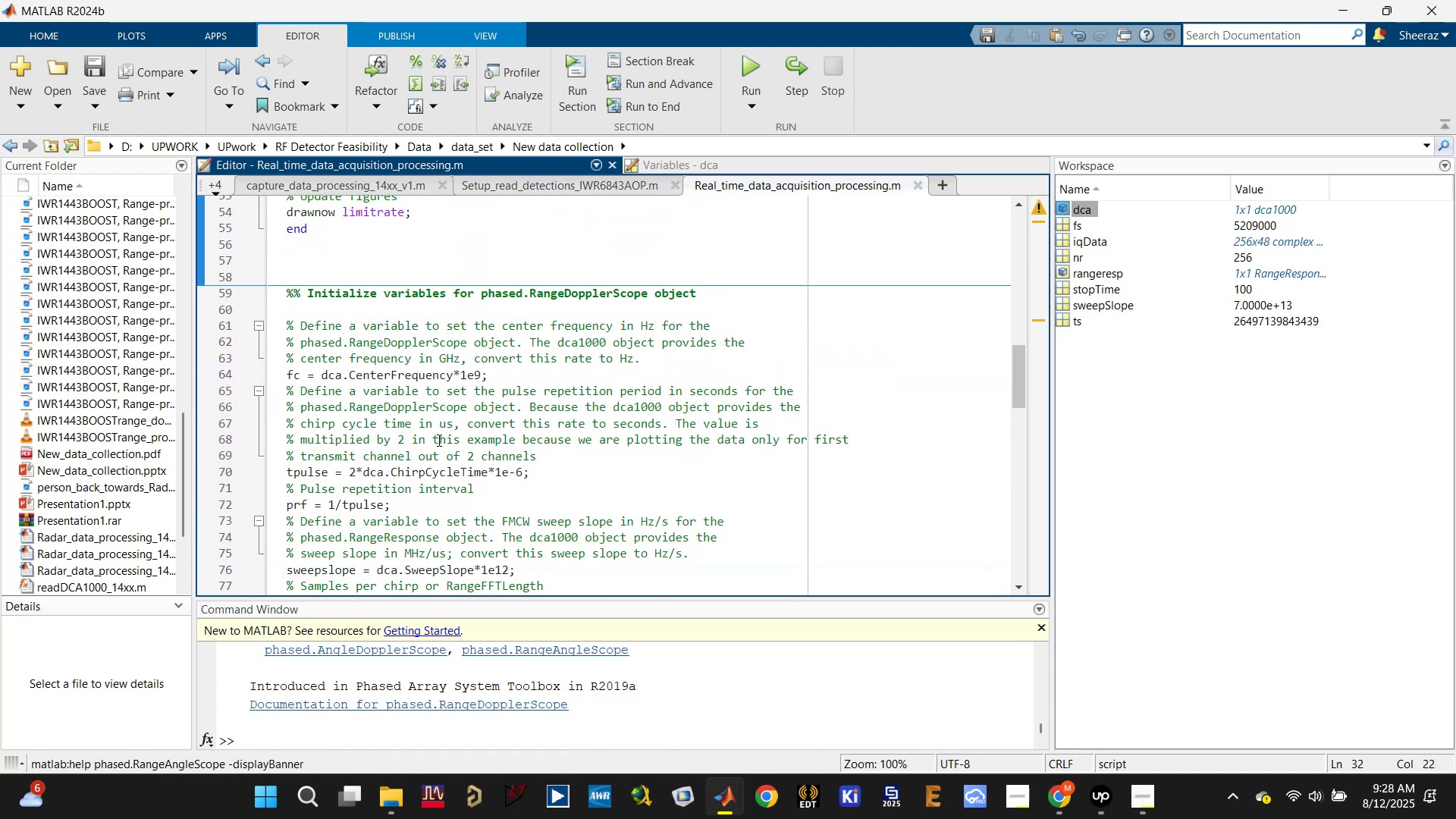 
scroll: coordinate [438, 440], scroll_direction: up, amount: 1.0
 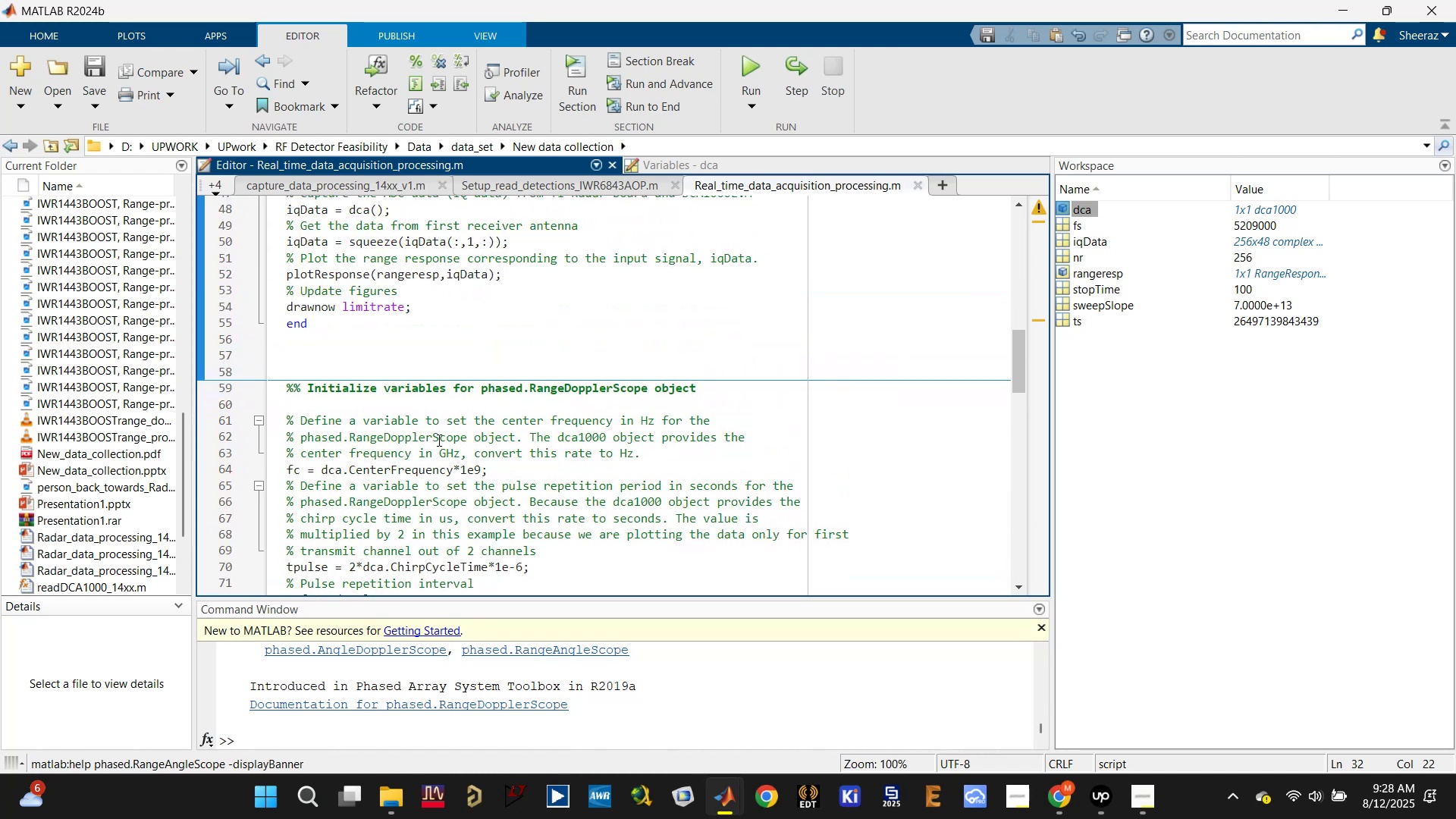 
scroll: coordinate [438, 440], scroll_direction: down, amount: 4.0
 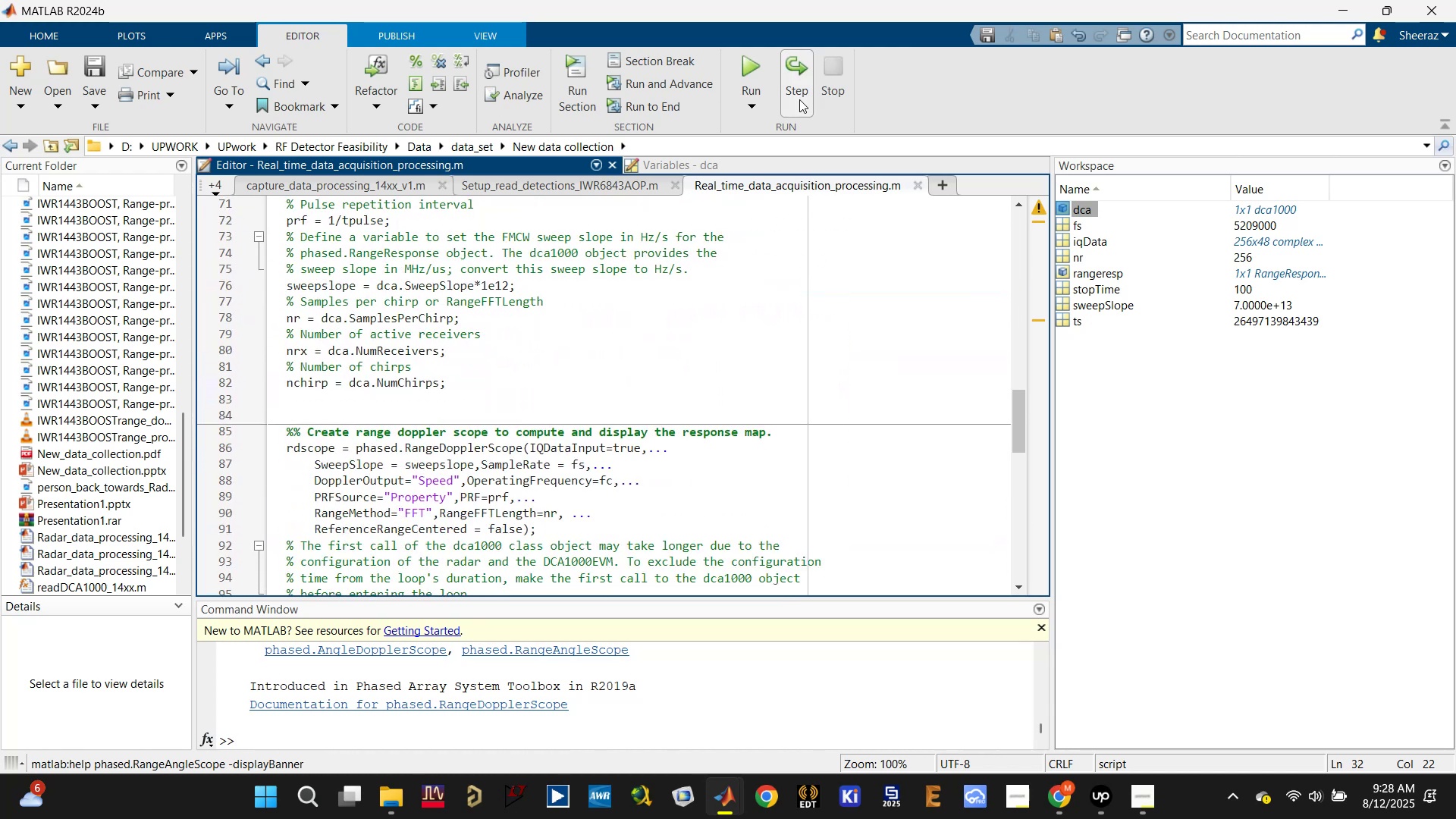 
left_click([758, 73])
 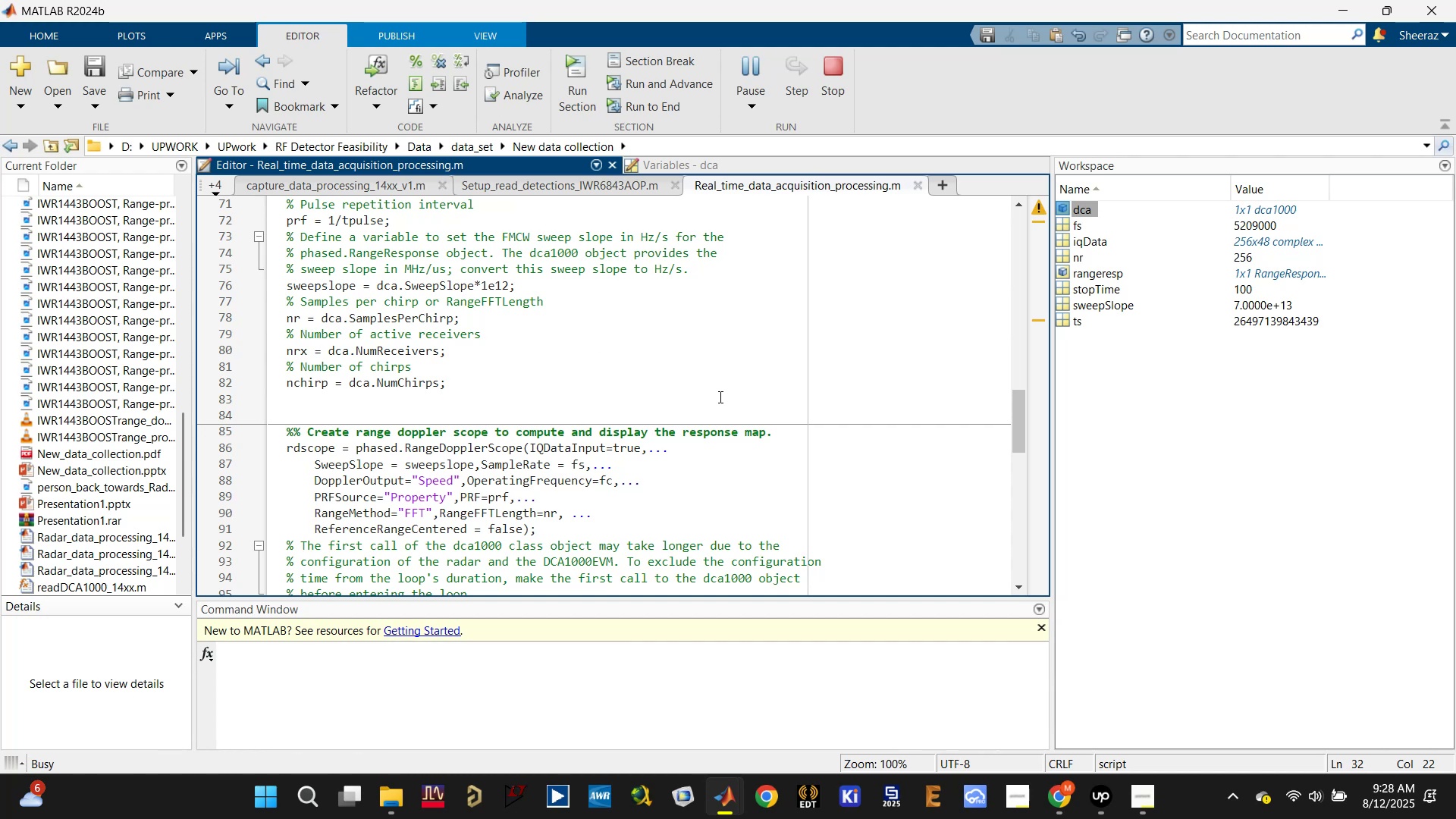 
wait(14.67)
 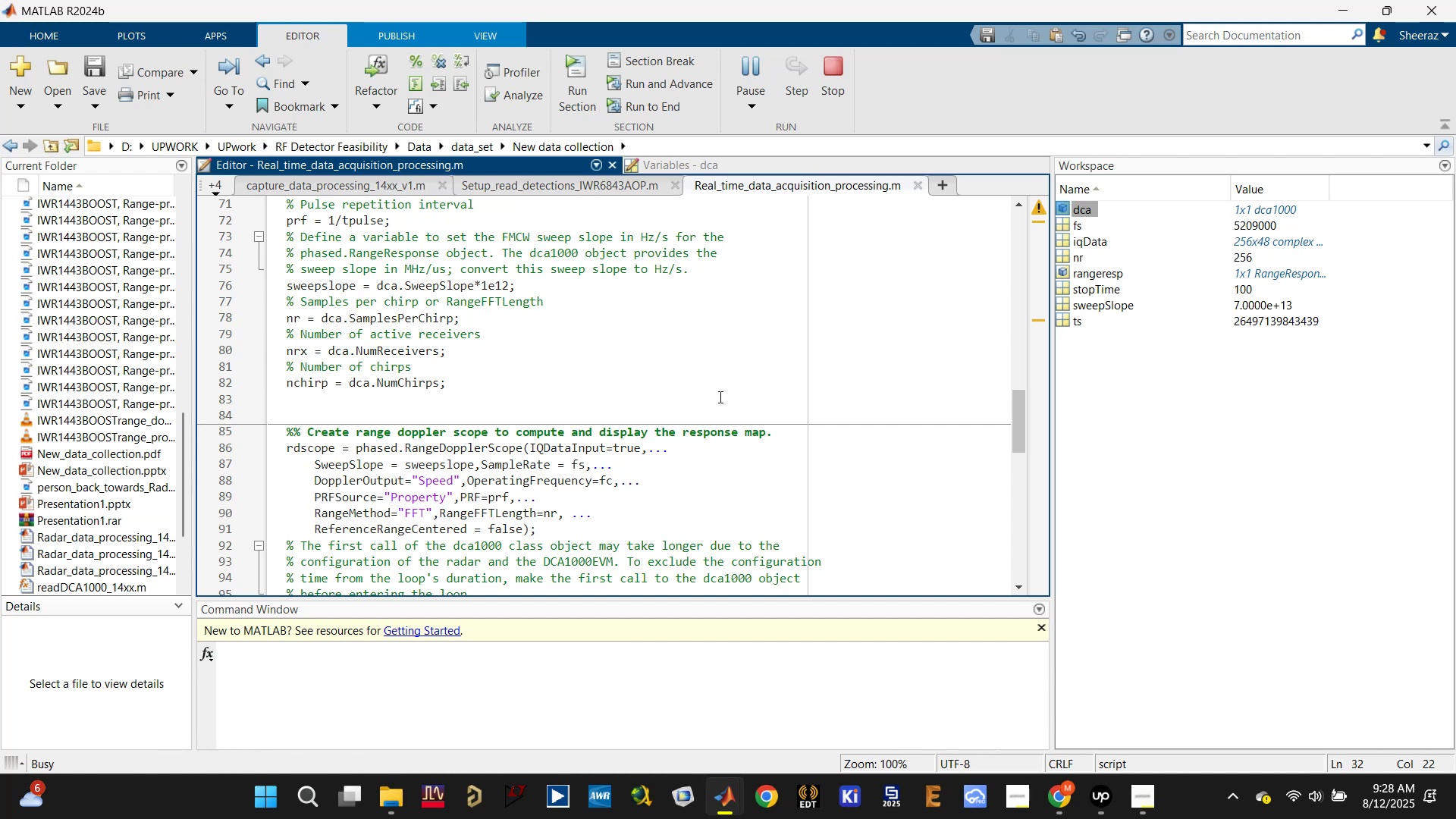 
left_click([1099, 799])
 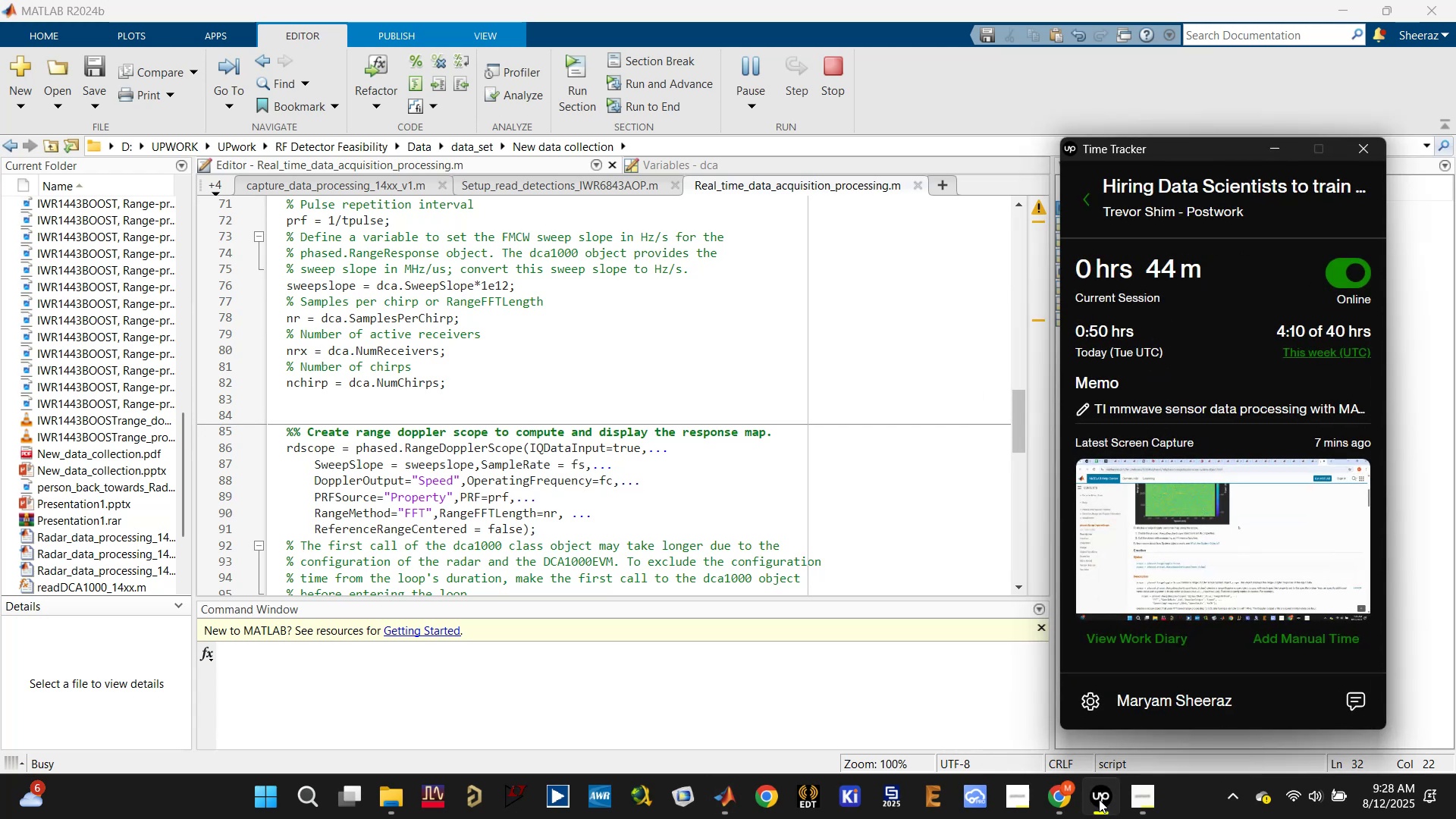 
left_click([1099, 799])
 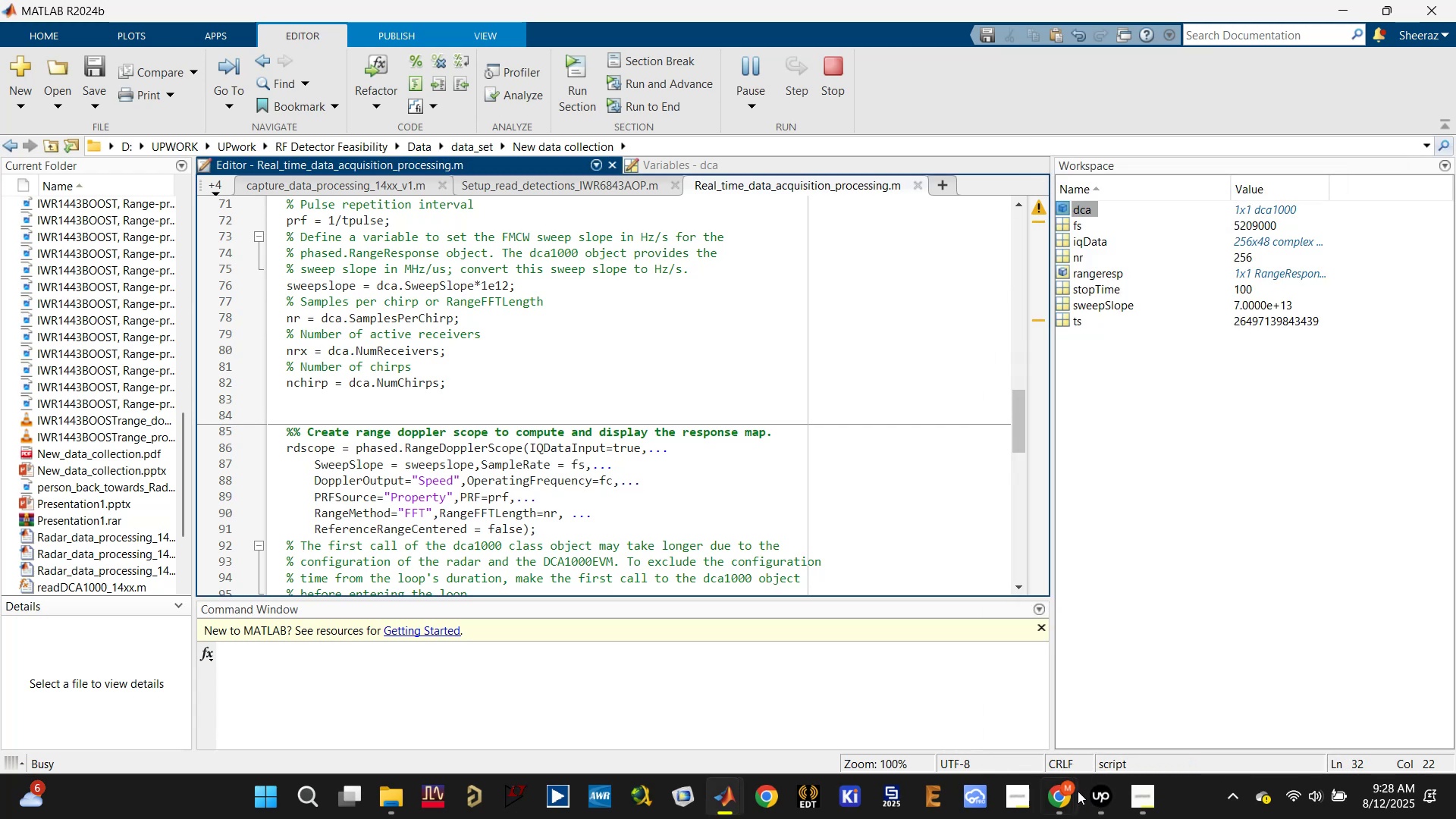 
left_click([1067, 790])
 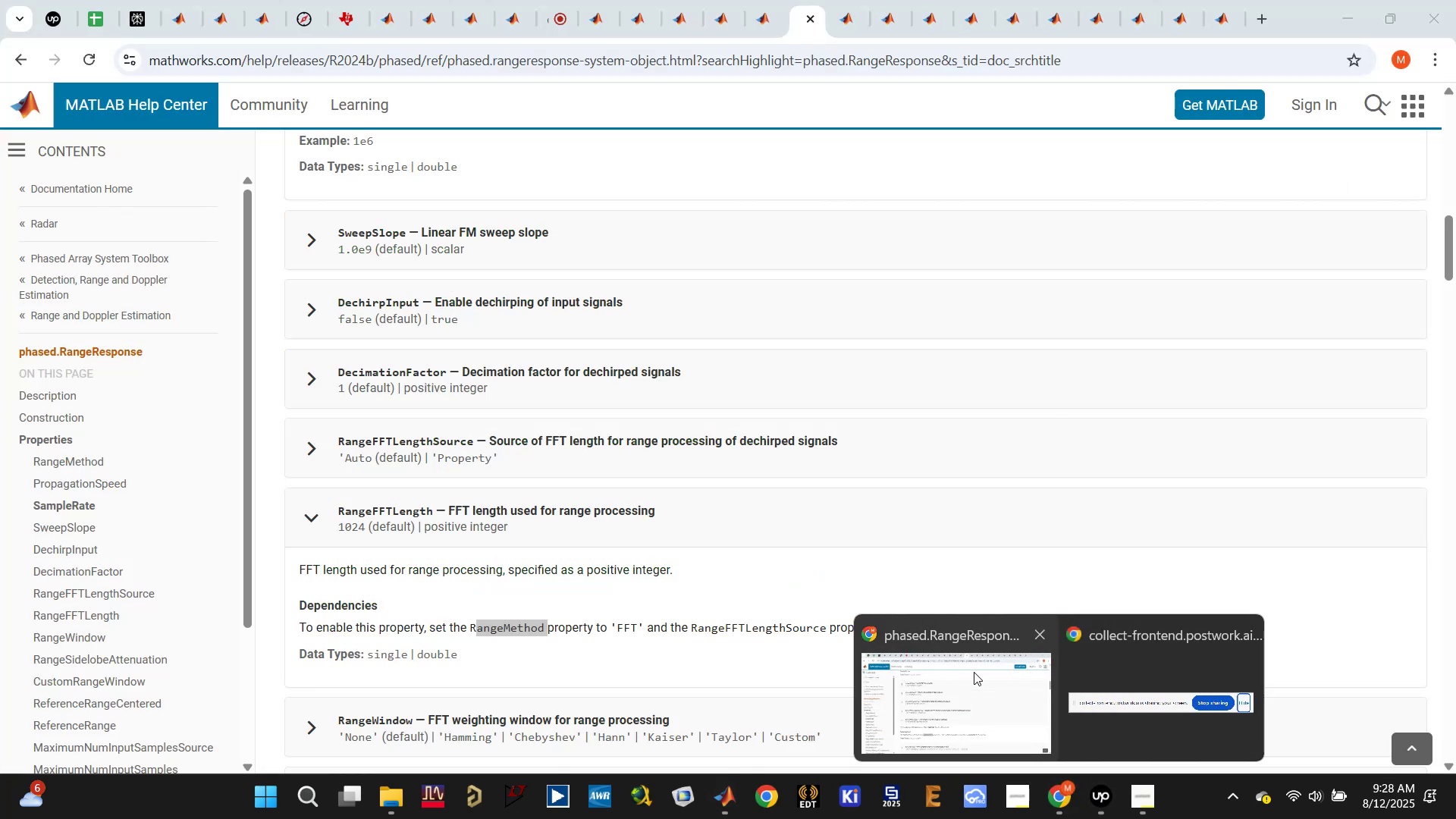 
left_click([974, 672])
 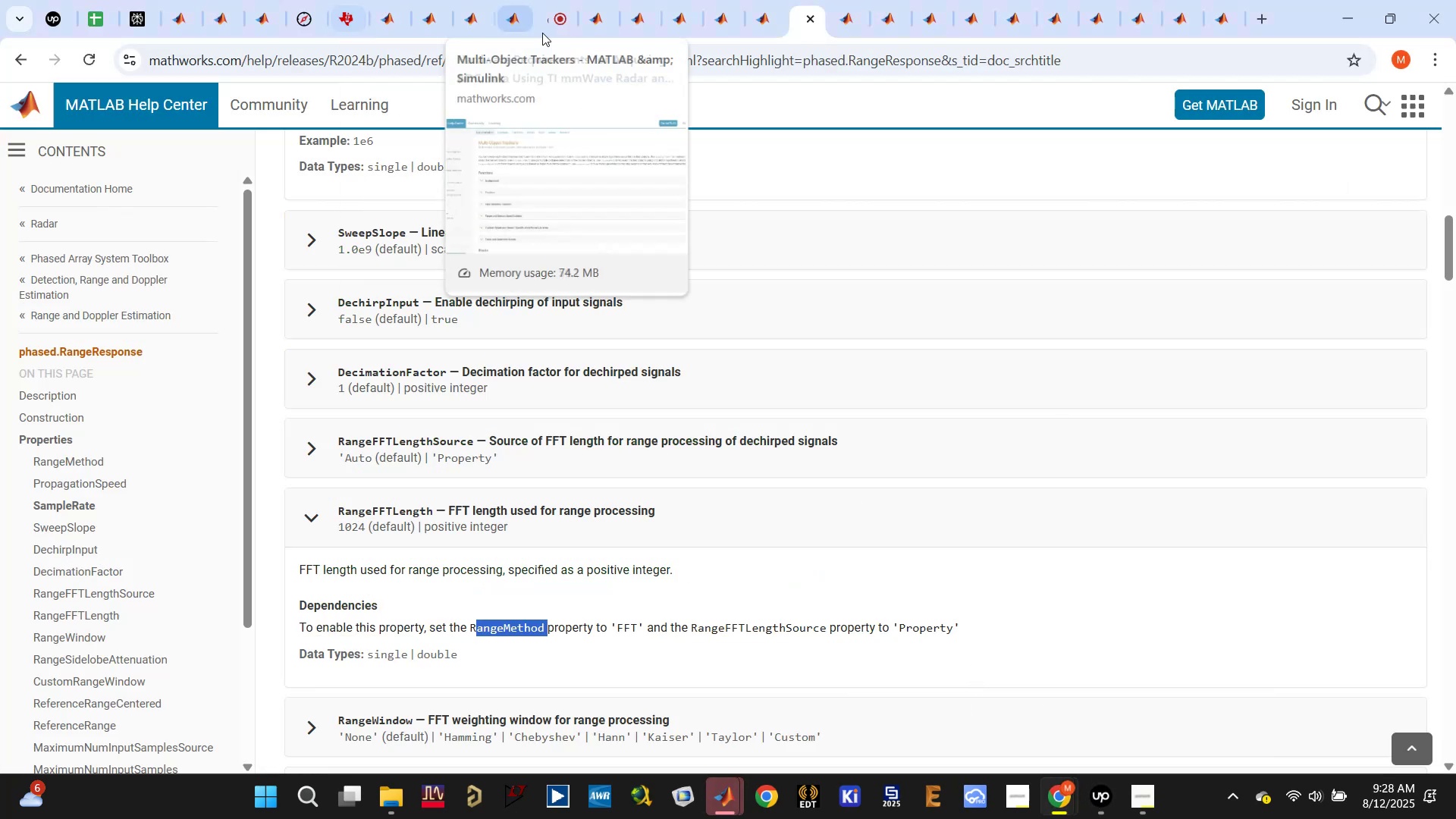 
left_click([551, 17])
 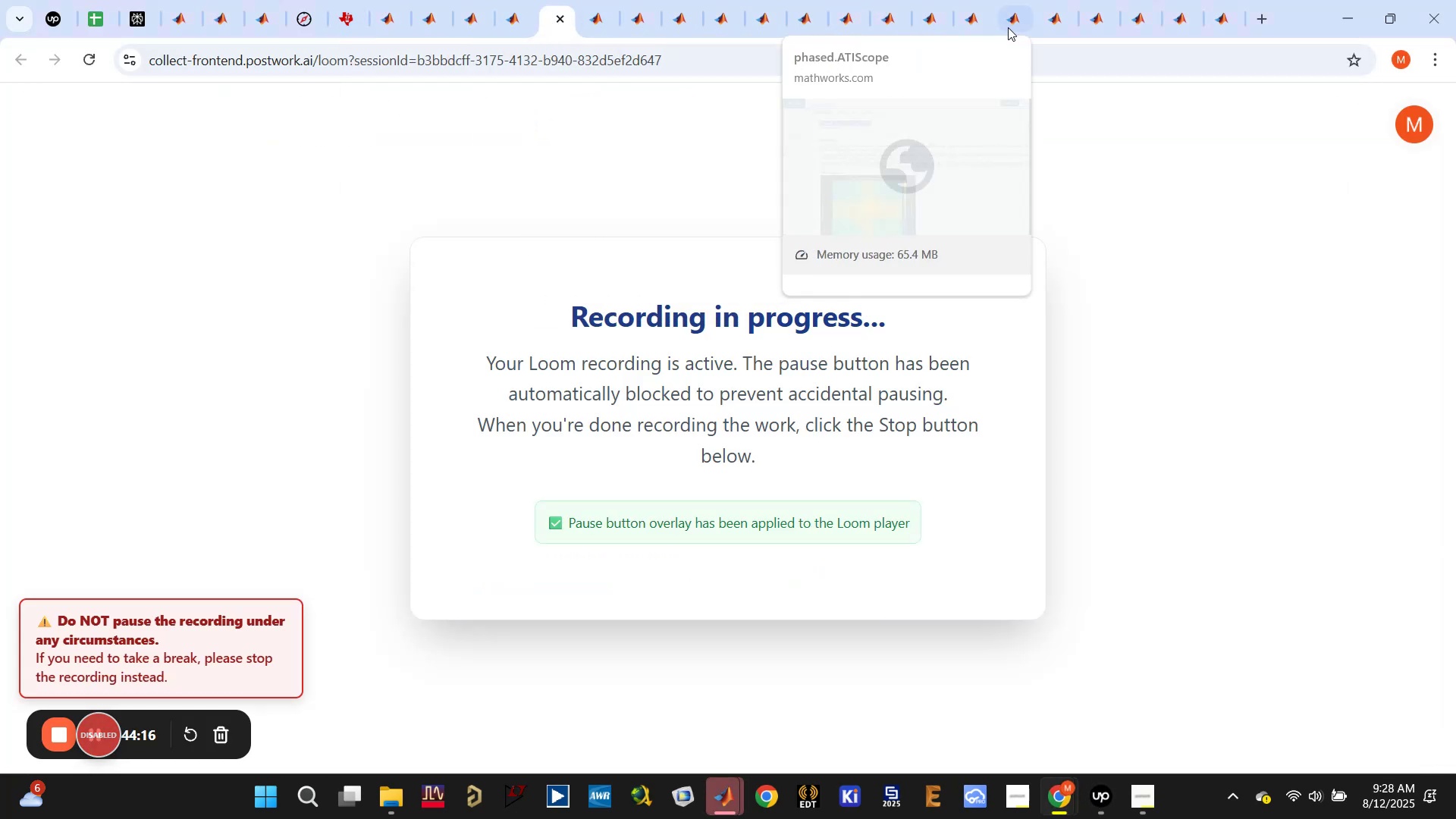 
left_click([800, 14])
 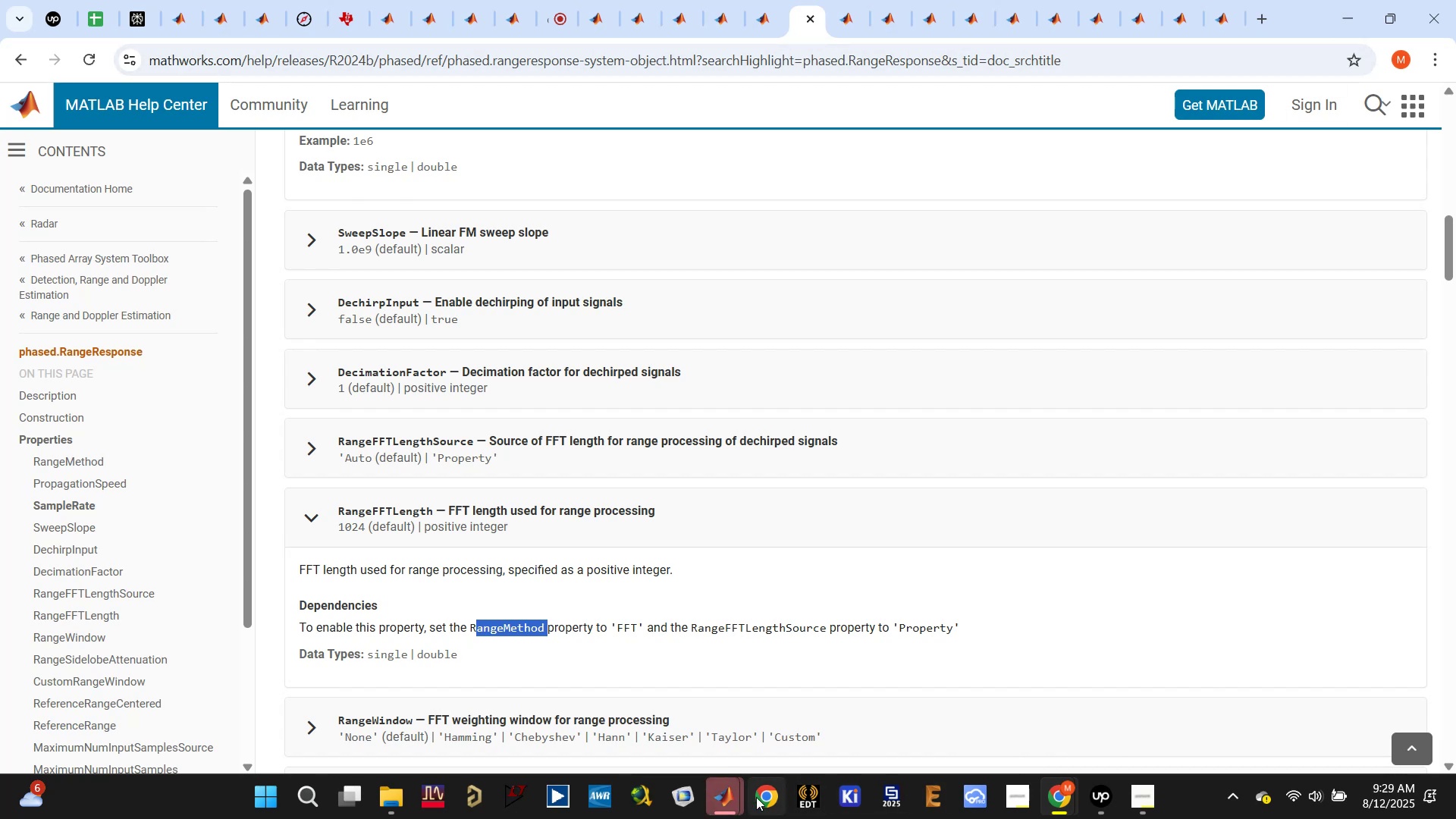 
wait(5.76)
 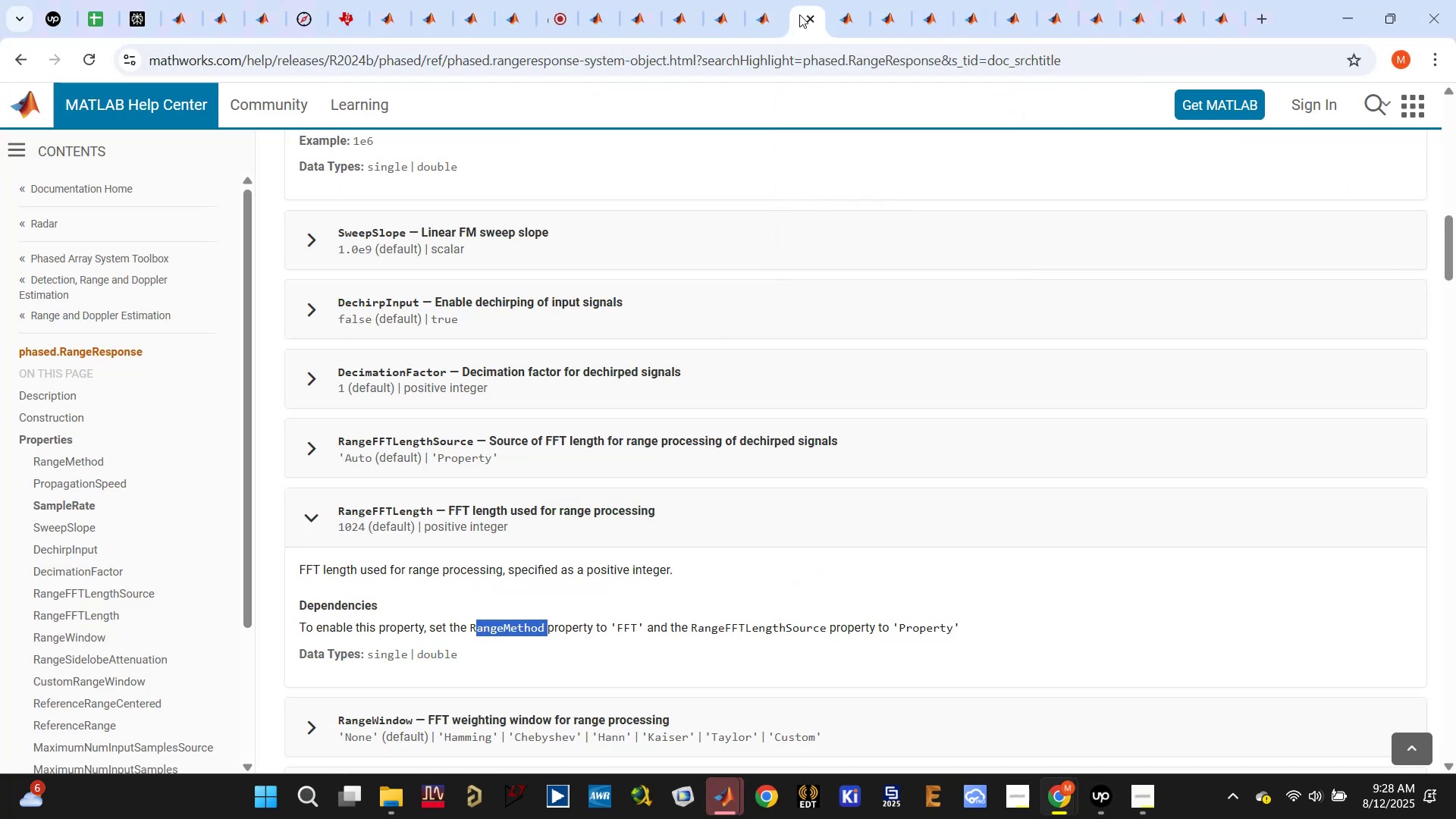 
left_click([930, 684])
 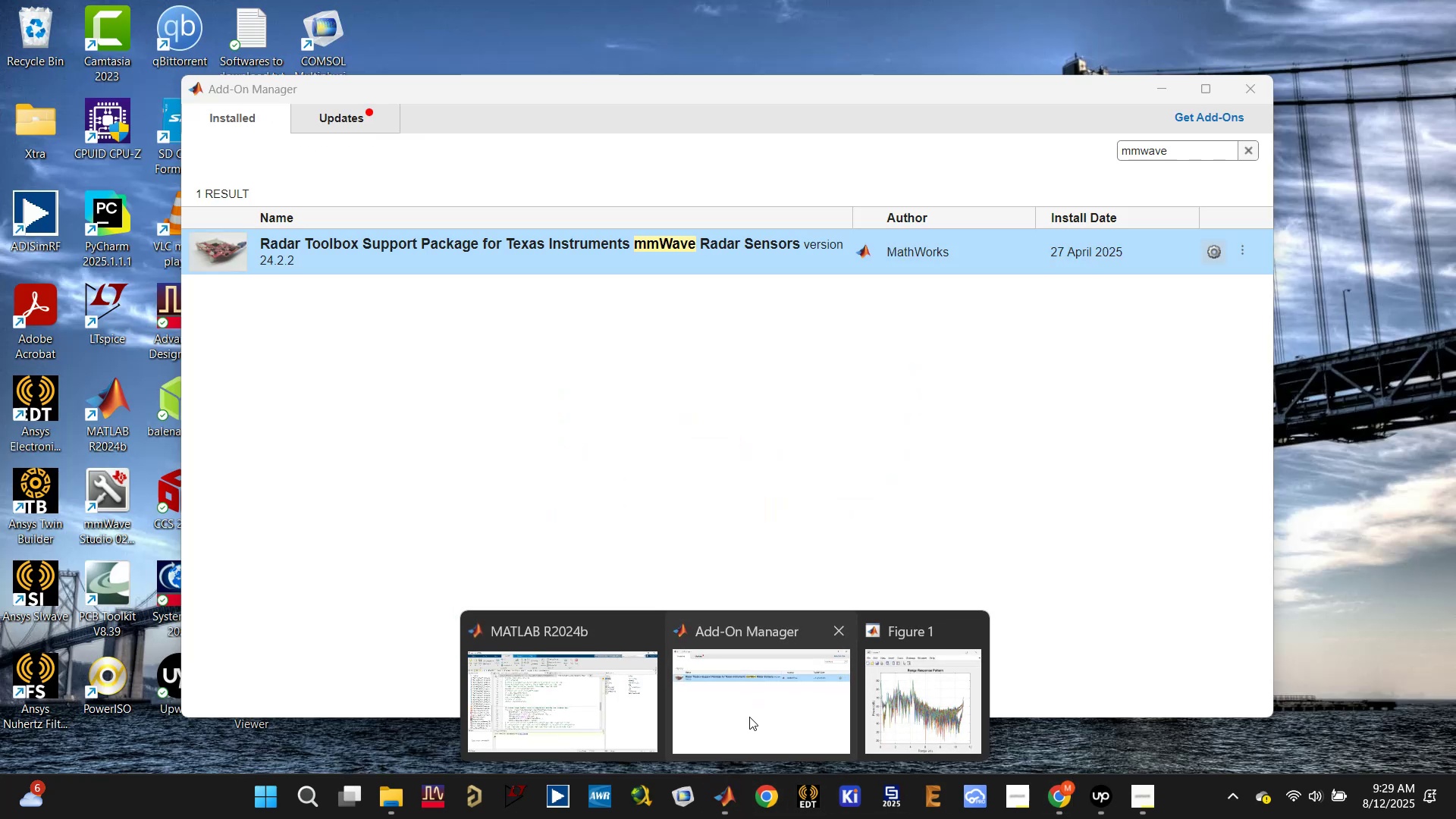 
left_click([843, 626])
 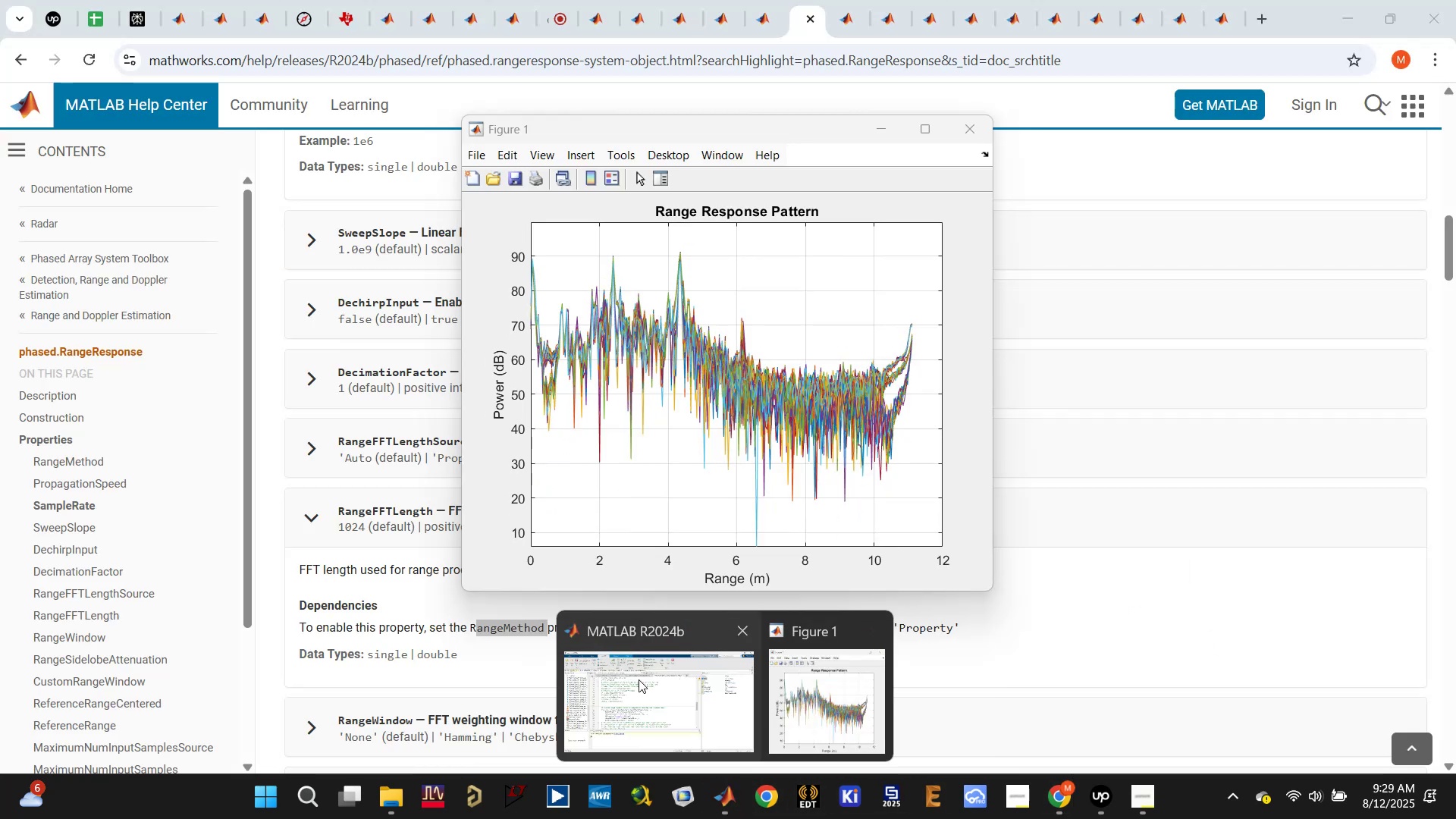 
left_click([635, 682])
 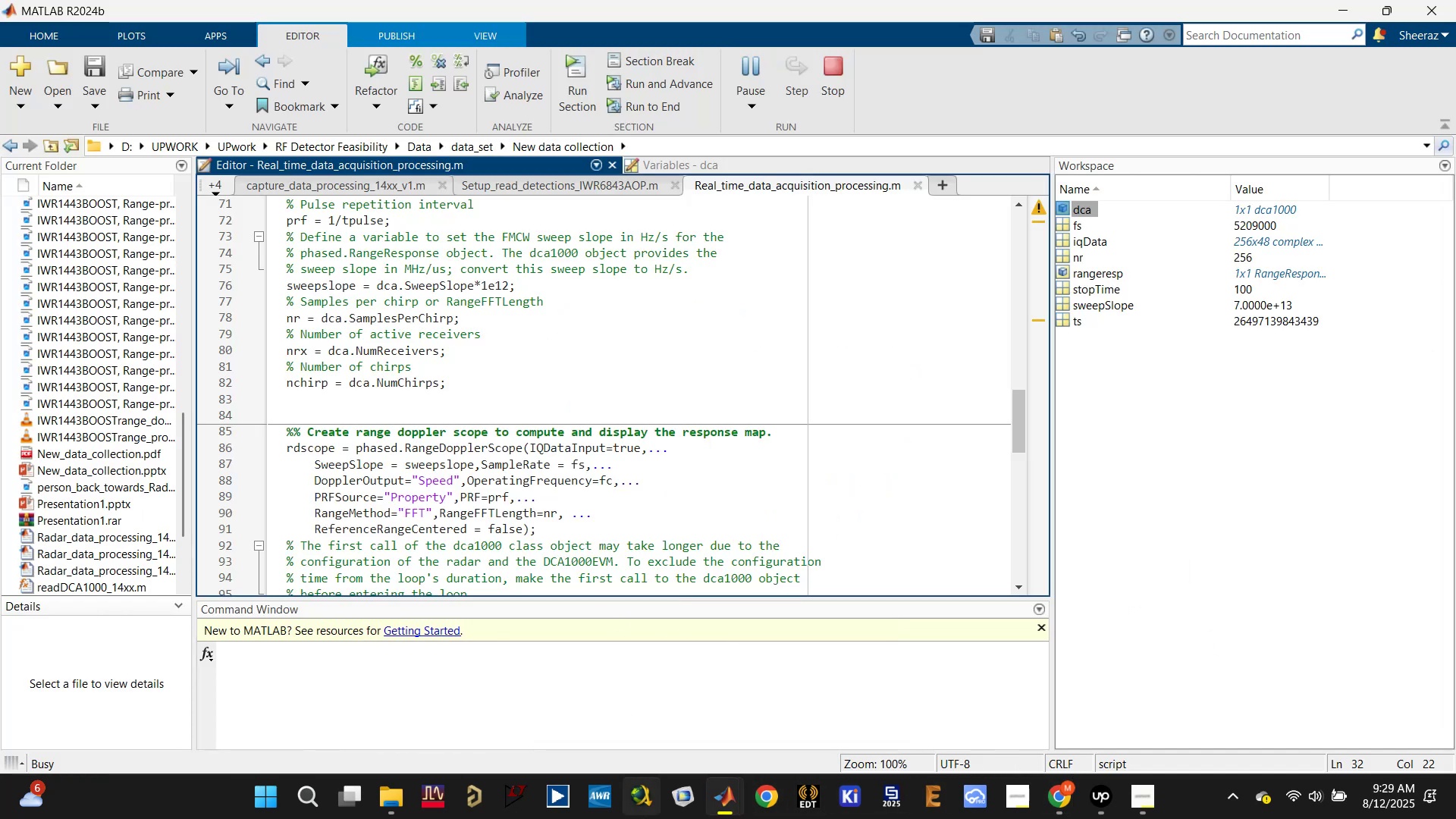 
left_click([730, 805])
 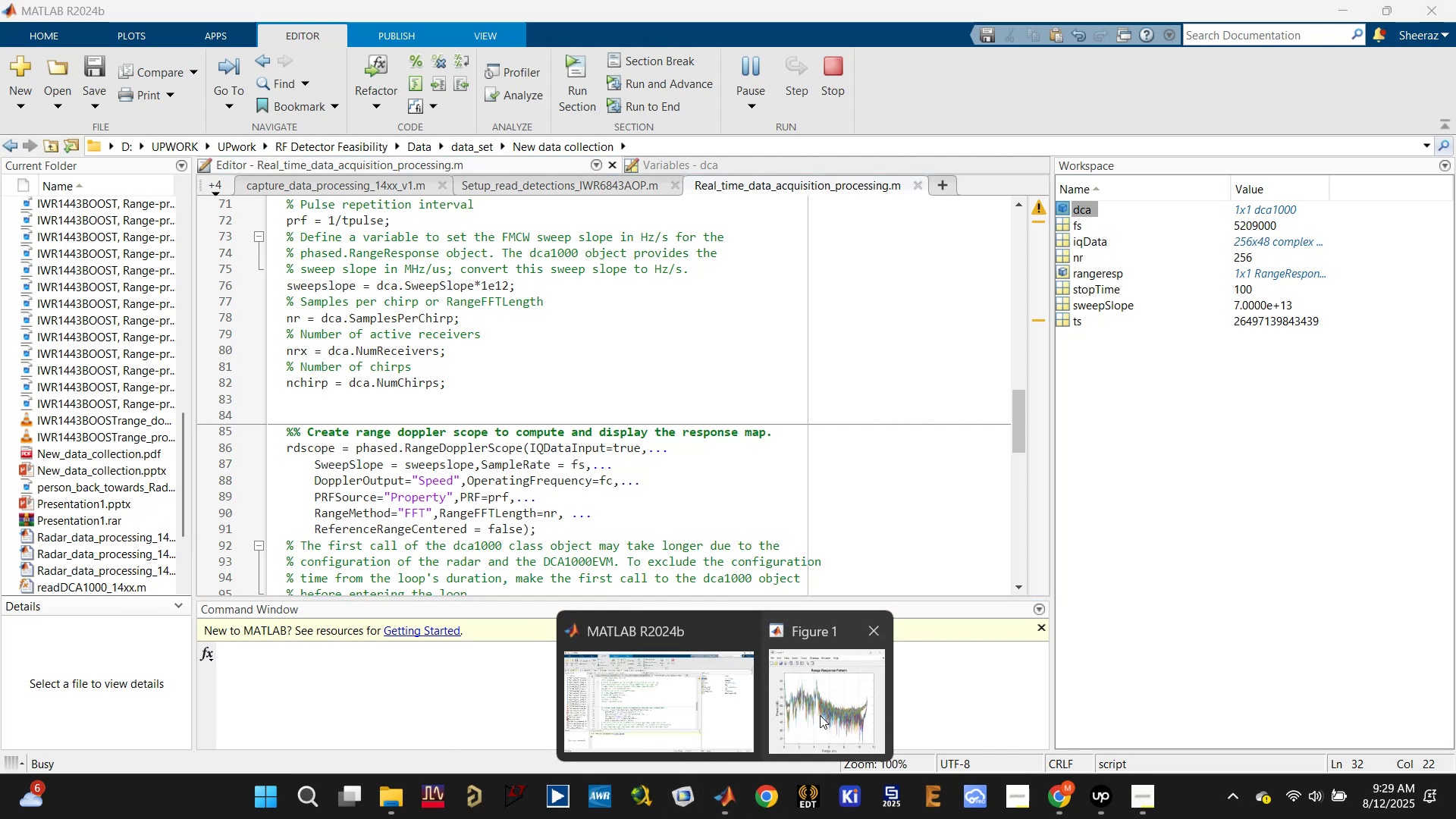 
left_click([836, 689])
 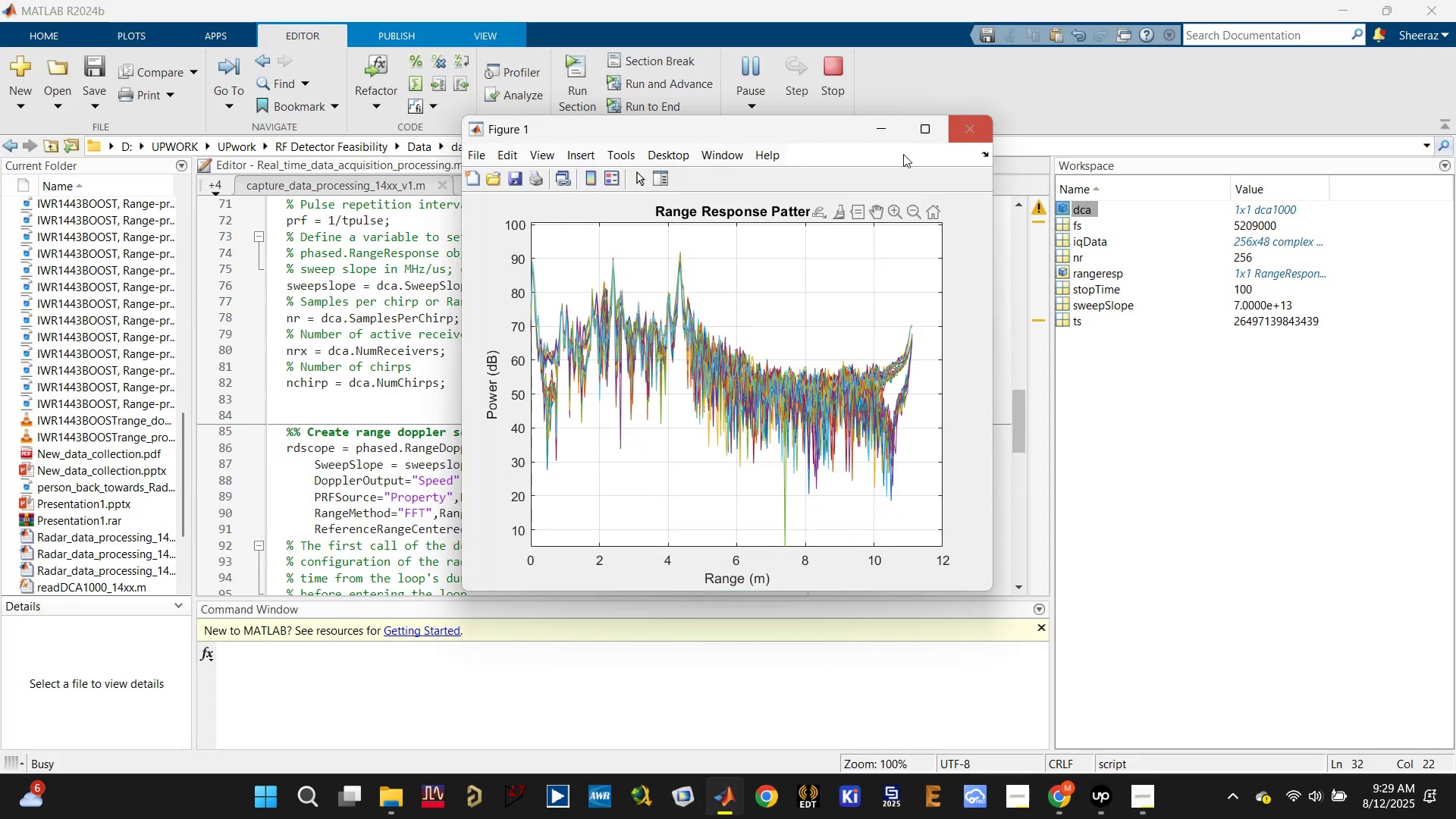 
left_click([403, 406])
 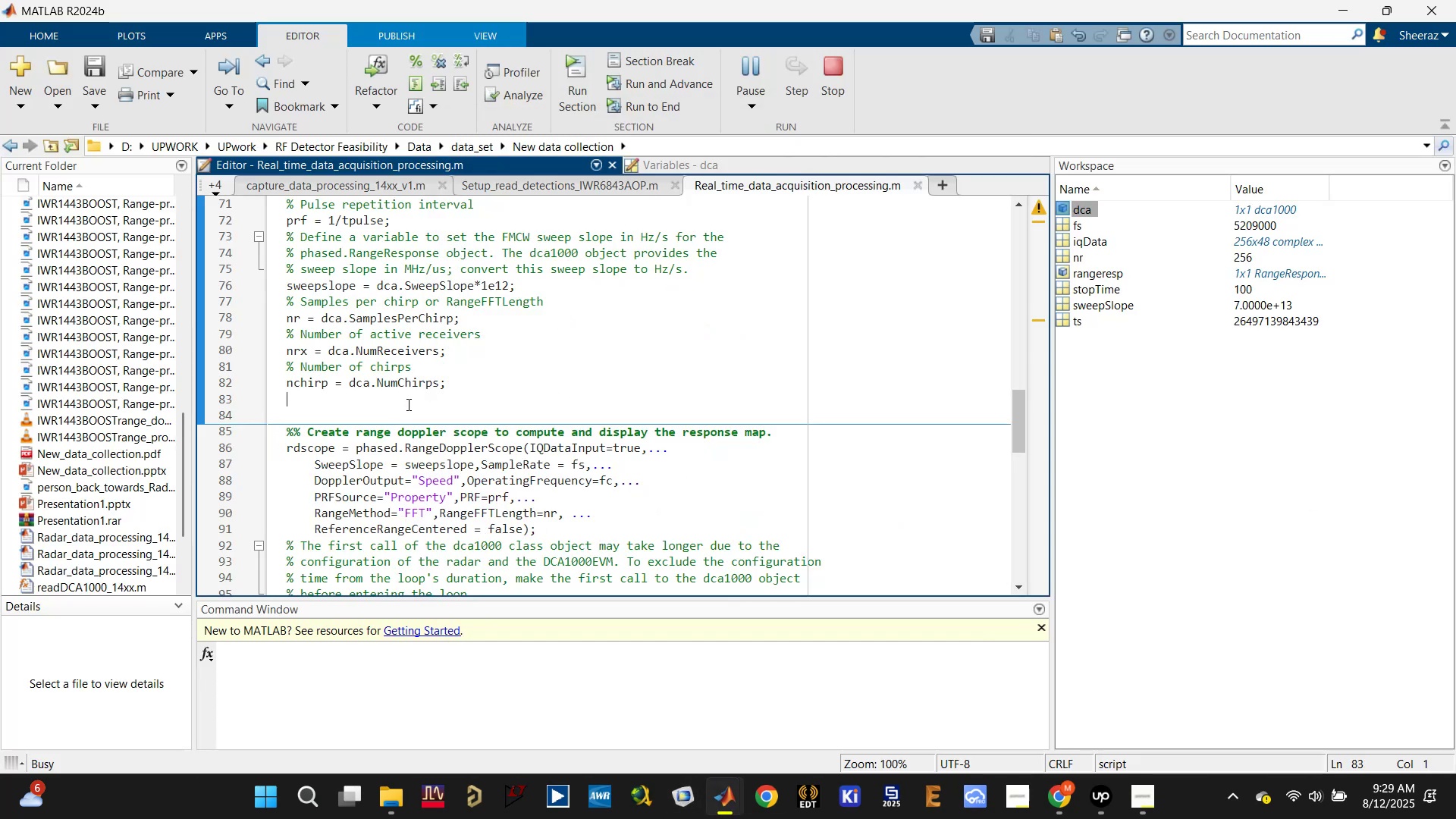 
scroll: coordinate [376, 413], scroll_direction: down, amount: 8.0
 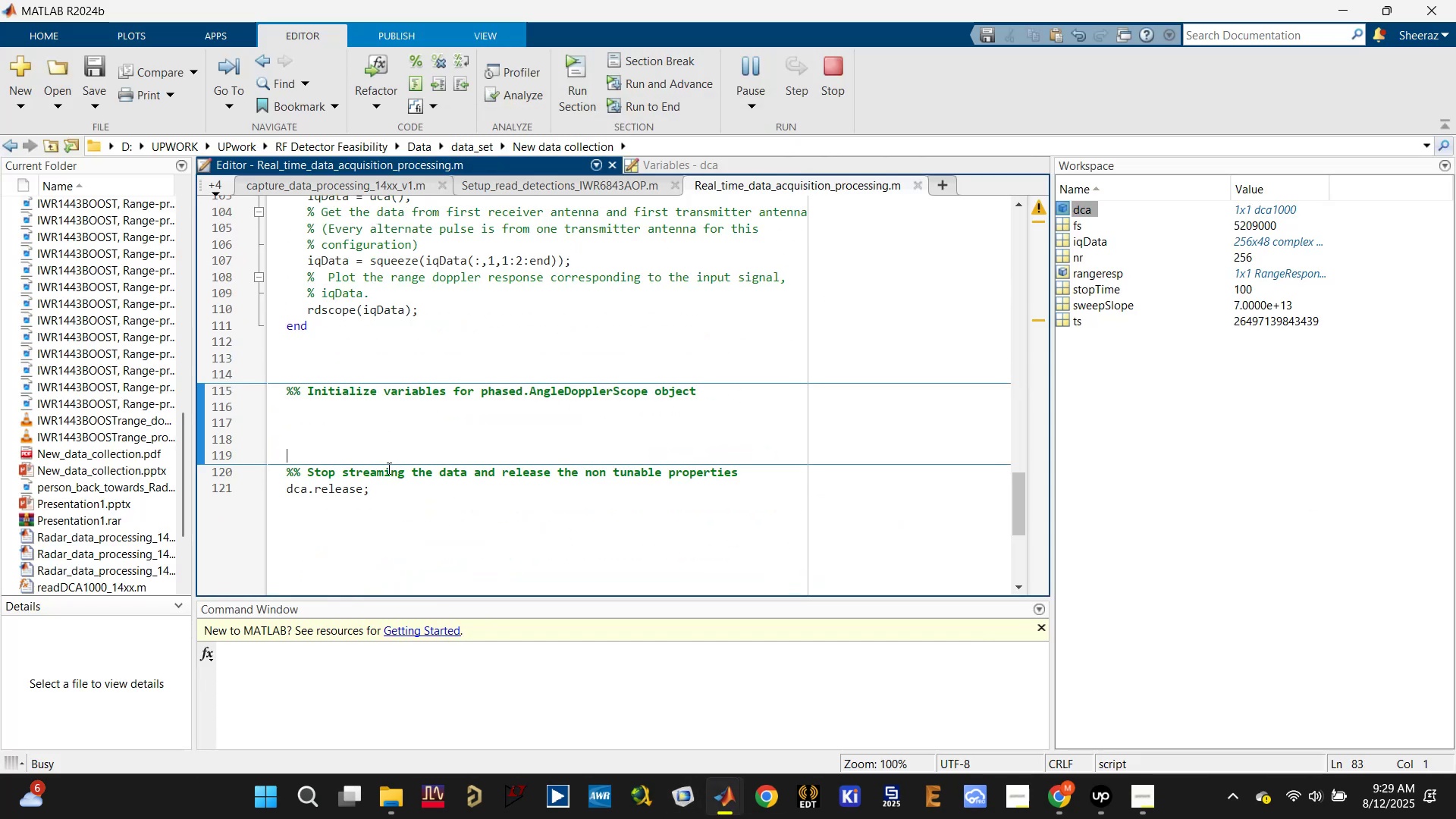 
double_click([384, 520])
 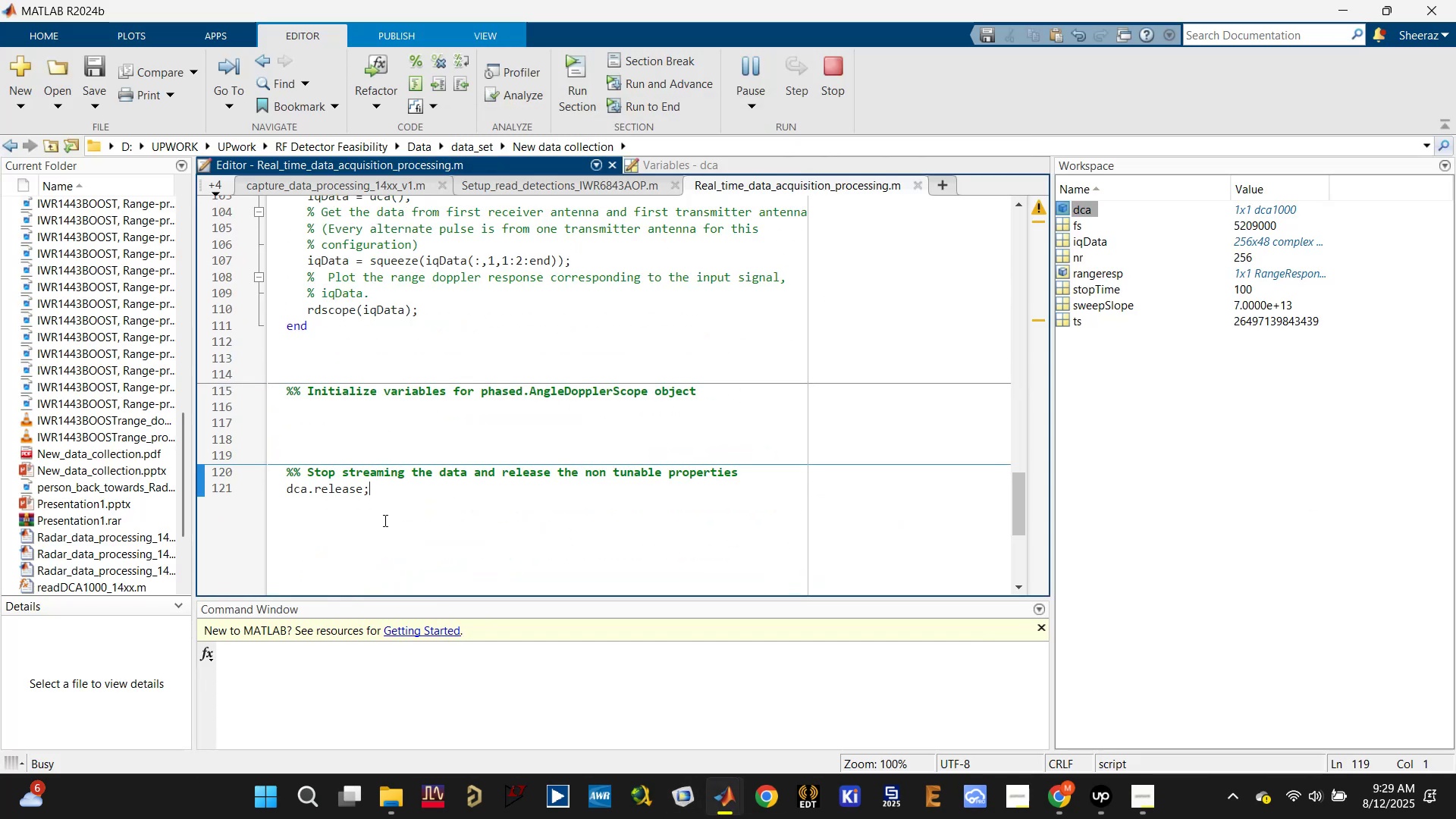 
key(Control+Enter)
 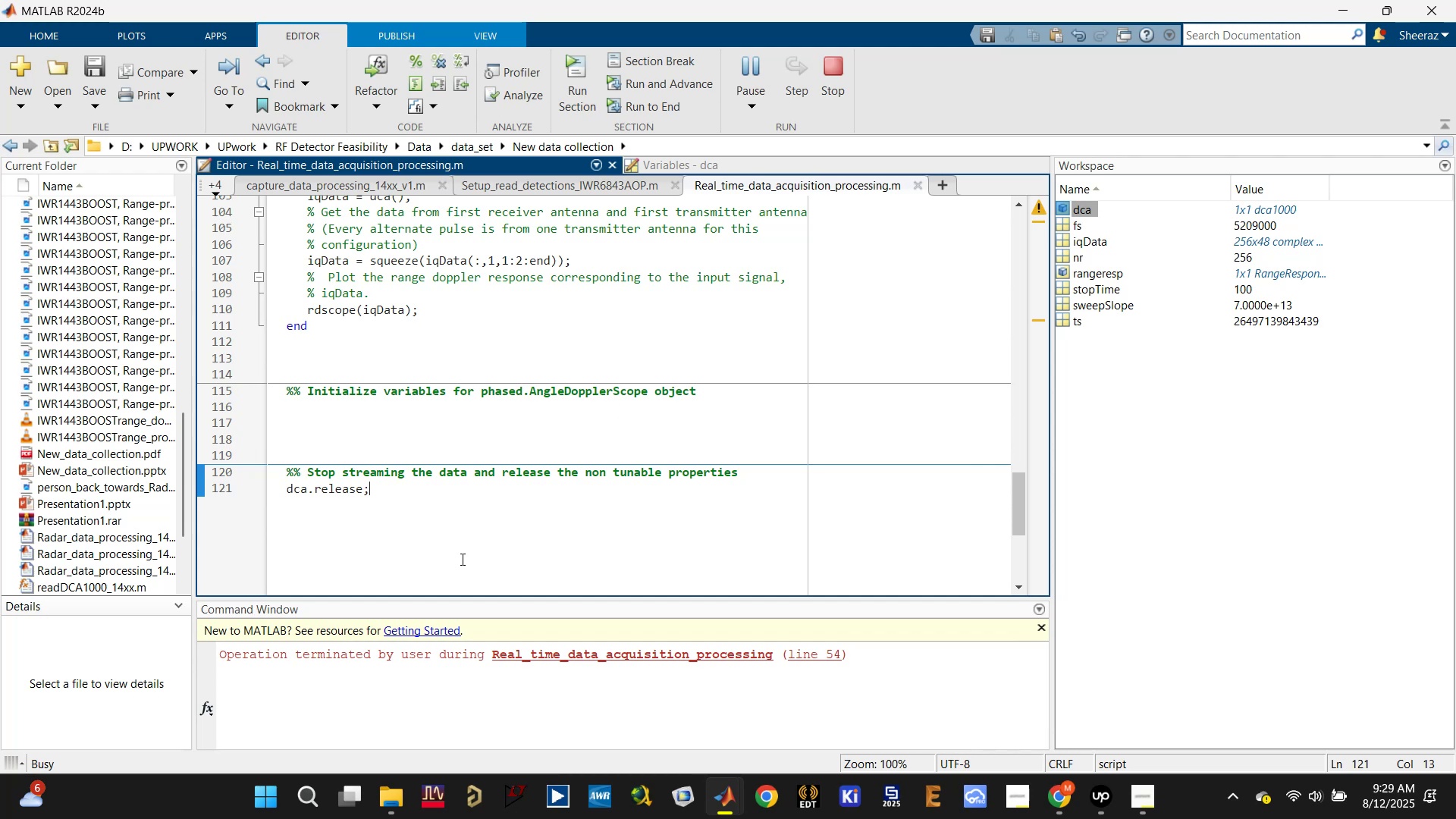 
wait(5.44)
 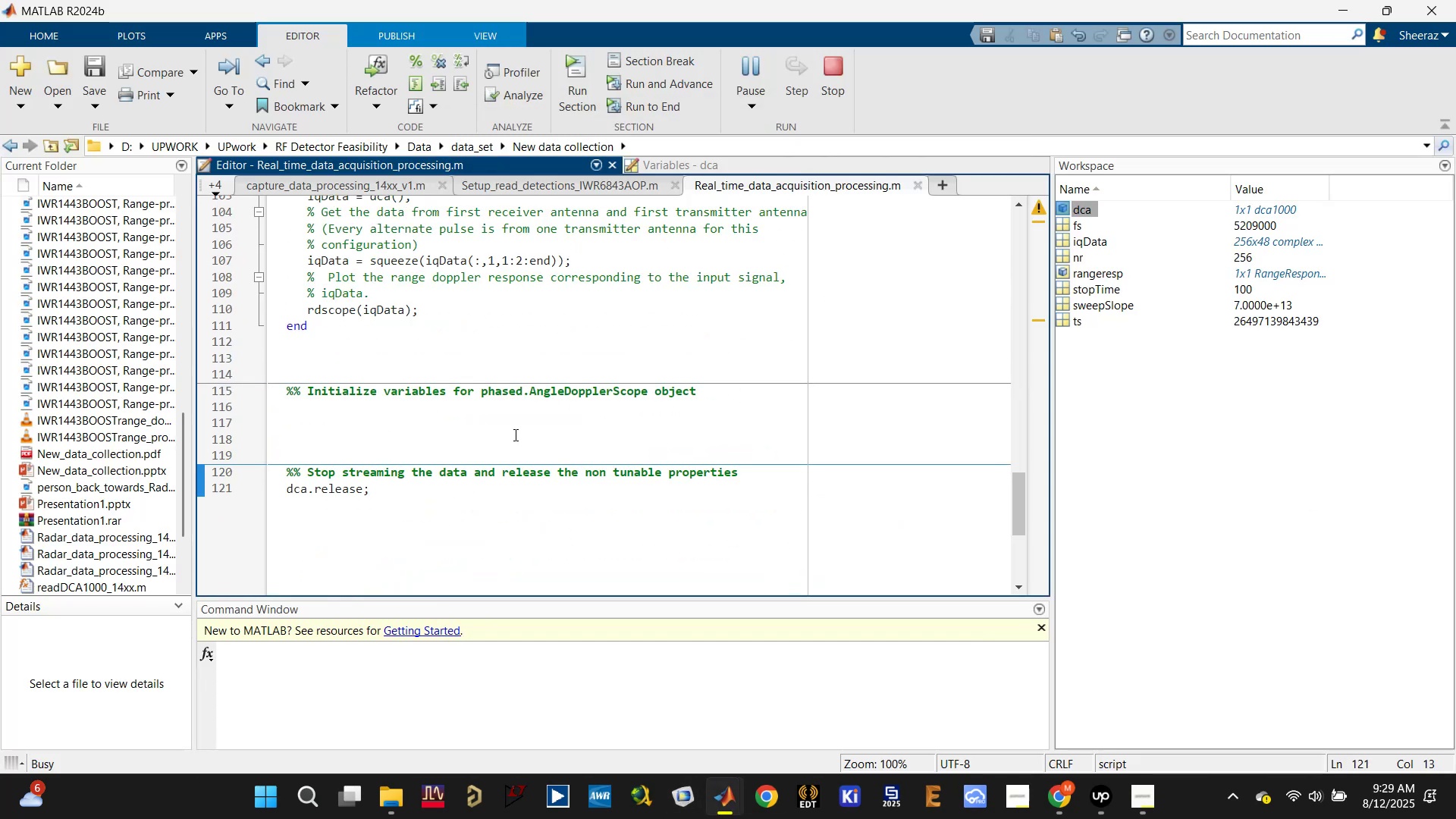 
key(Control+Enter)
 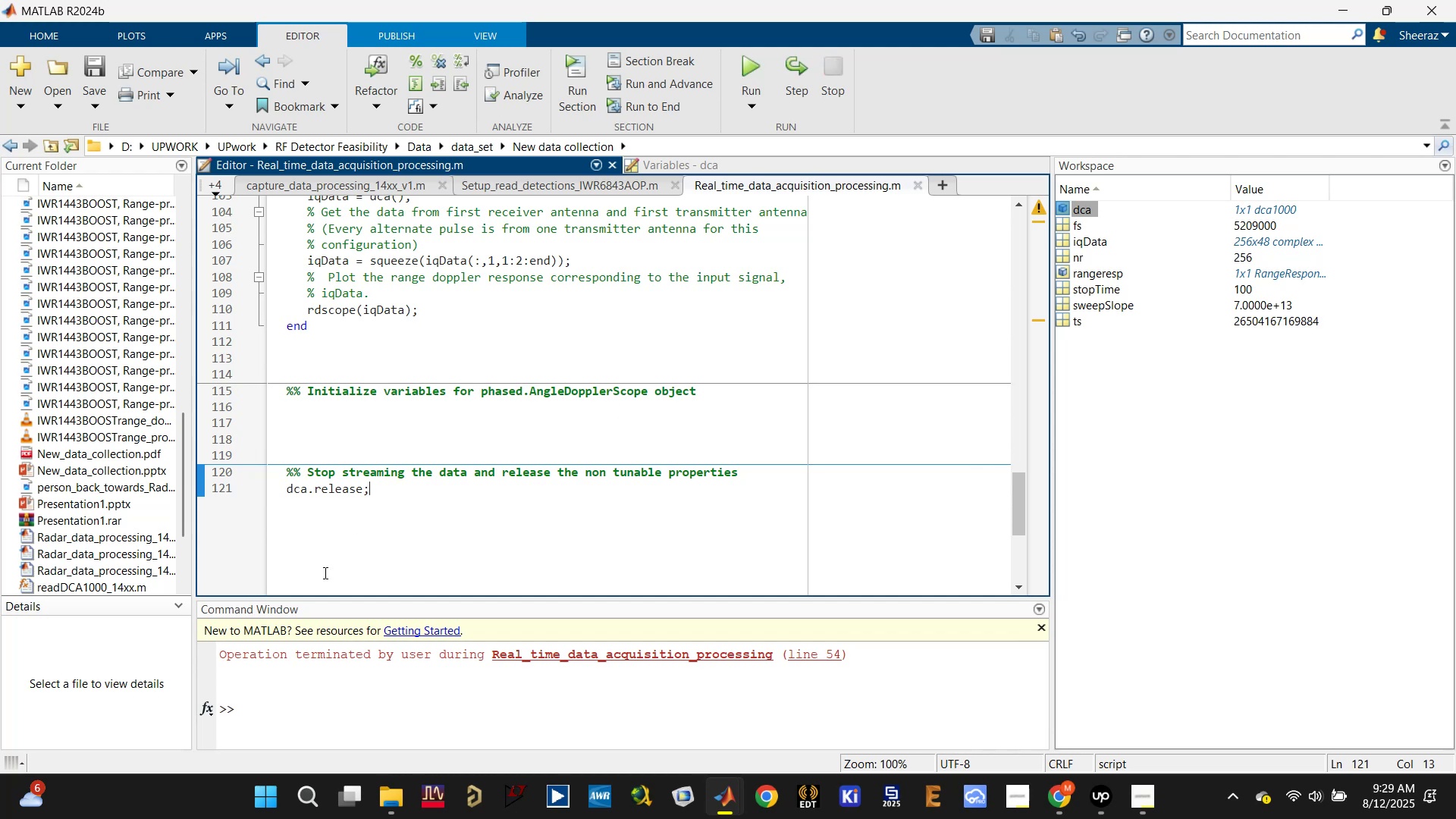 
left_click([275, 707])
 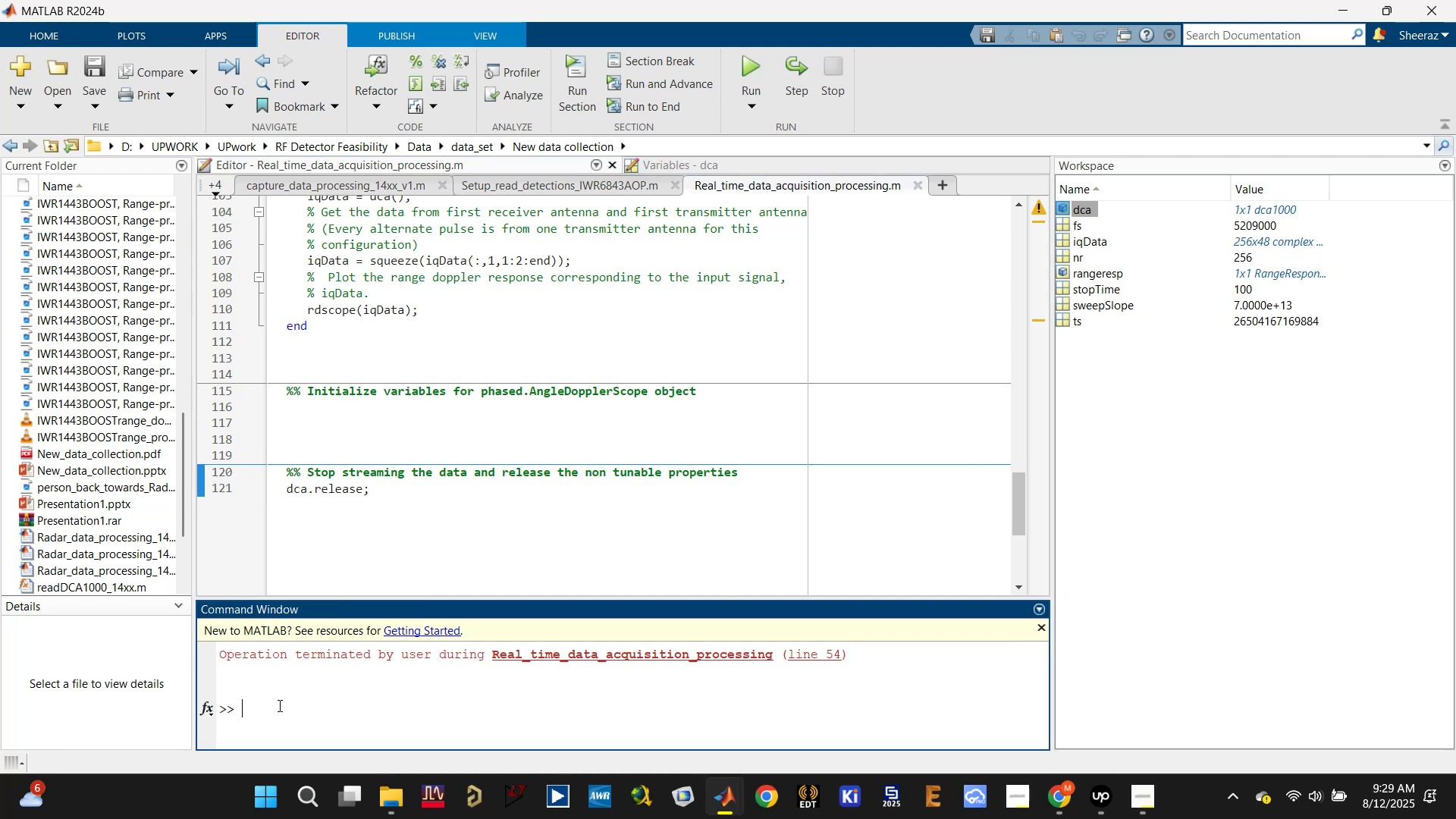 
type(clc)
 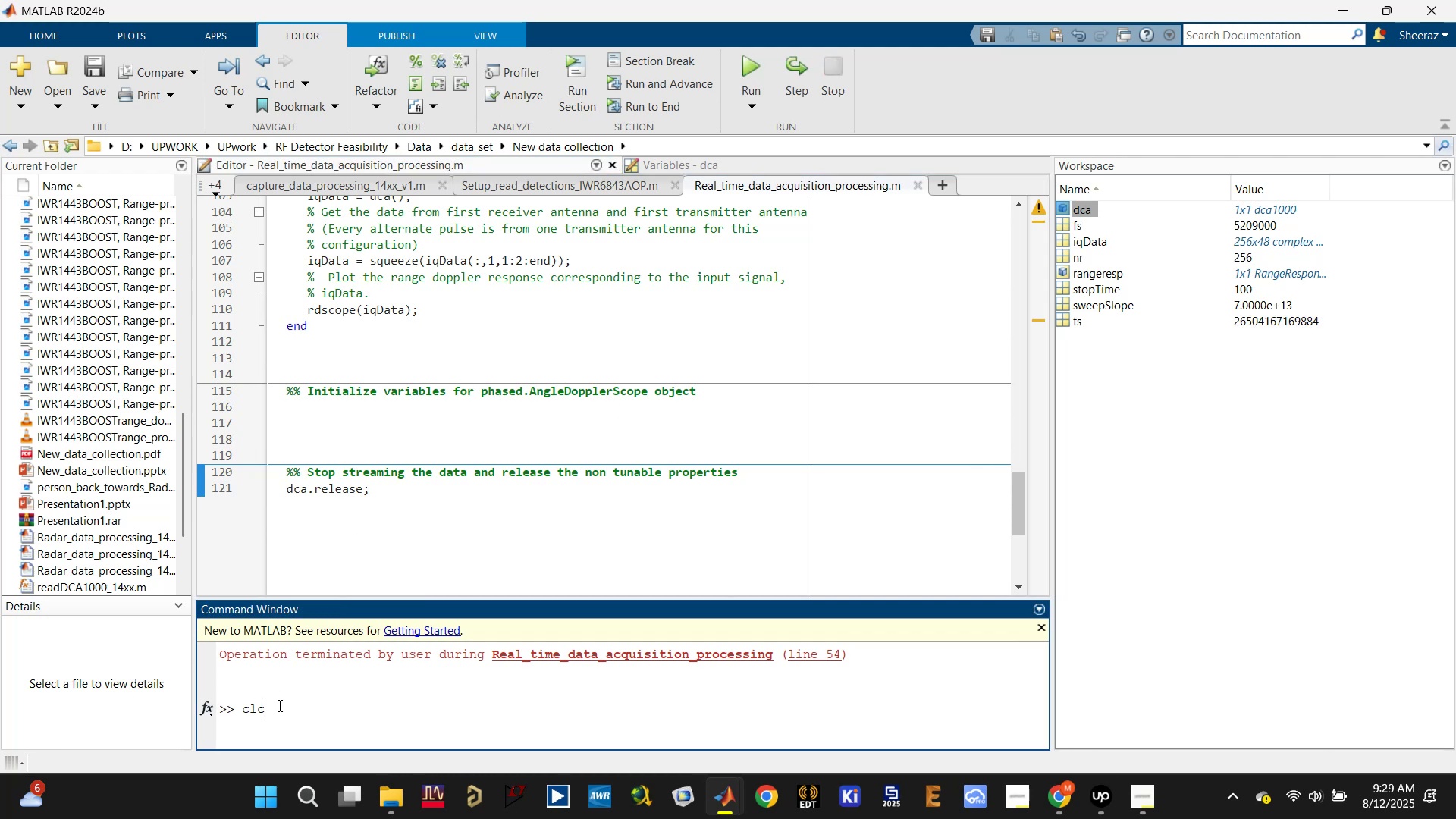 
key(Enter)
 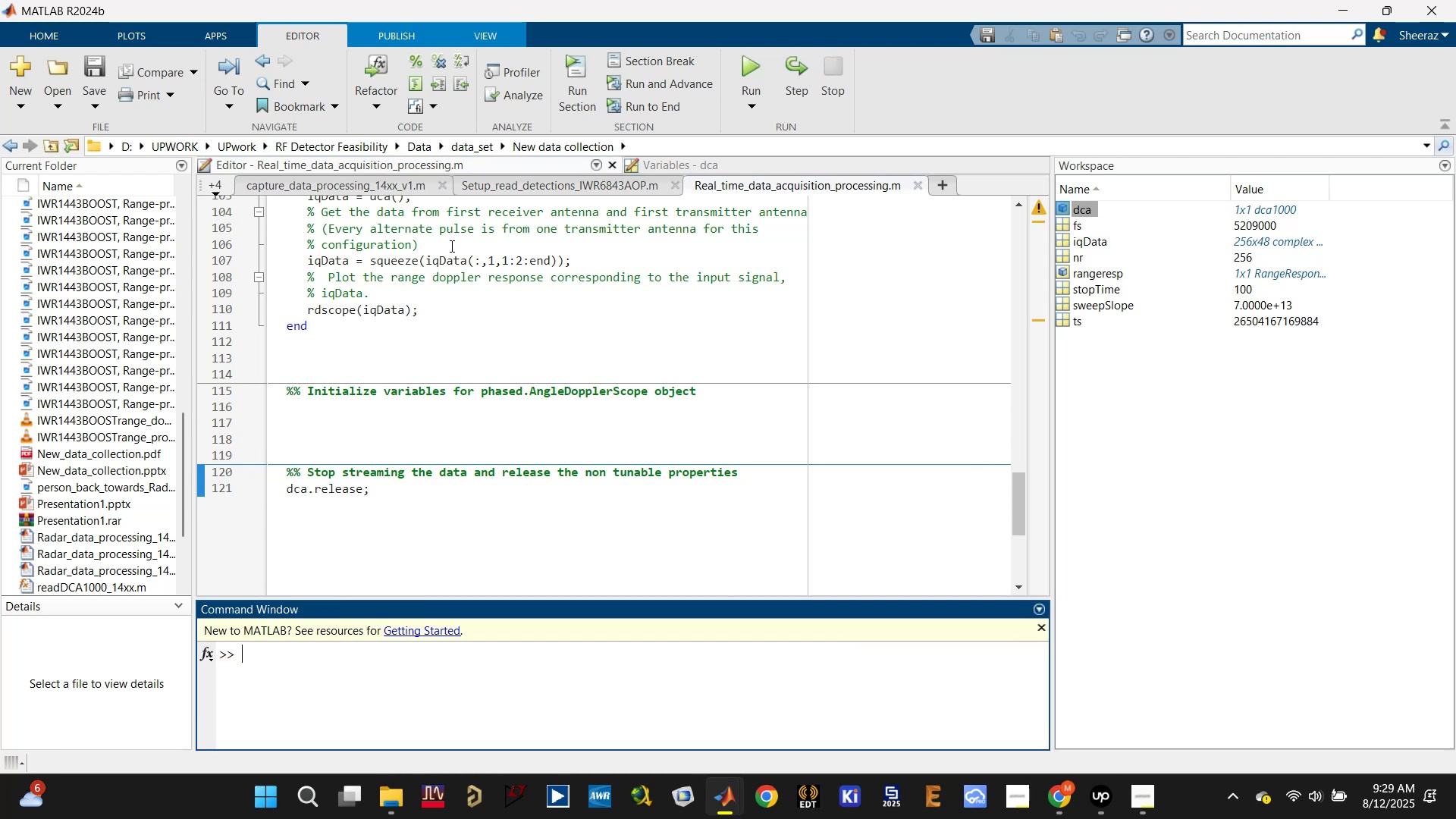 
left_click([467, 359])
 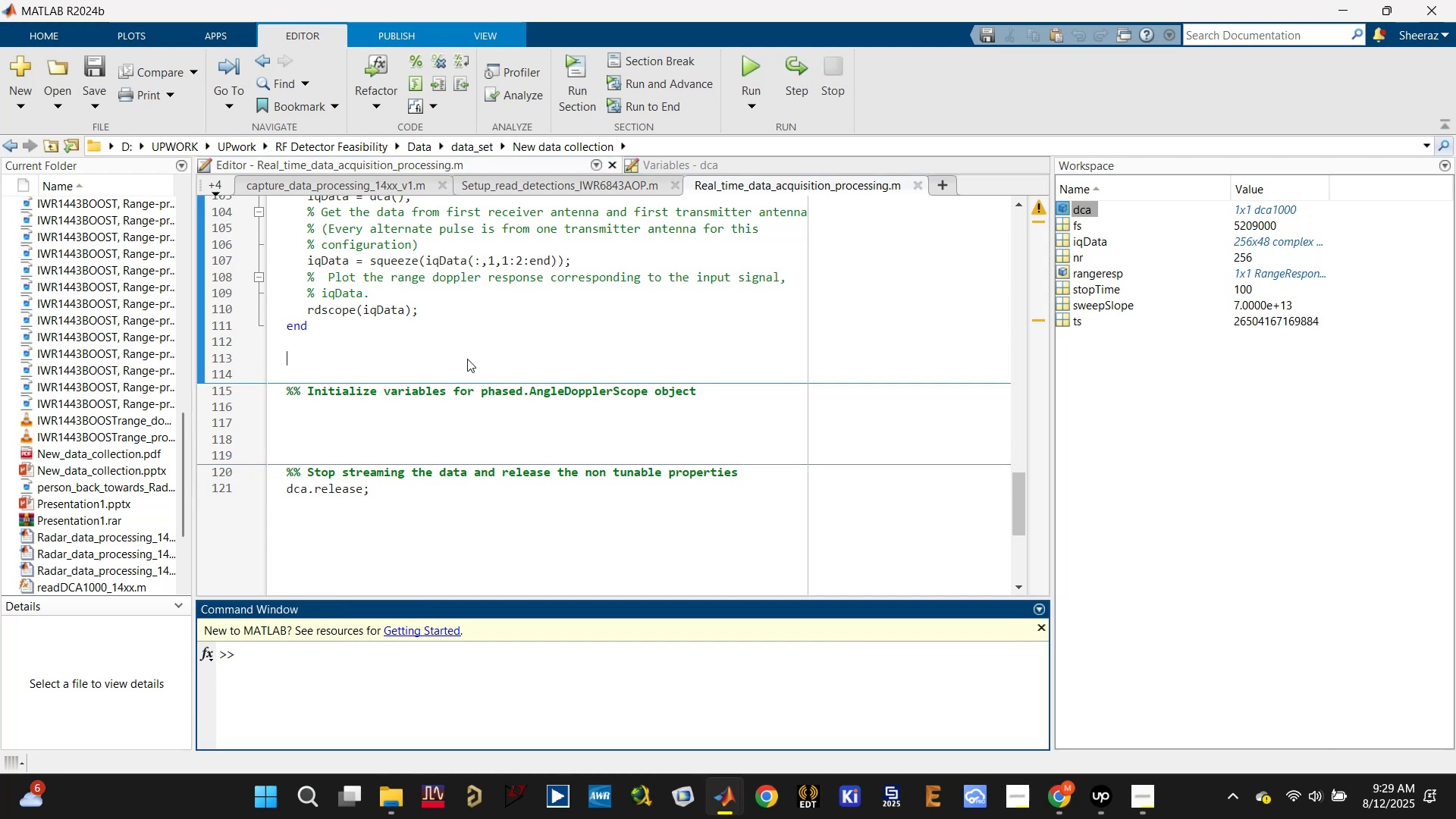 
key(Control+S)
 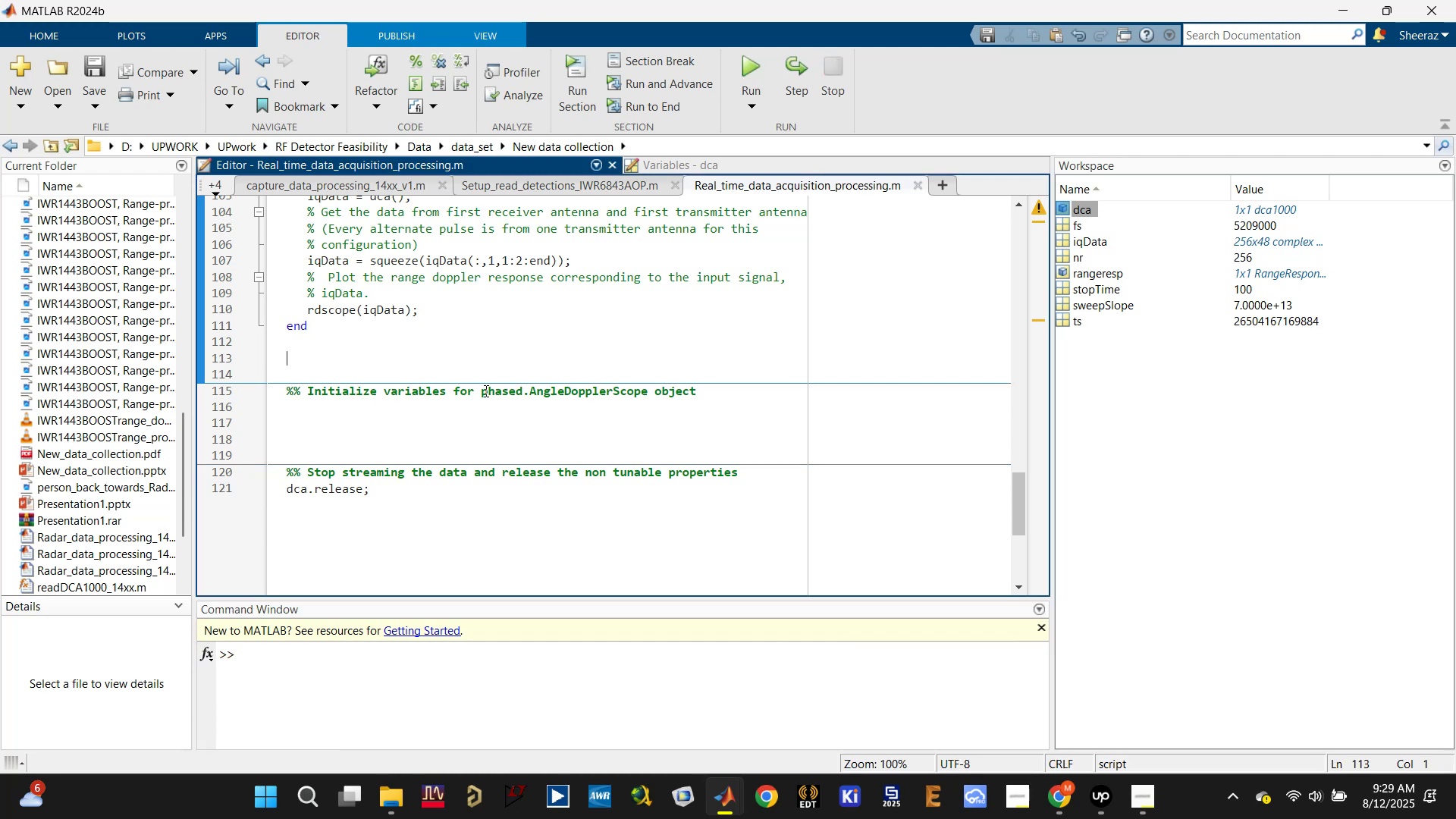 
scroll: coordinate [356, 361], scroll_direction: up, amount: 6.0
 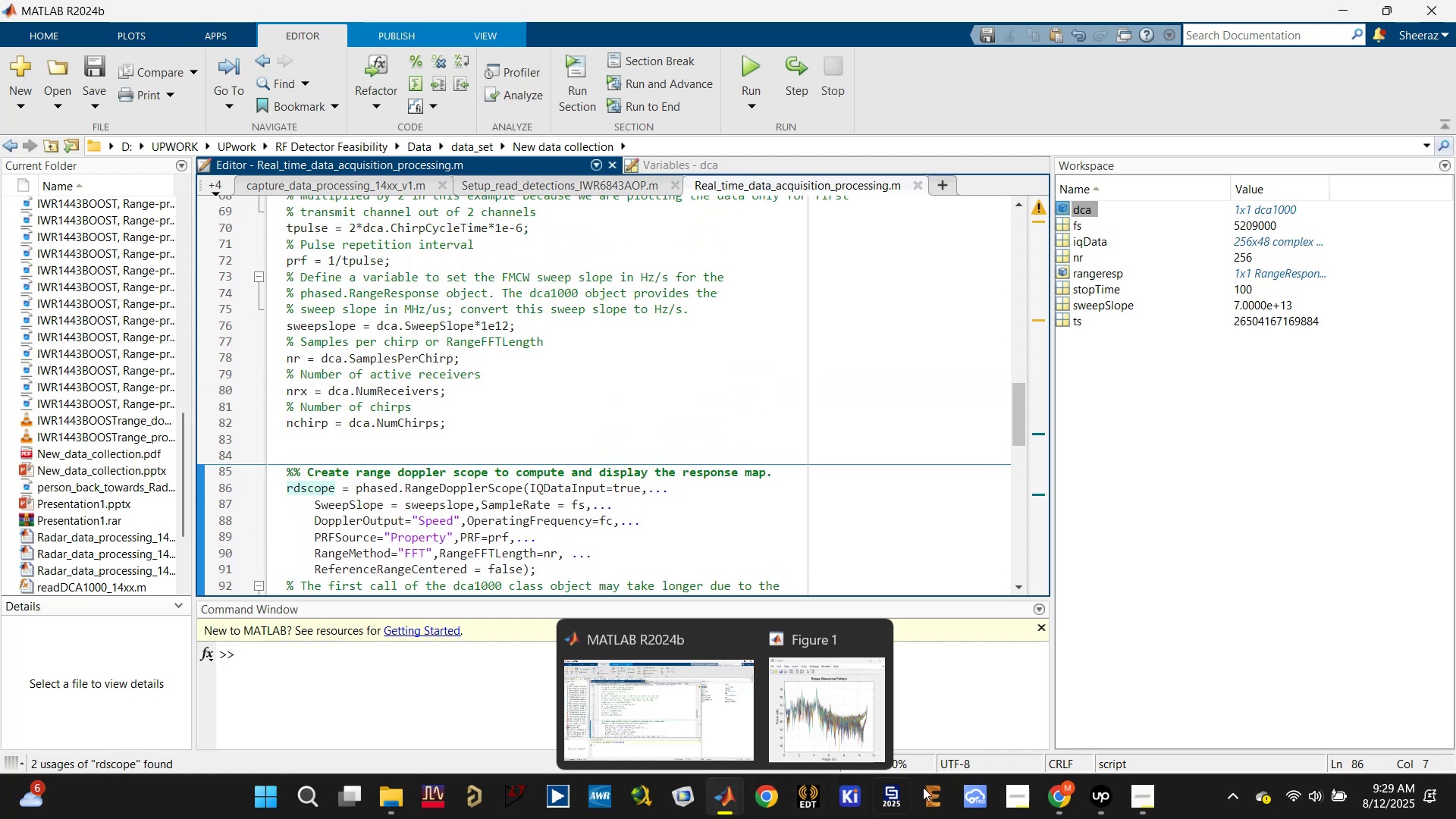 
left_click([957, 683])
 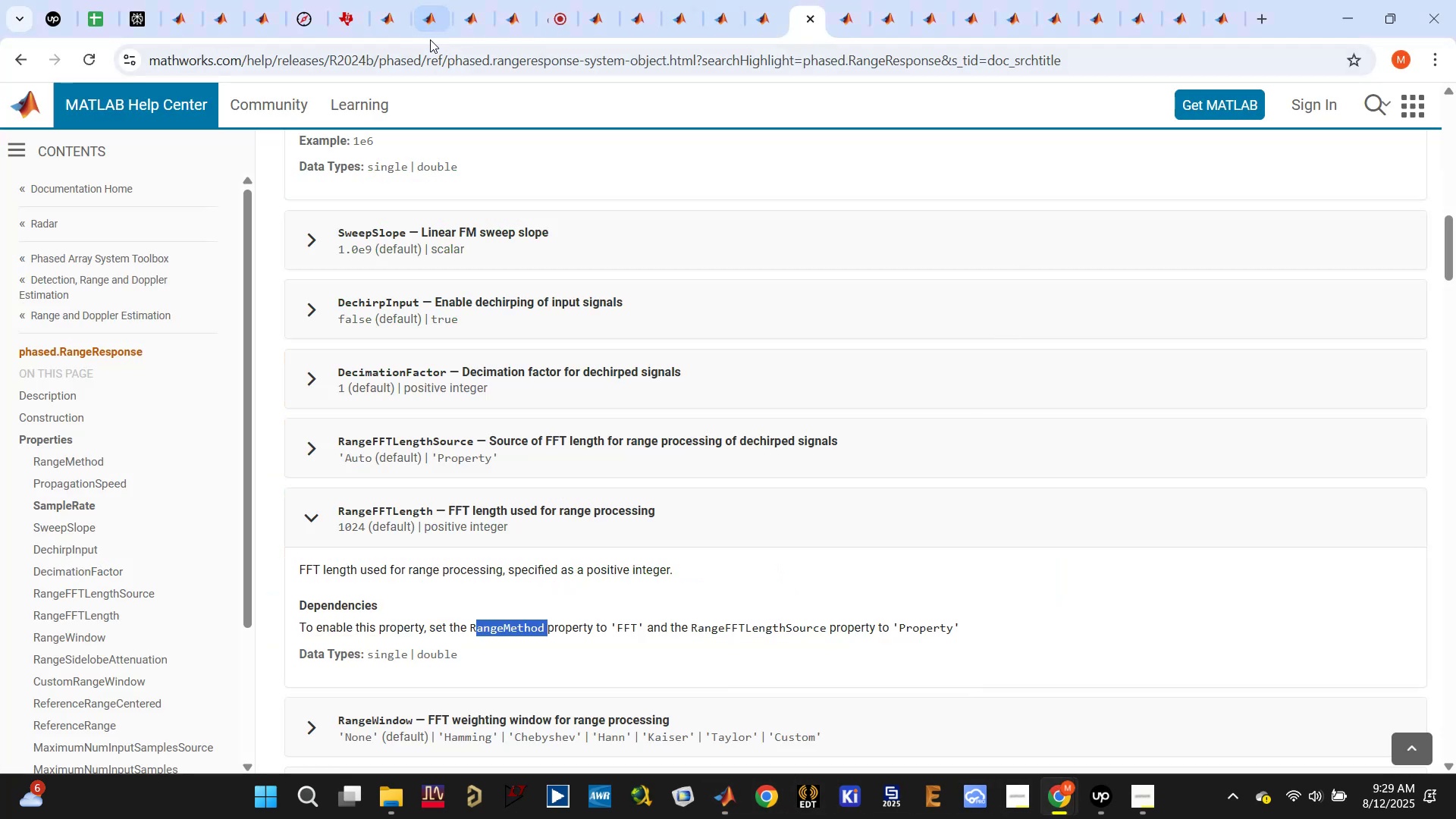 
left_click([306, 19])
 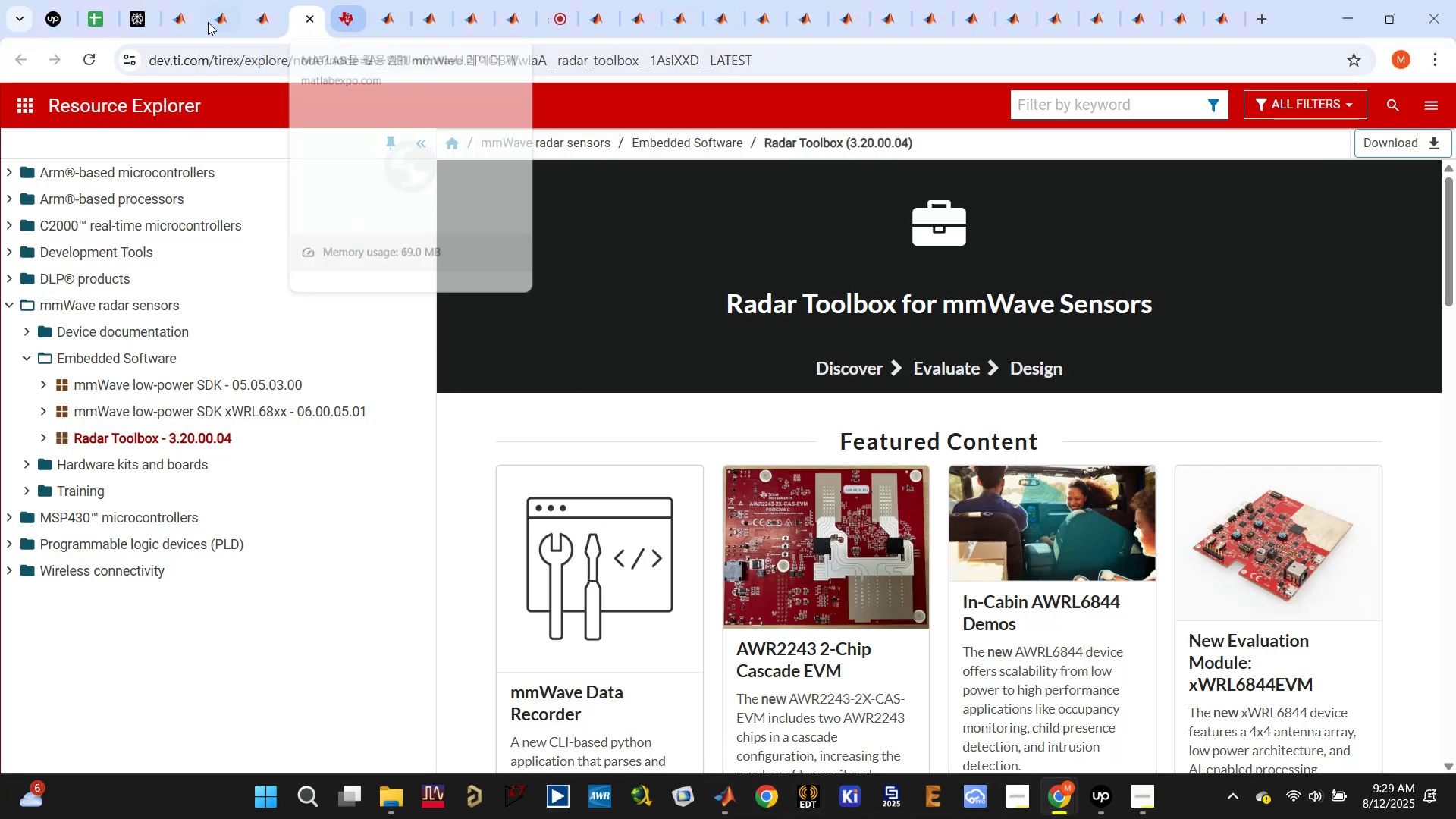 
left_click([137, 21])
 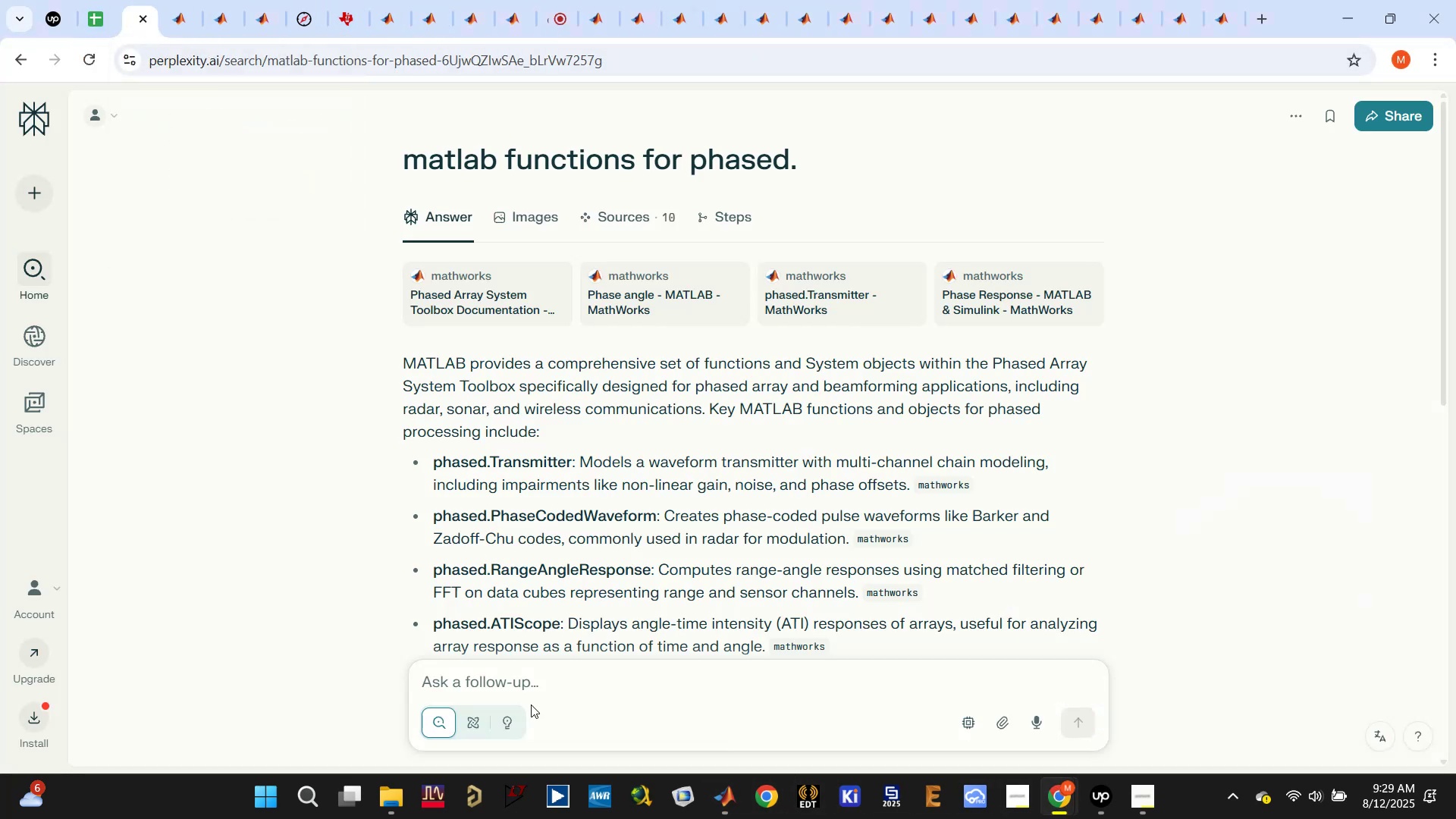 
left_click([571, 686])
 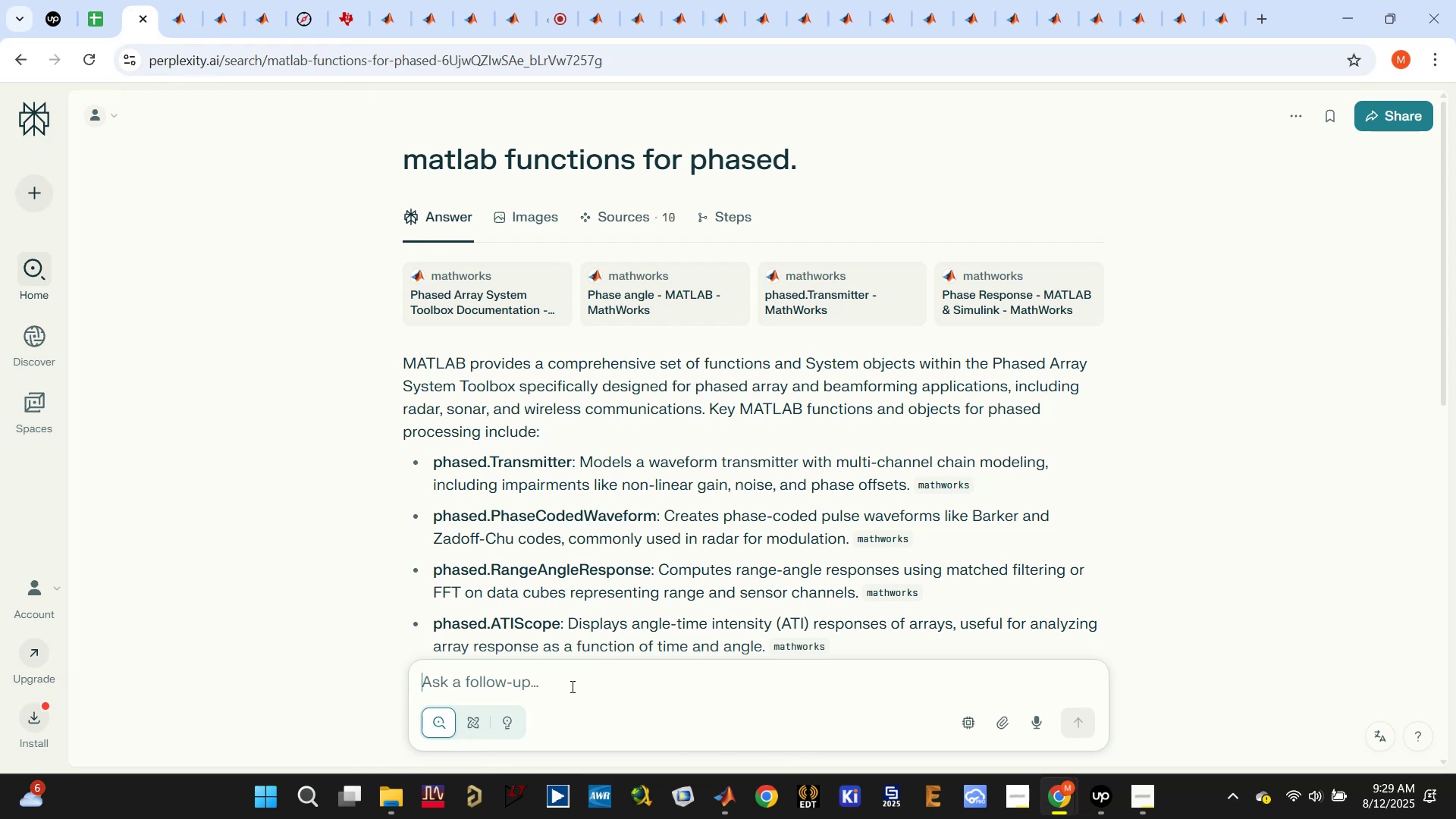 
type(usign )
key(Backspace)
key(Backspace)
key(Backspace)
type(ng p)
key(Backspace)
 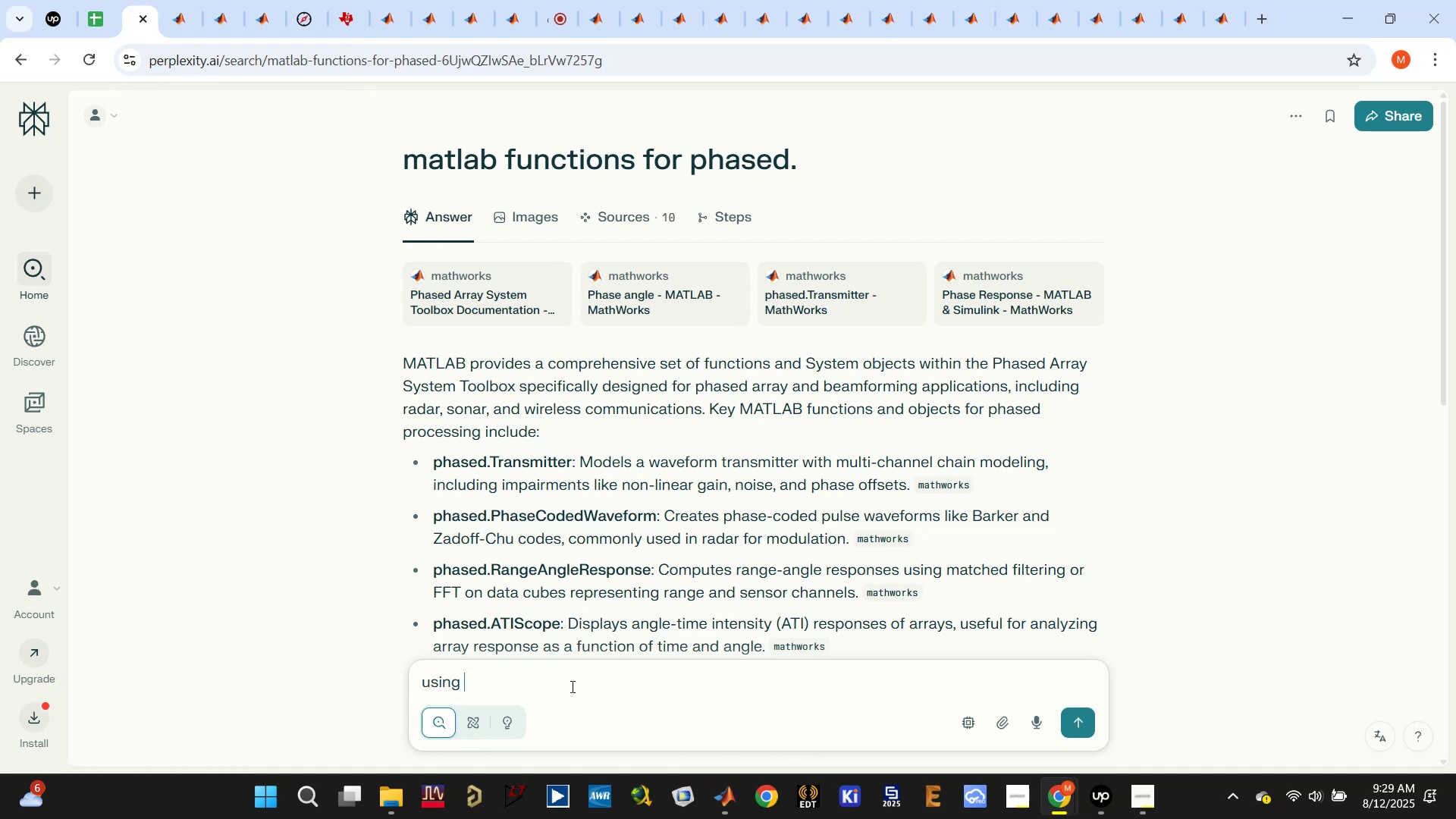 
key(Control+V)
 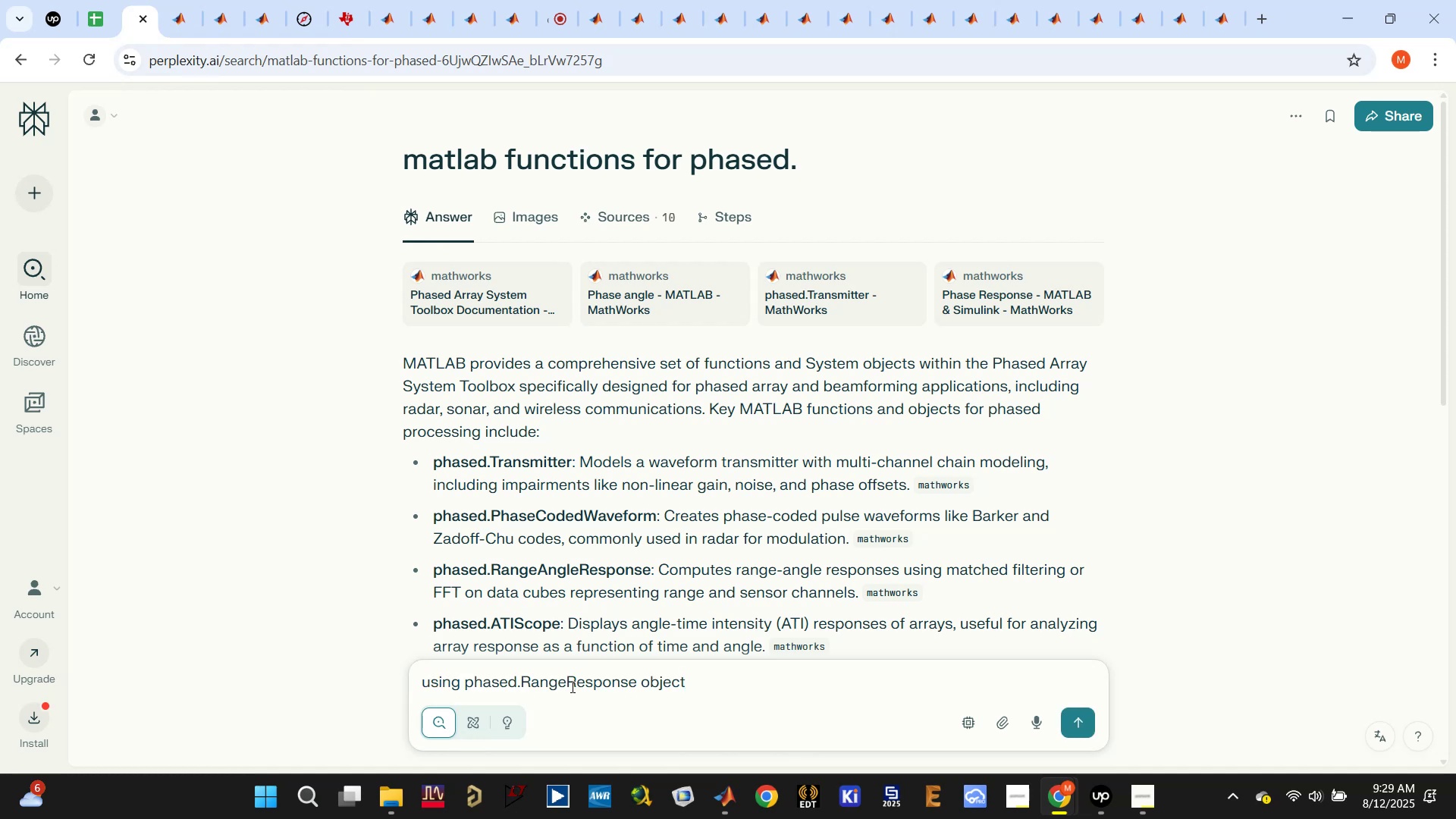 
type( )
key(Backspace)
key(Backspace)
key(Backspace)
key(Backspace)
key(Backspace)
key(Backspace)
key(Backspace)
type( and phased.rangle)
key(Backspace)
key(Backspace)
type(edoppler response side by side)
 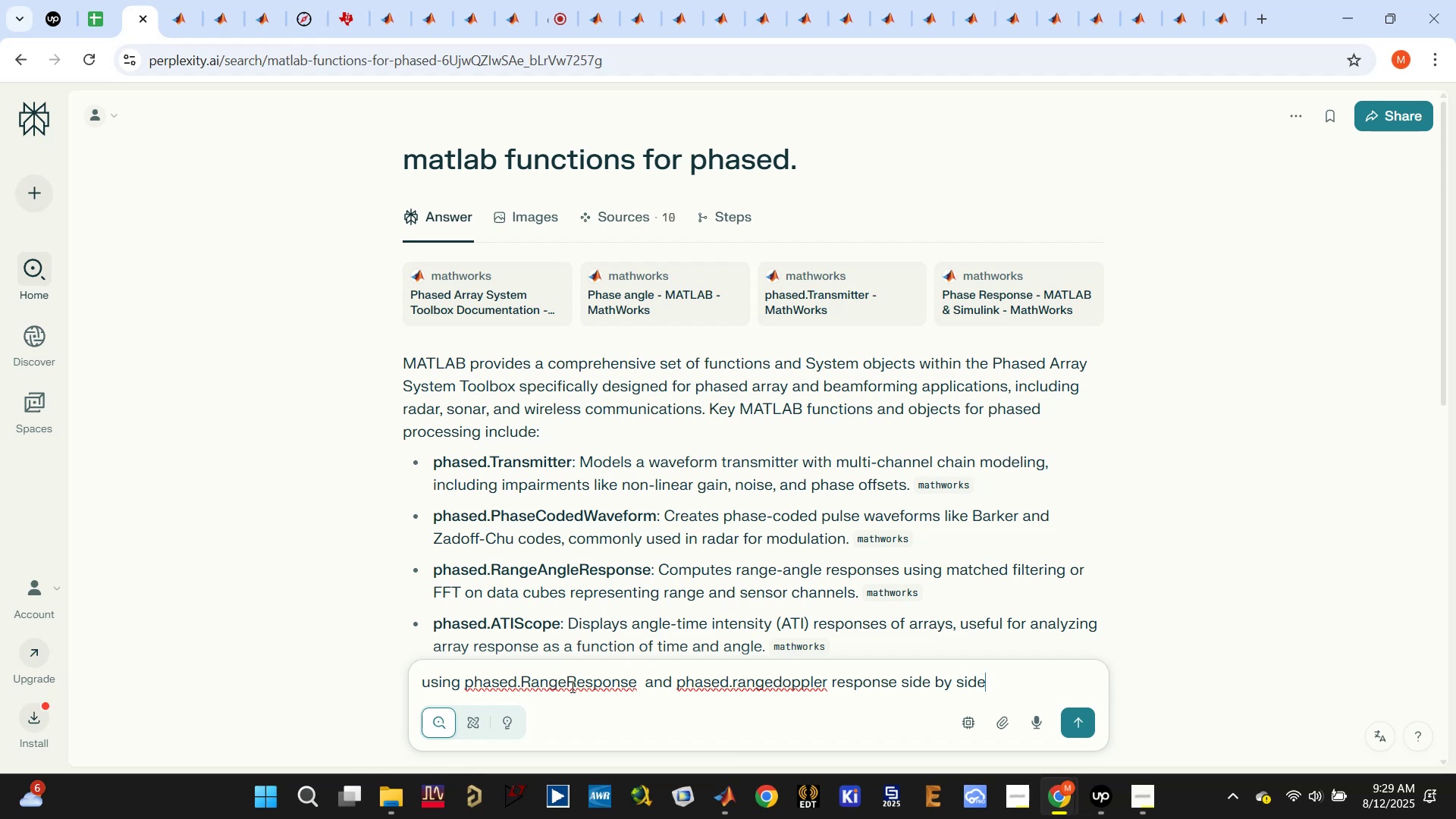 
key(Enter)
 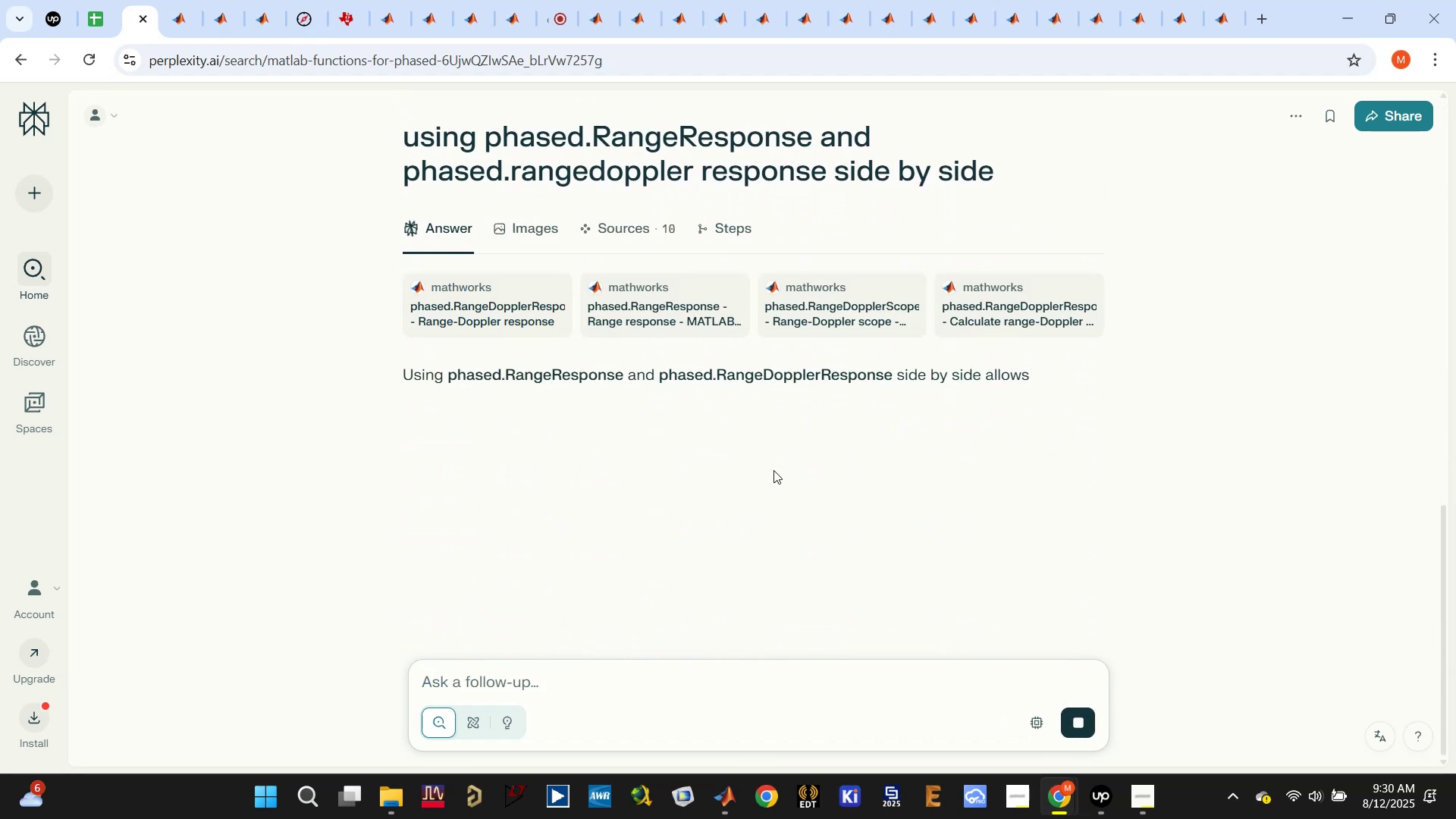 
wait(8.59)
 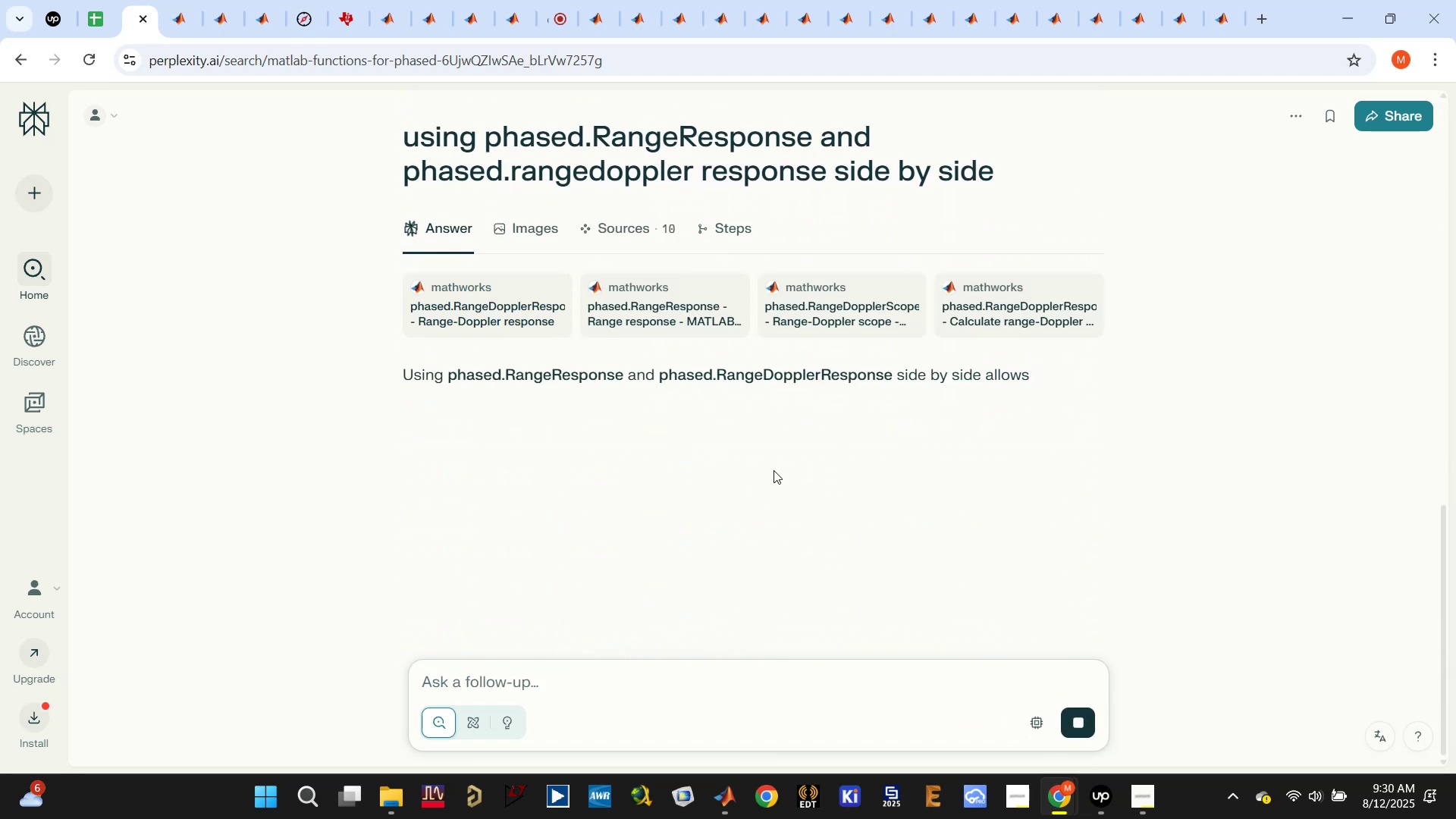 
scroll: coordinate [764, 472], scroll_direction: down, amount: 5.0
 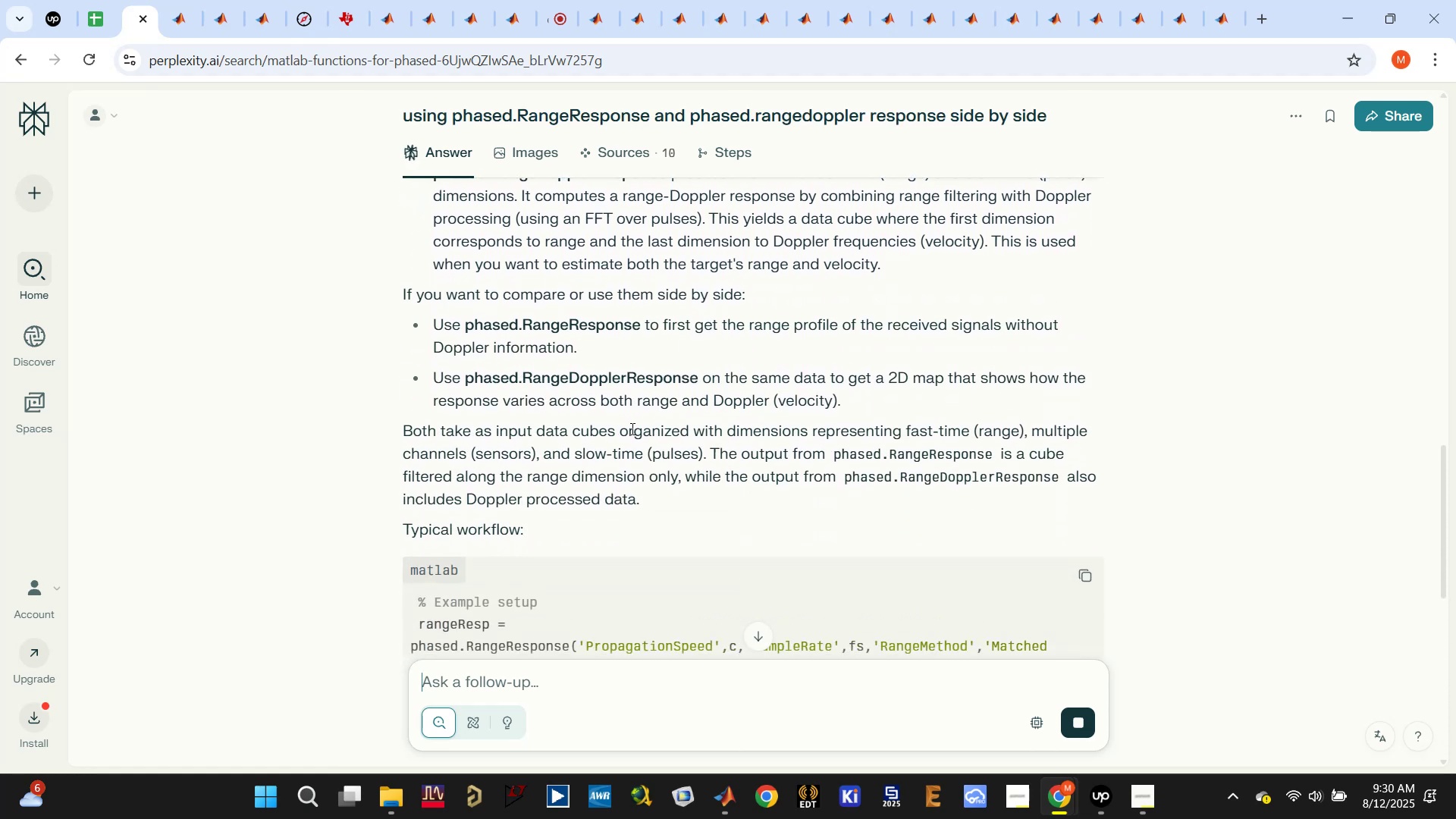 
wait(7.33)
 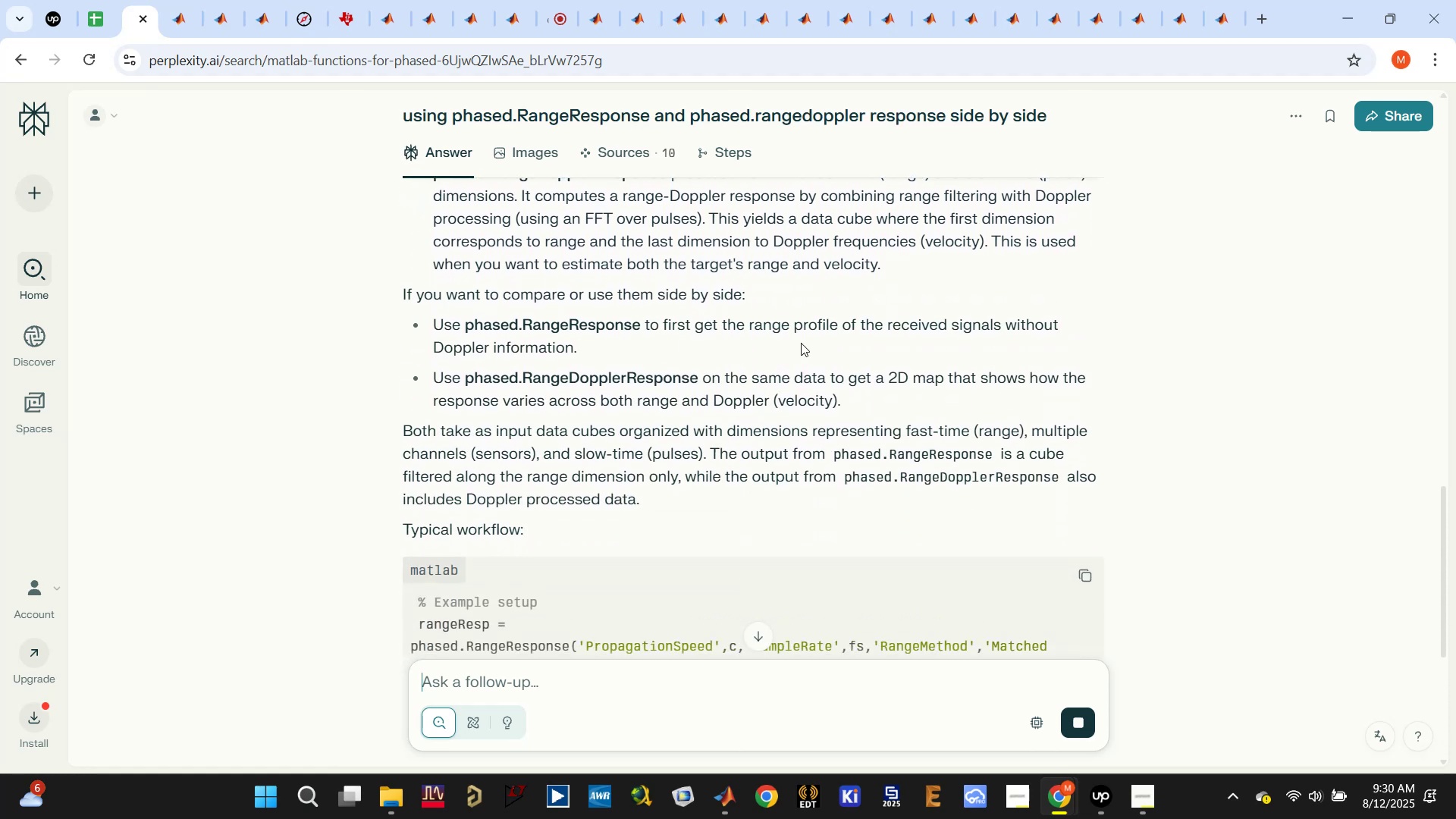 
scroll: coordinate [629, 380], scroll_direction: down, amount: 2.0
 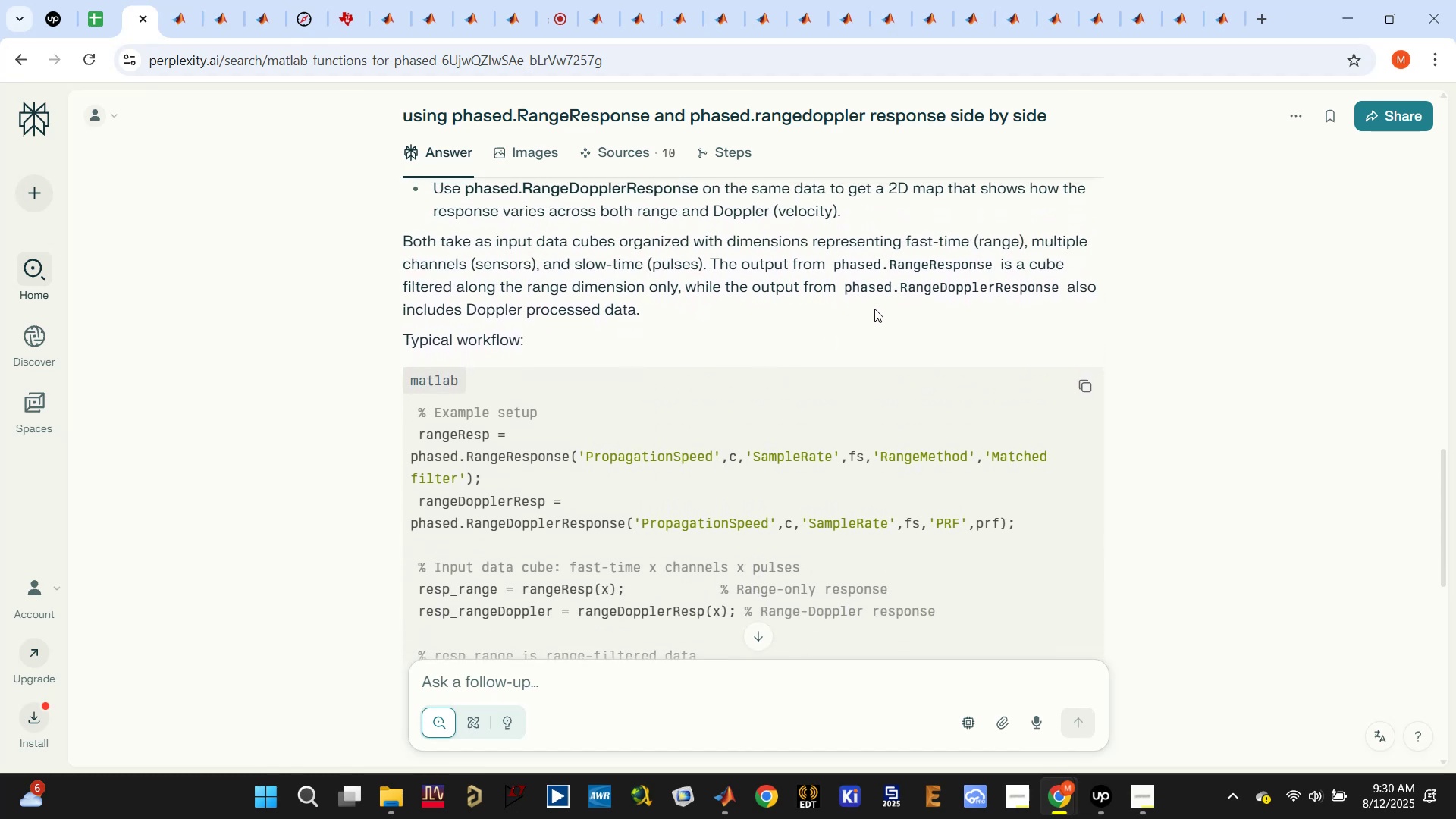 
wait(5.52)
 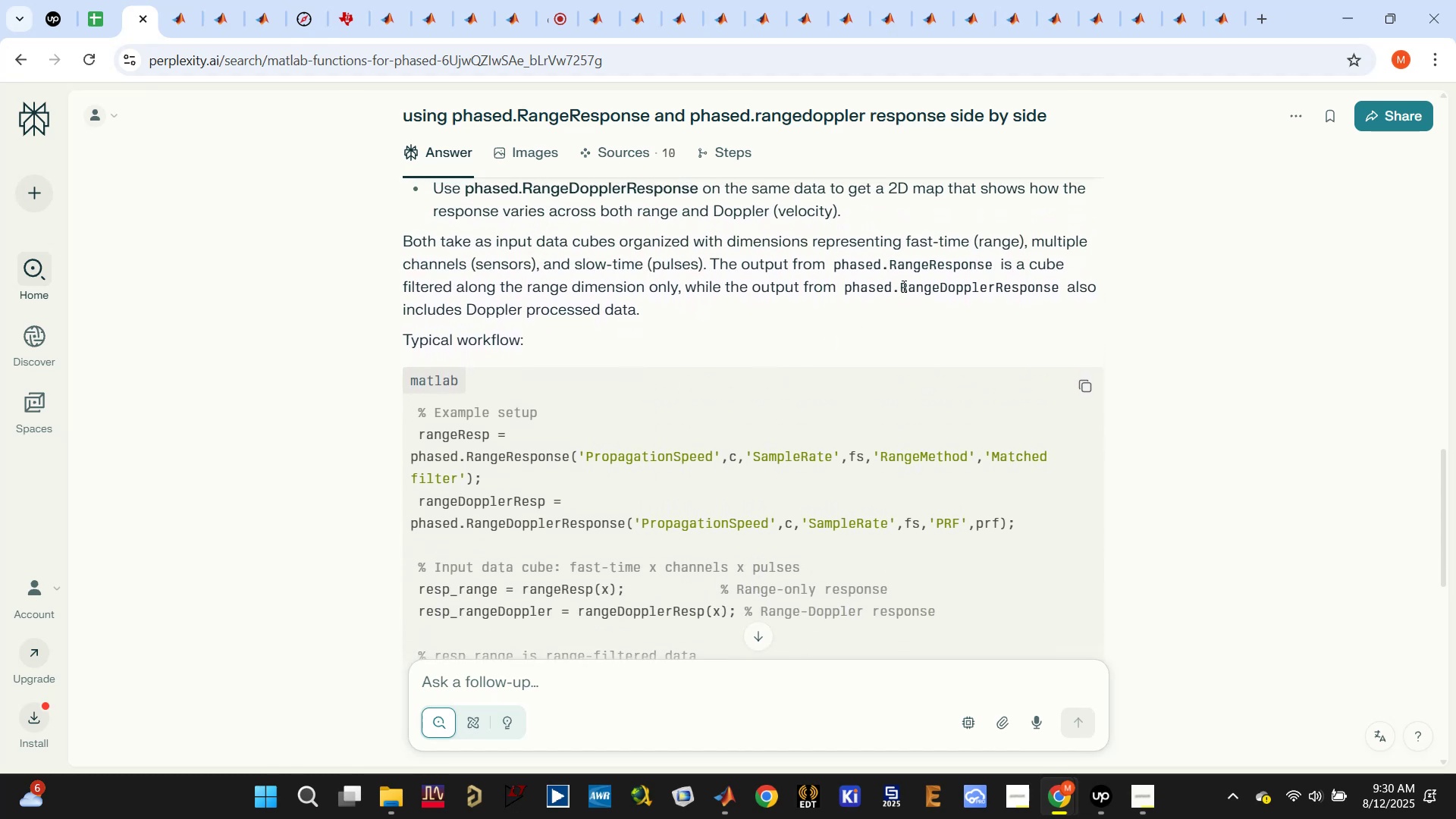 
scroll: coordinate [544, 425], scroll_direction: down, amount: 7.0
 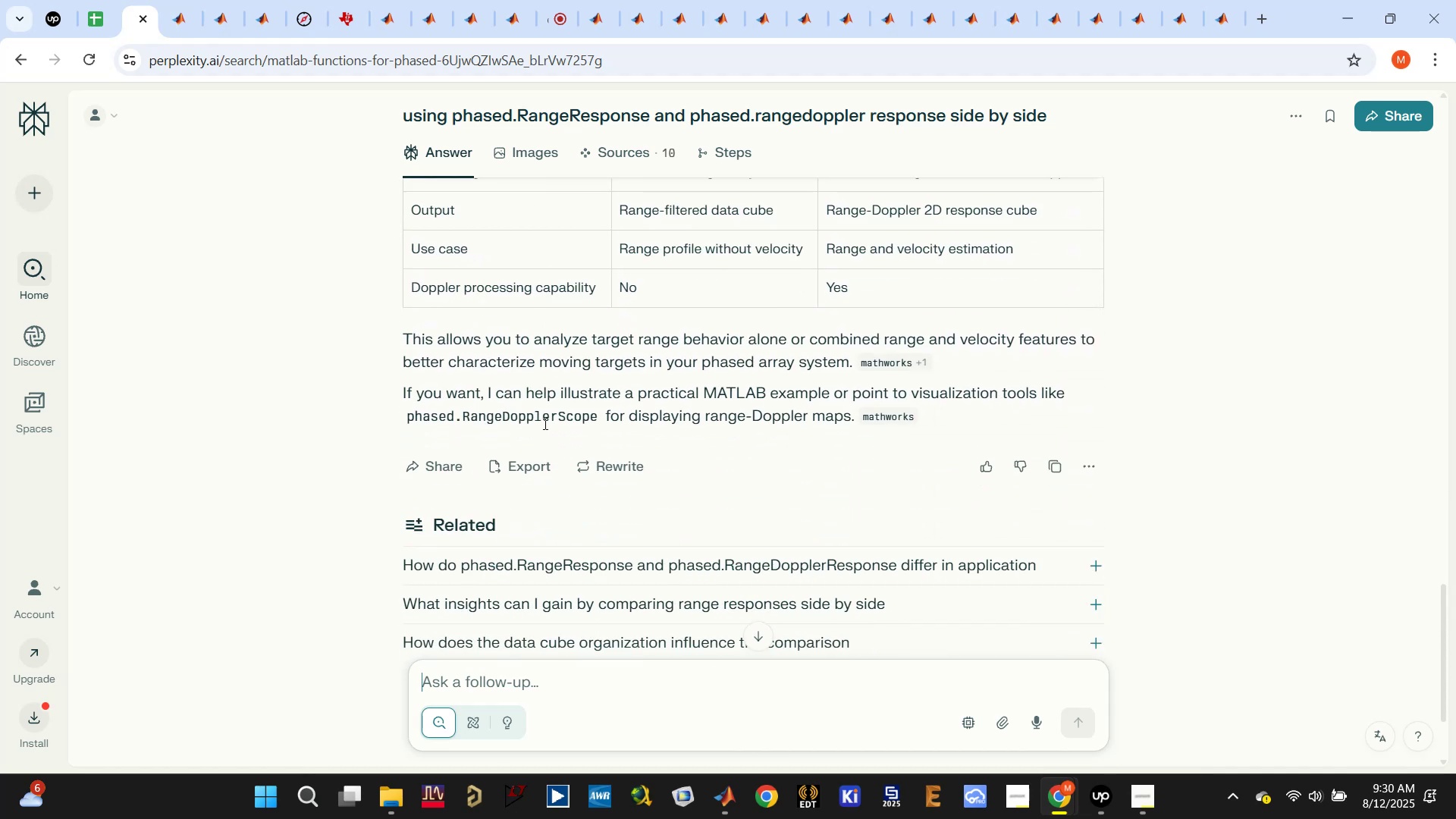 
scroll: coordinate [544, 423], scroll_direction: up, amount: 2.0
 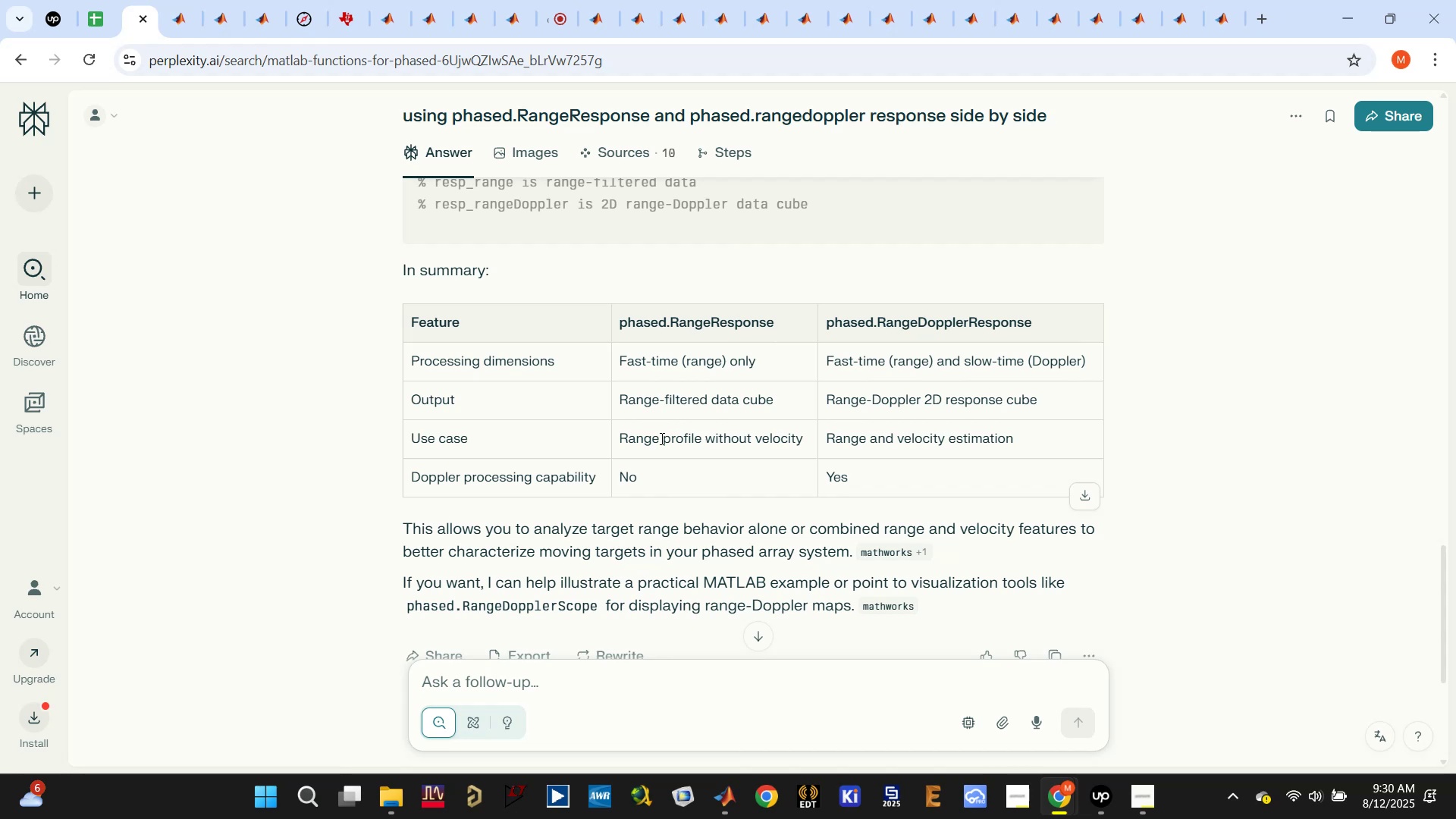 
wait(6.46)
 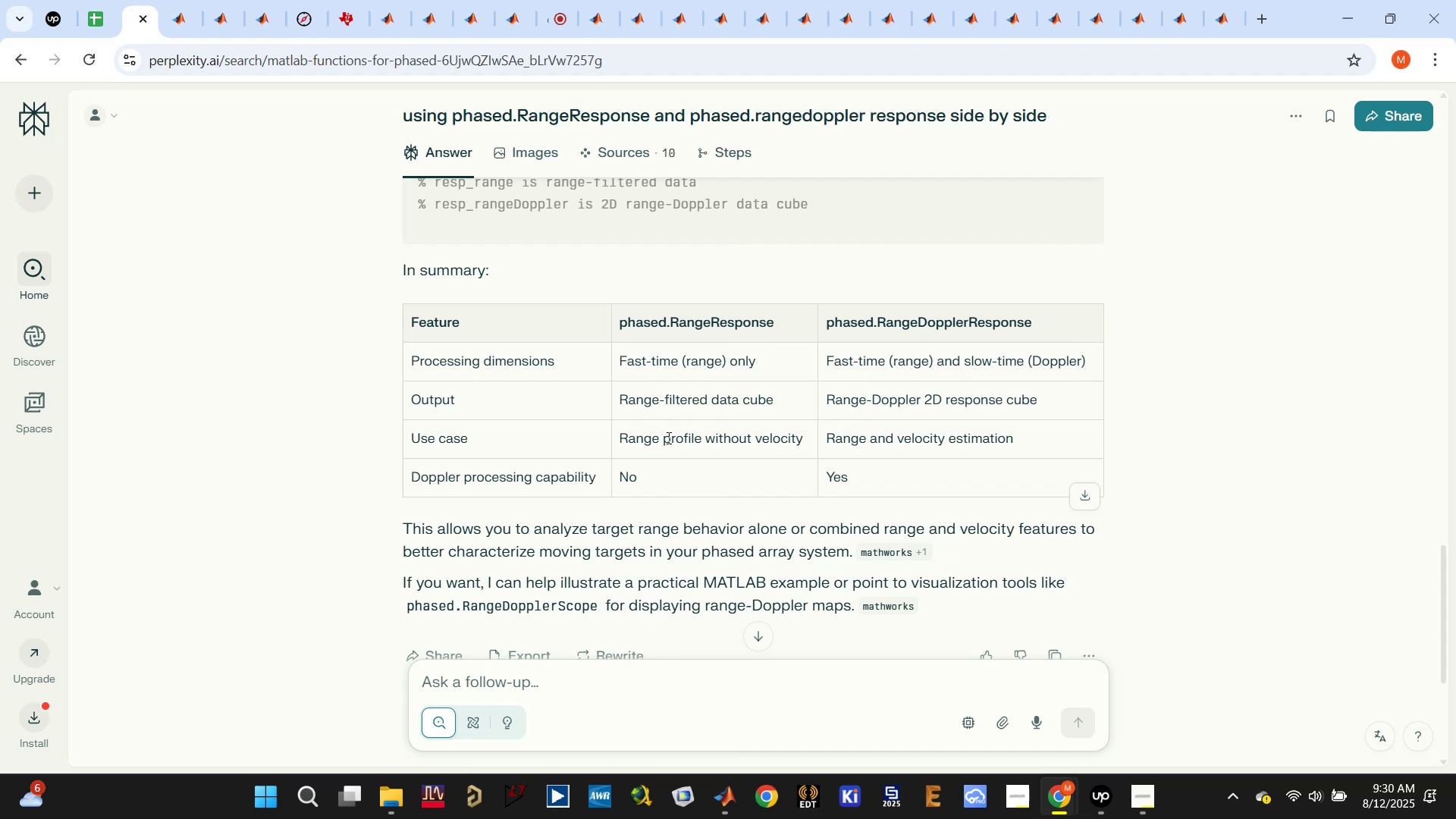 
scroll: coordinate [698, 419], scroll_direction: down, amount: 6.0
 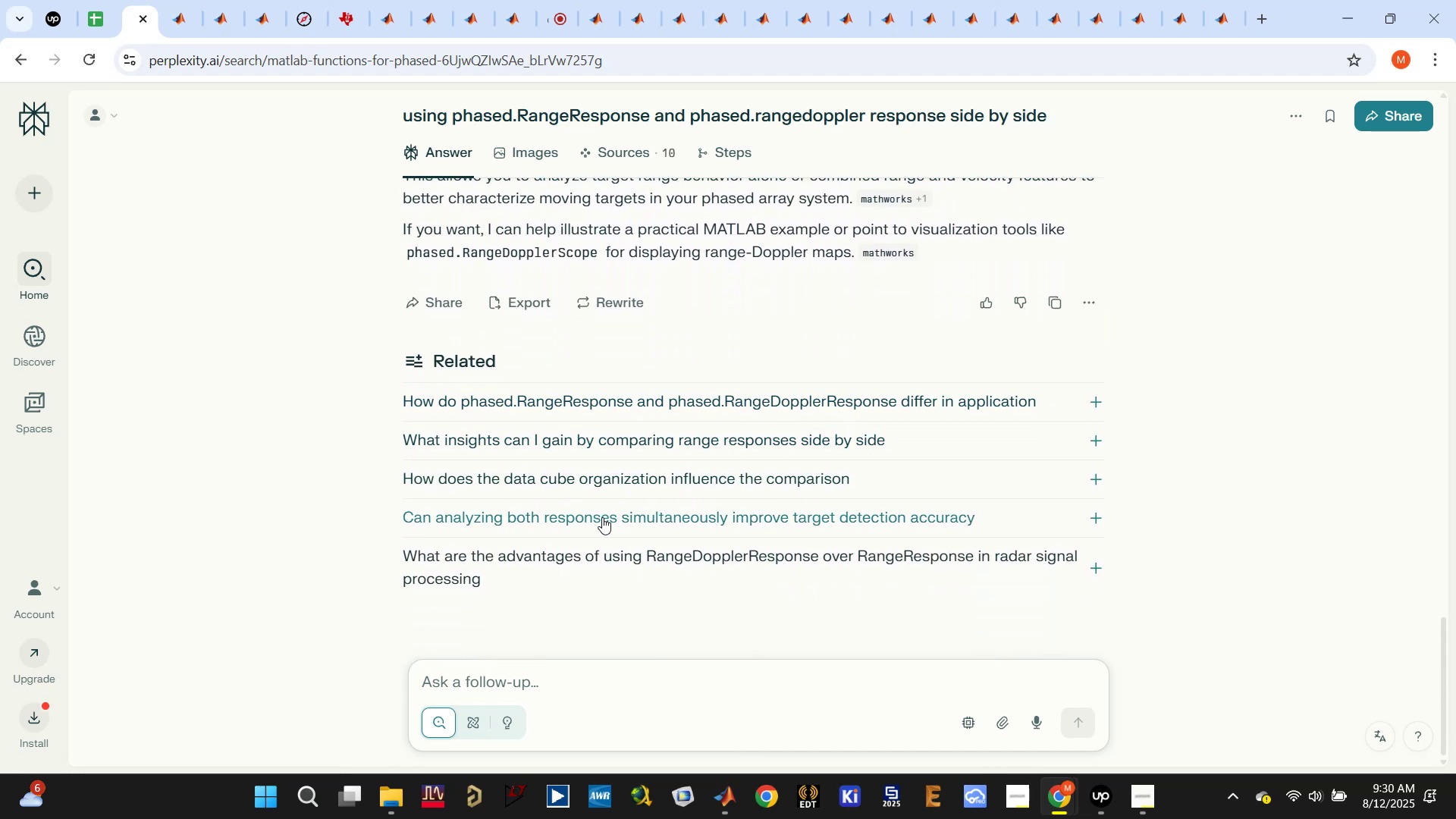 
left_click([602, 516])
 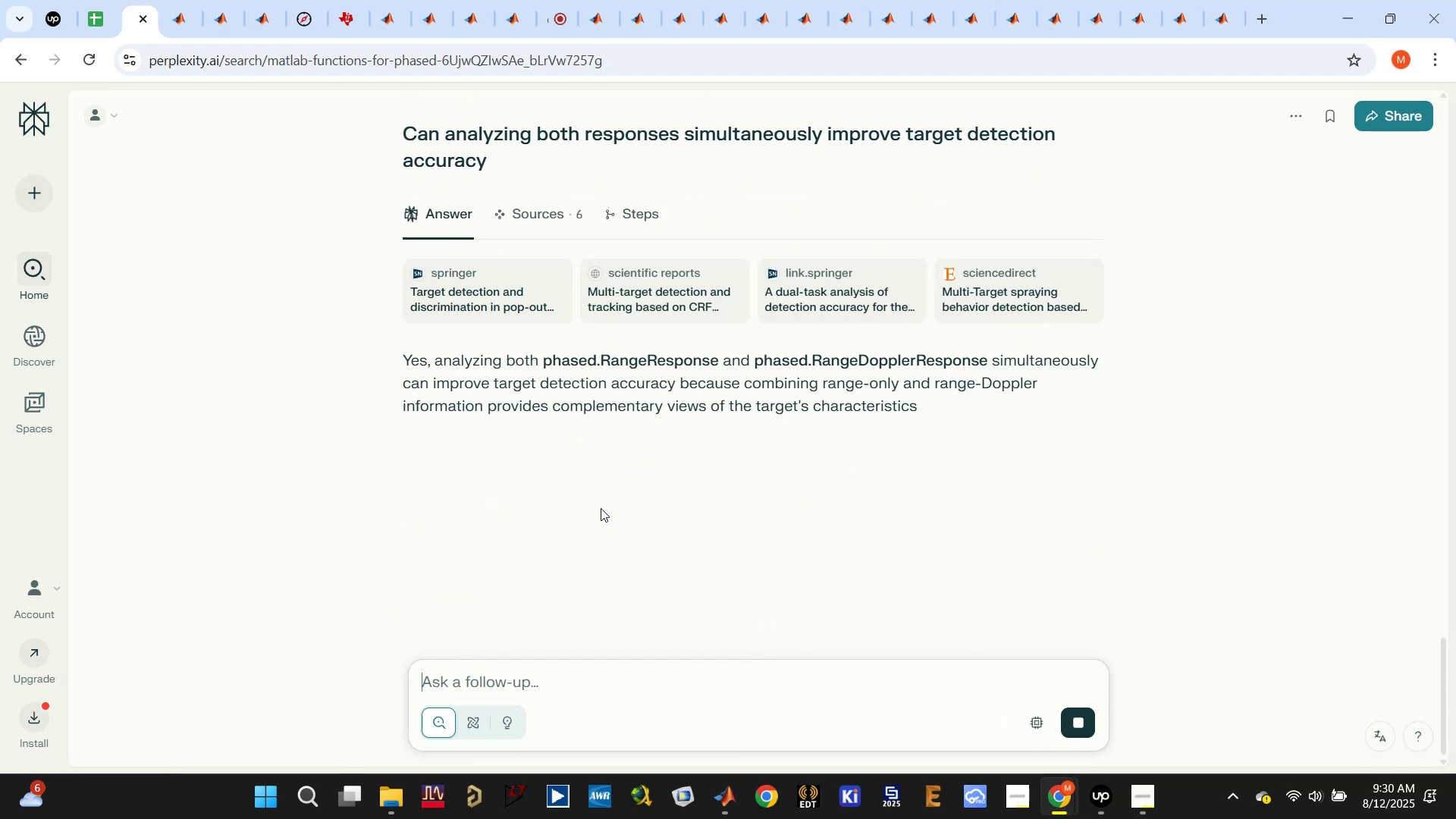 
scroll: coordinate [598, 504], scroll_direction: down, amount: 32.0
 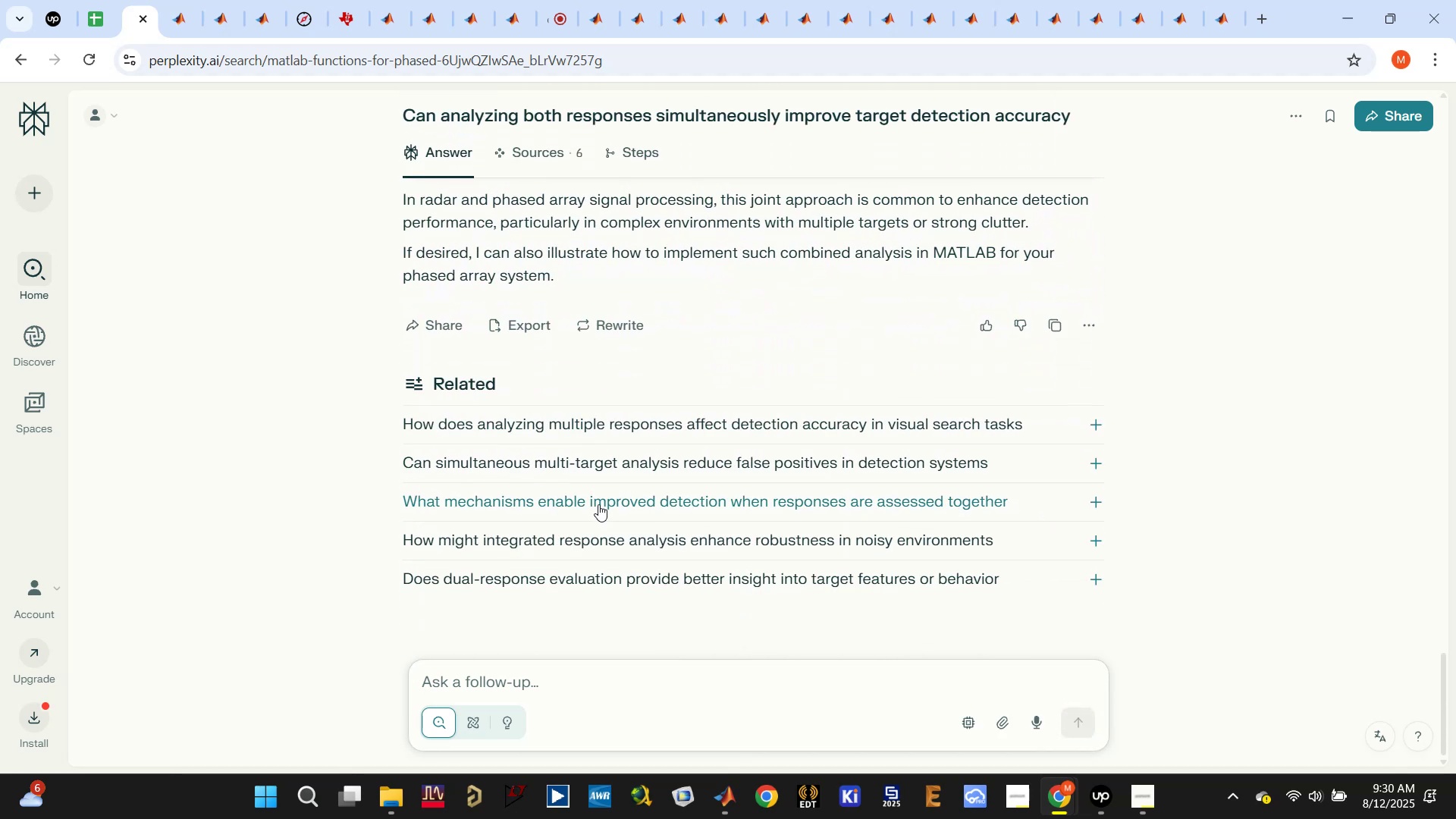 
scroll: coordinate [598, 504], scroll_direction: up, amount: 4.0
 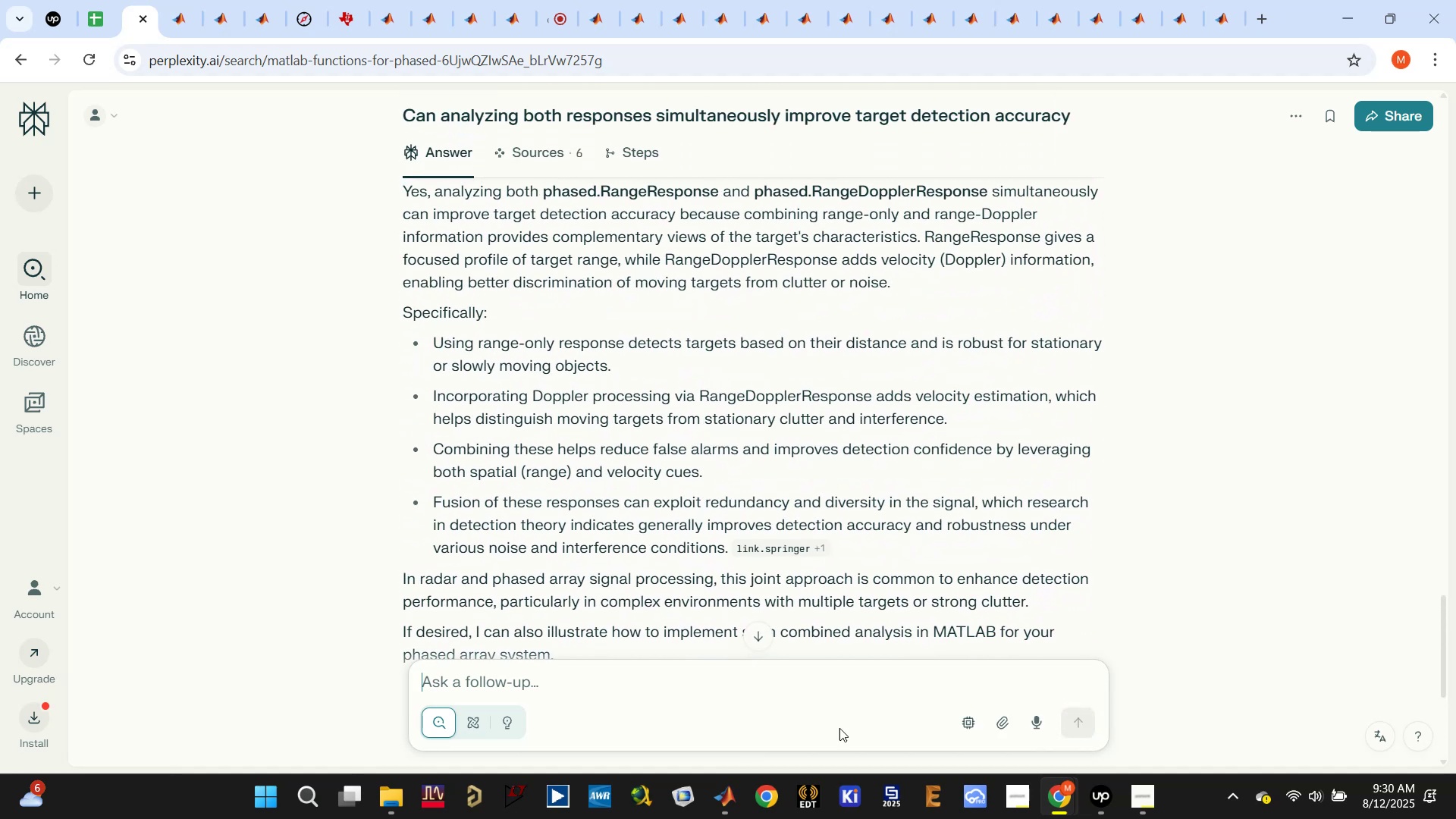 
left_click([720, 790])
 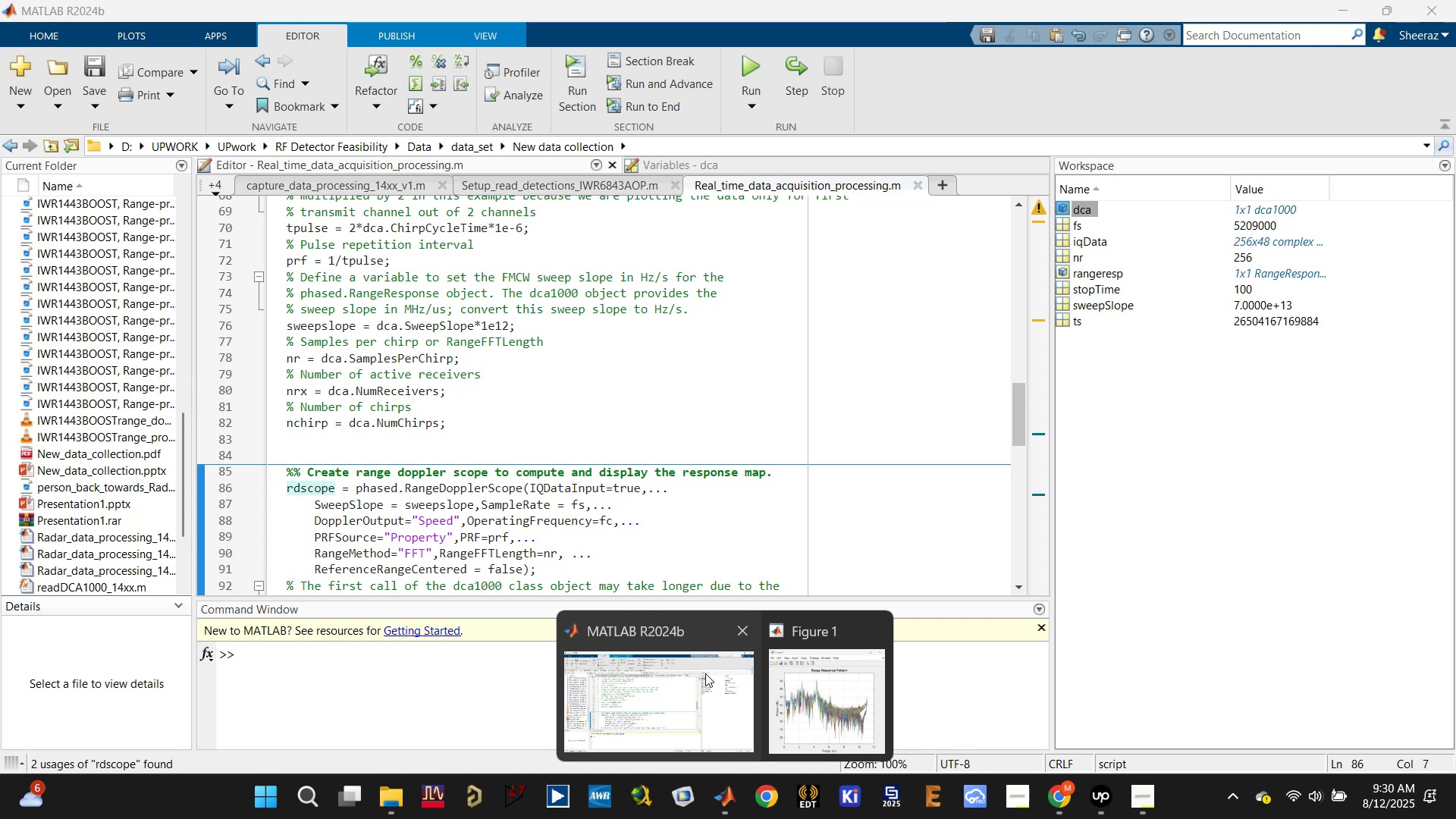 
left_click([855, 679])
 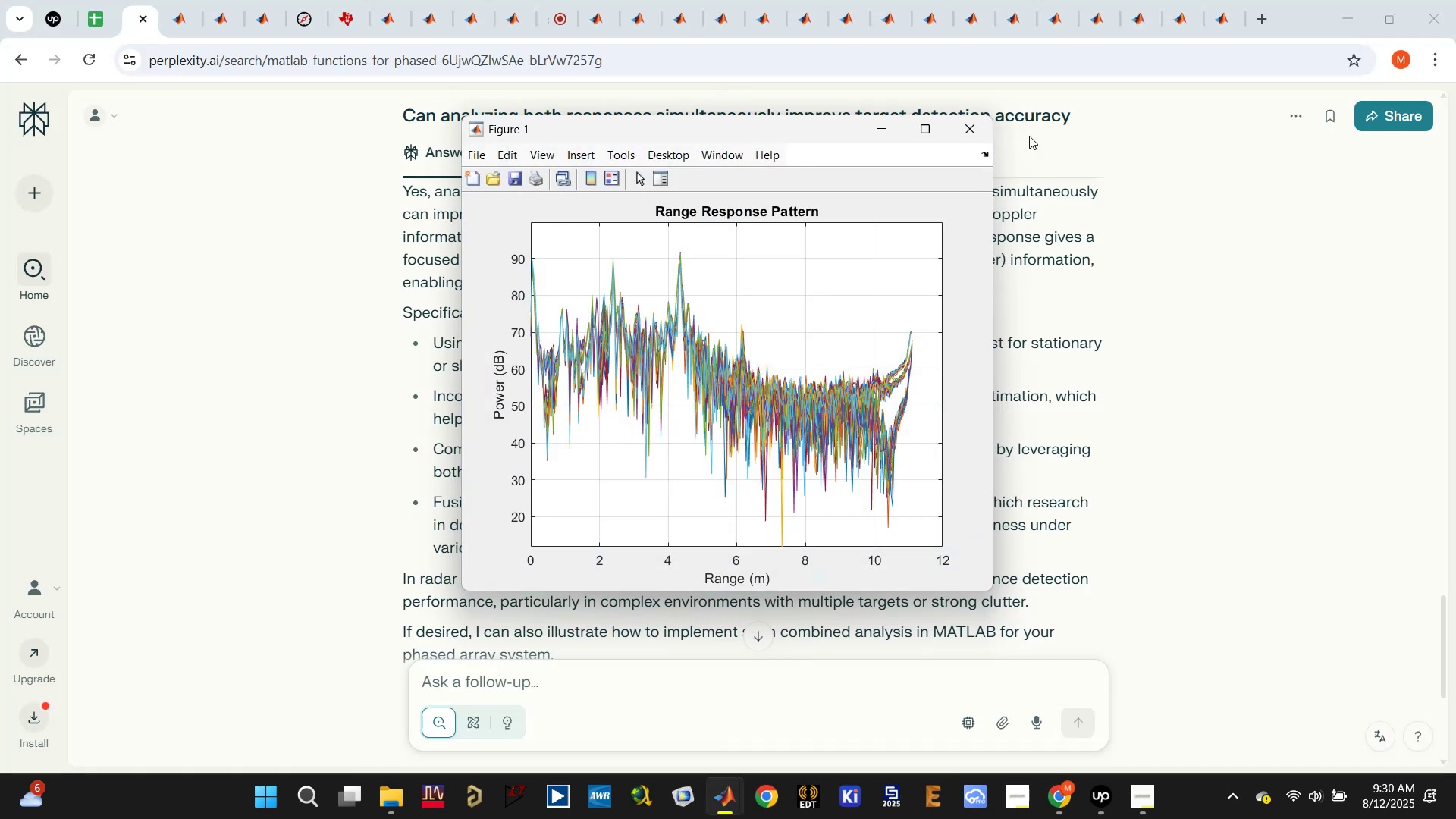 
left_click([973, 132])
 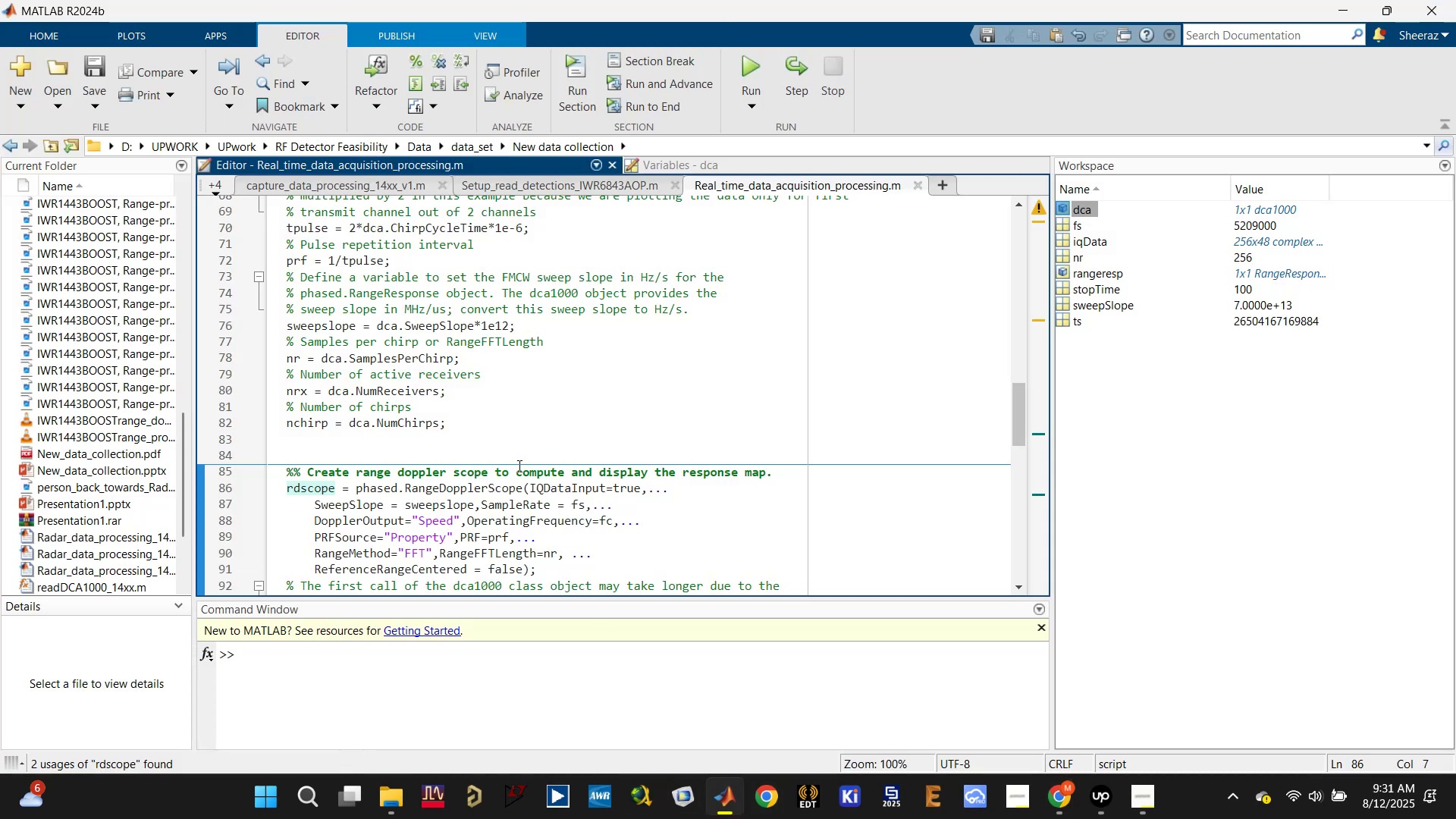 
key(Control+S)
 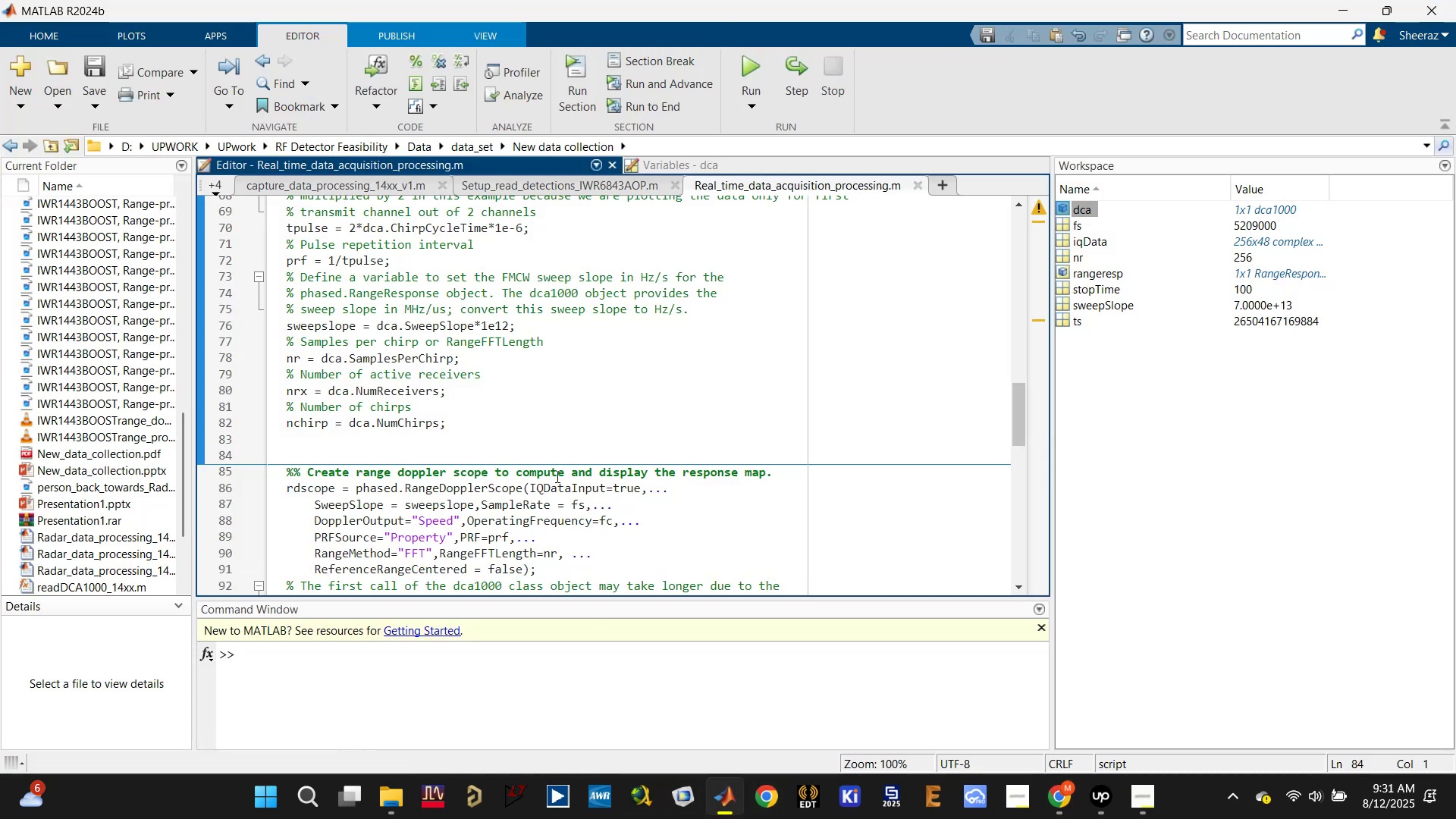 
scroll: coordinate [557, 480], scroll_direction: up, amount: 4.0
 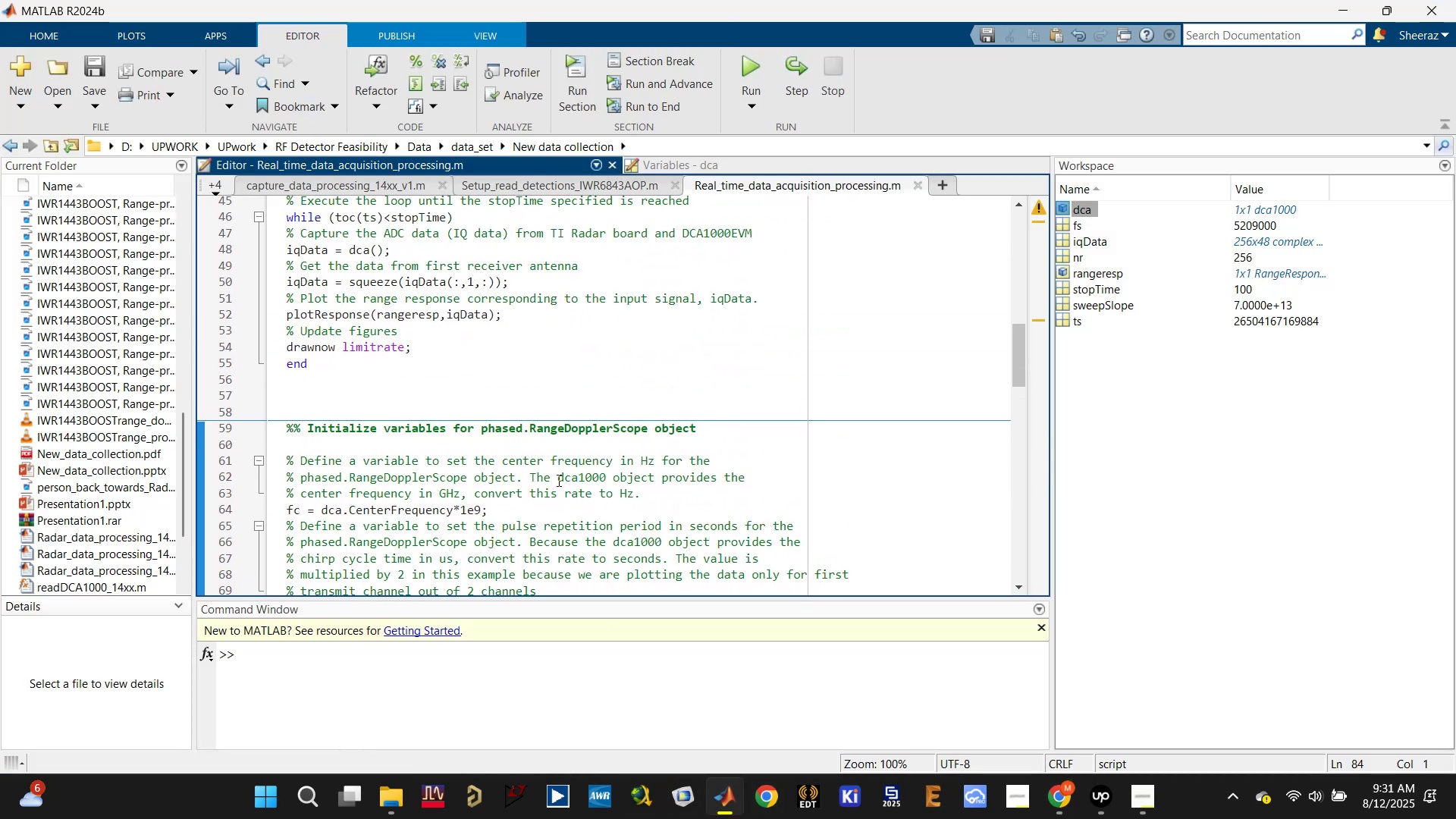 
scroll: coordinate [466, 402], scroll_direction: down, amount: 3.0
 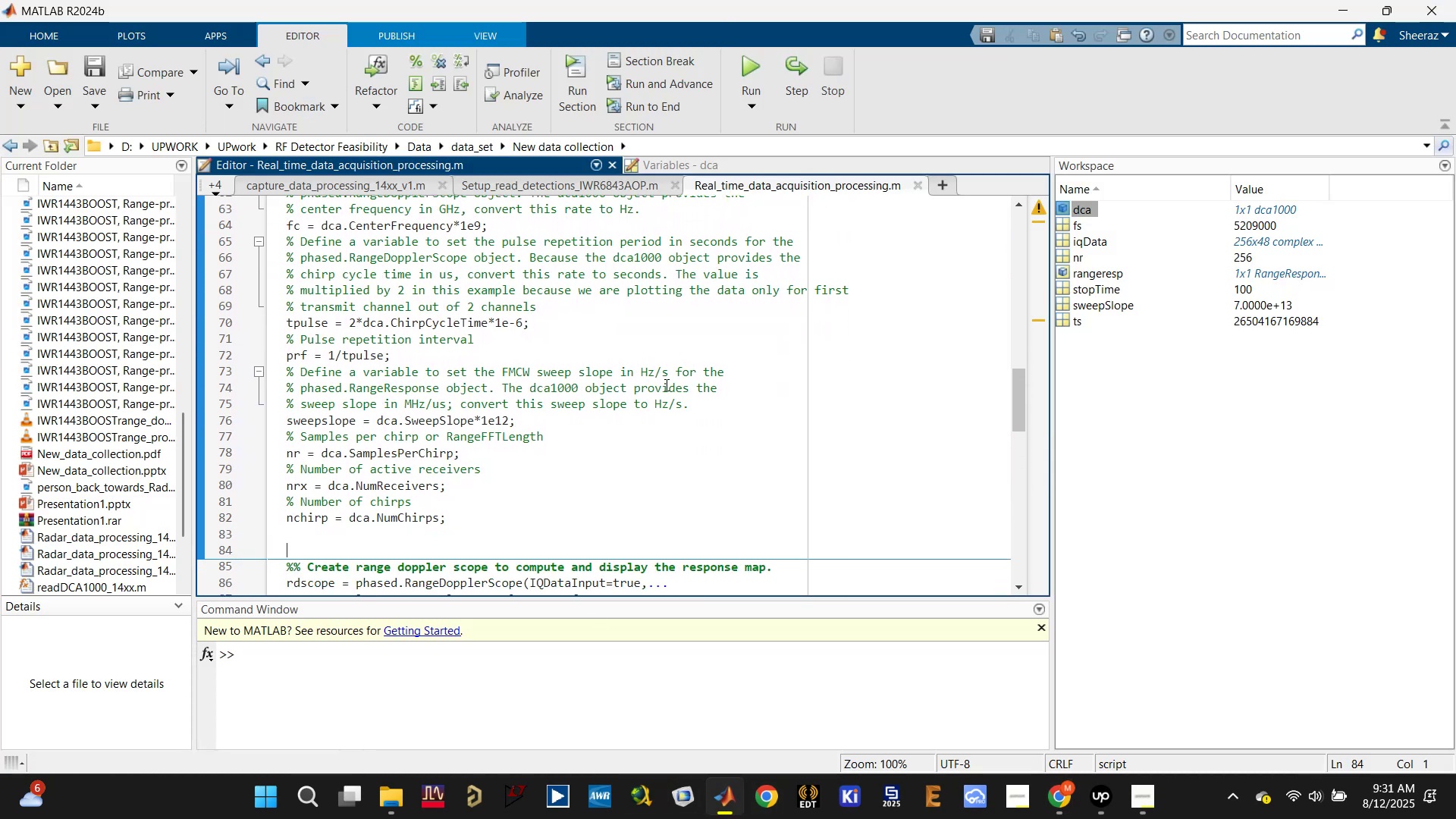 
left_click([673, 359])
 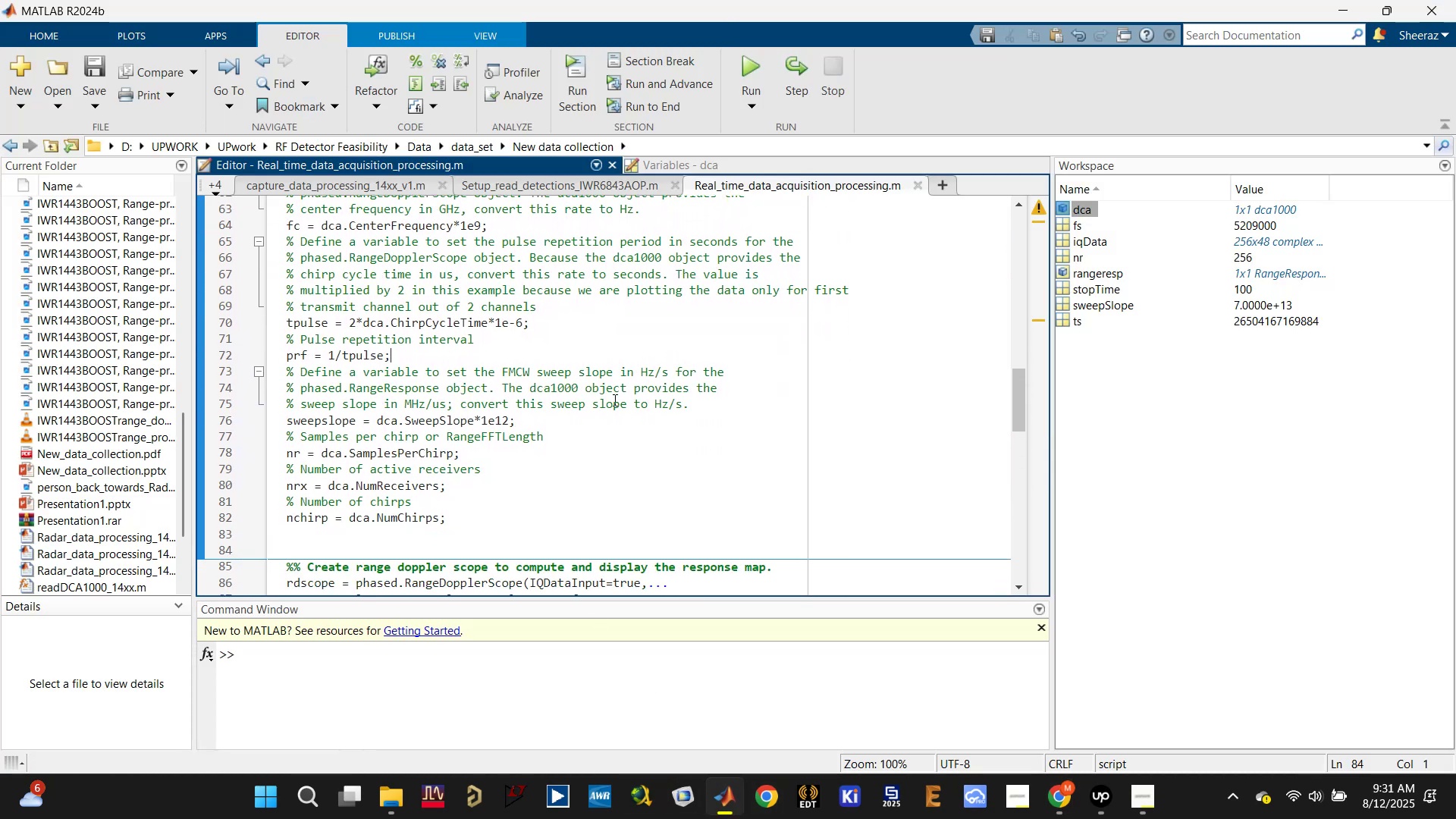 
scroll: coordinate [529, 463], scroll_direction: down, amount: 2.0
 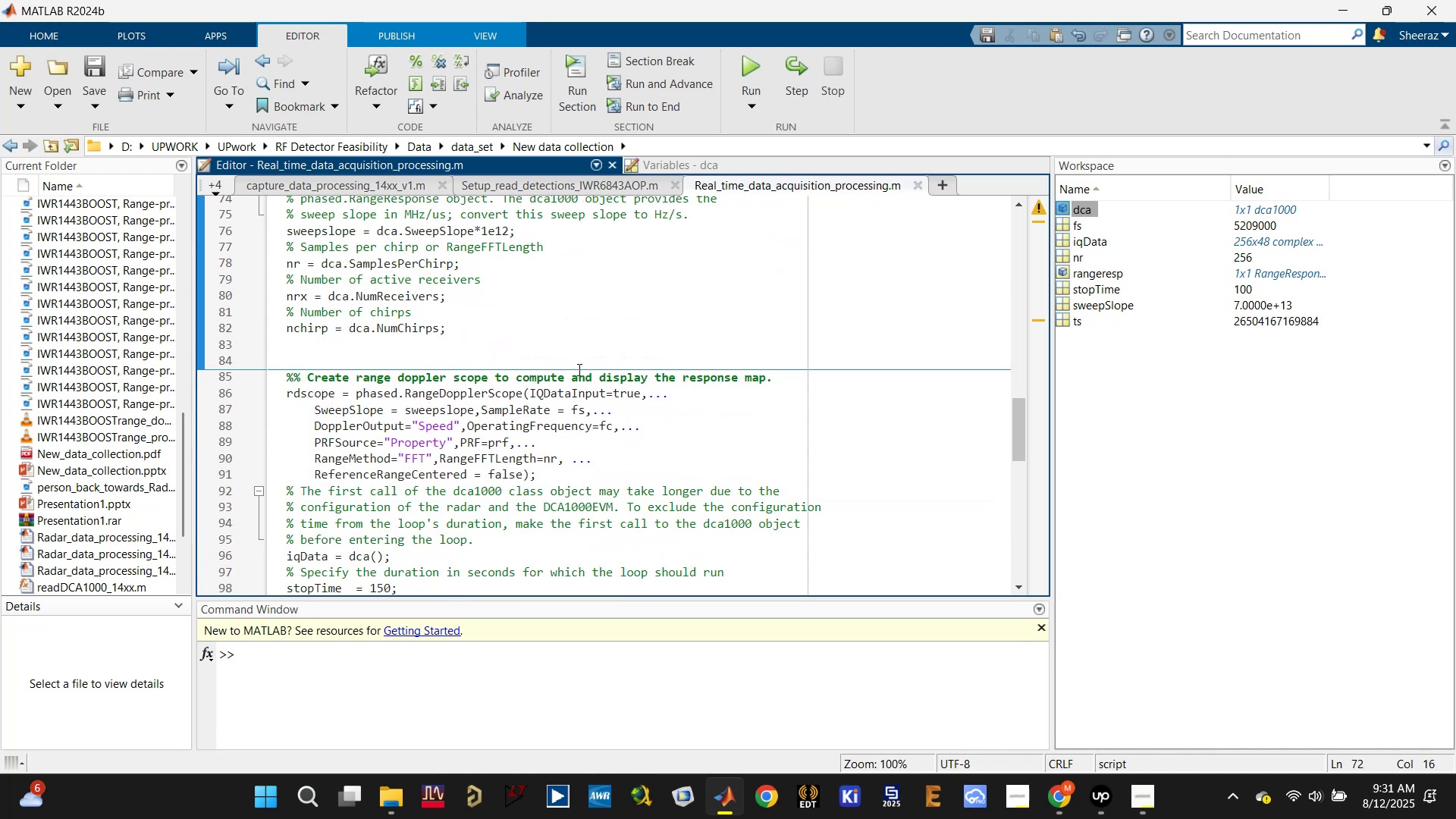 
left_click([585, 334])
 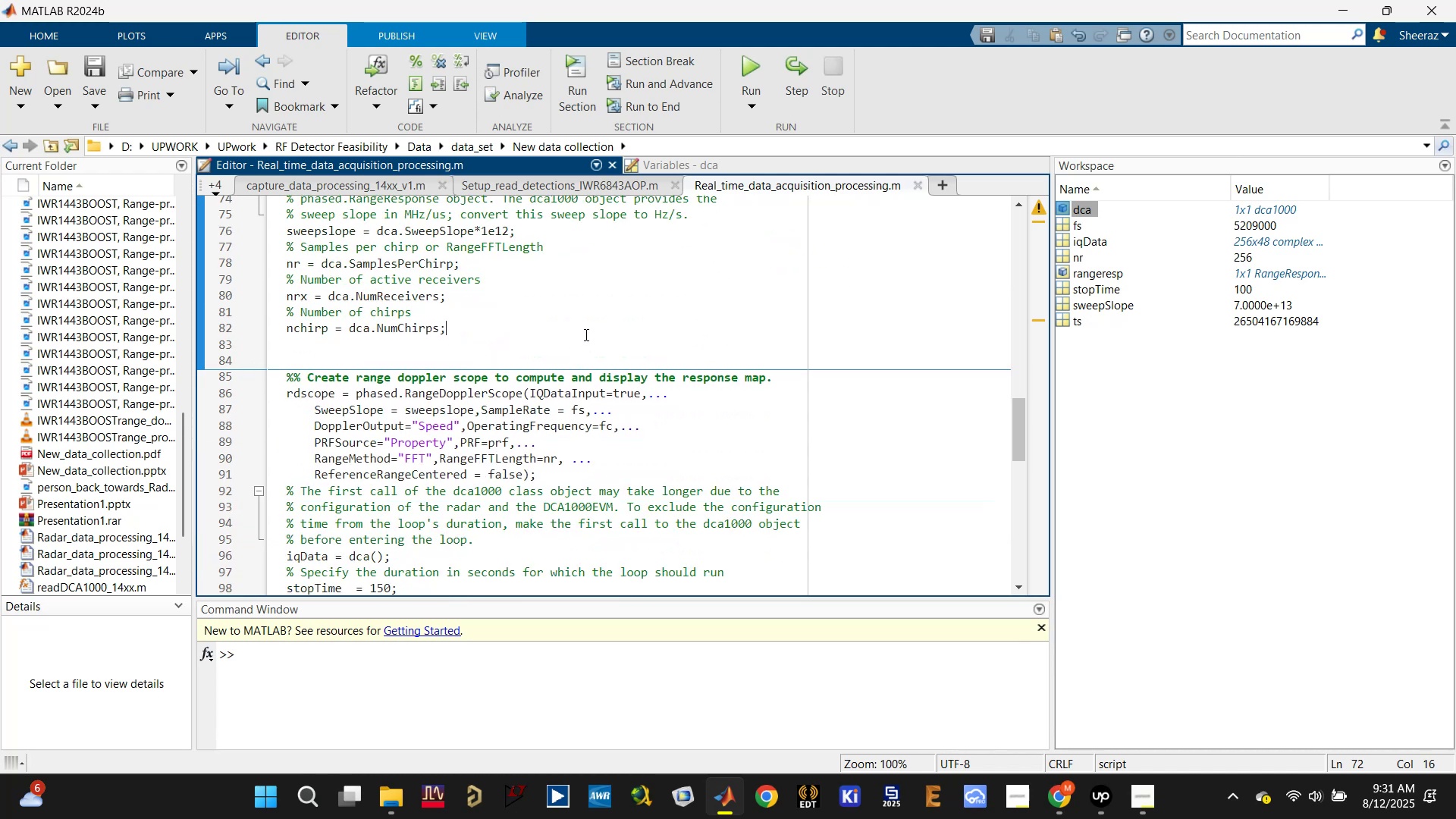 
key(Control+Enter)
 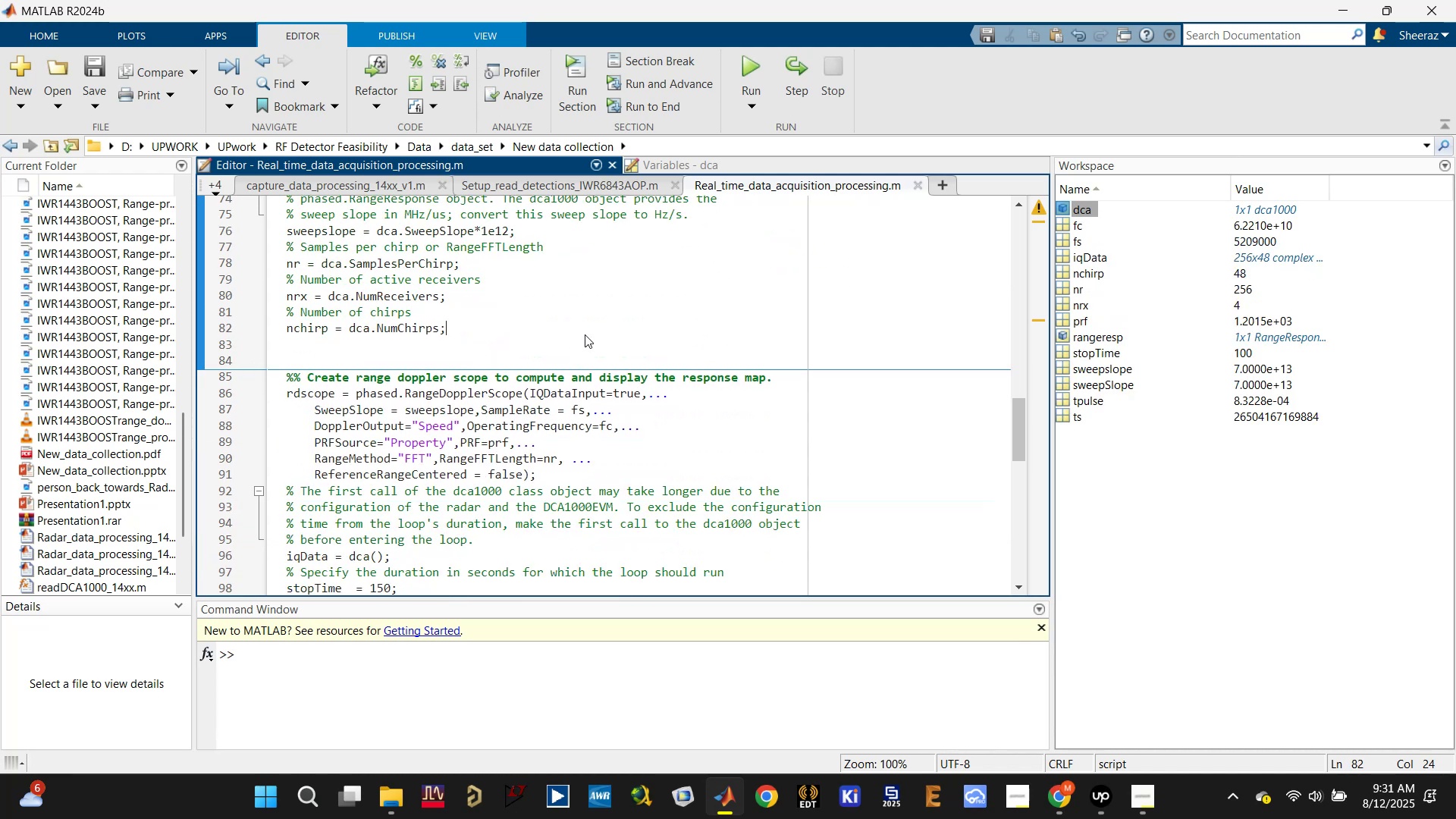 
scroll: coordinate [752, 352], scroll_direction: down, amount: 2.0
 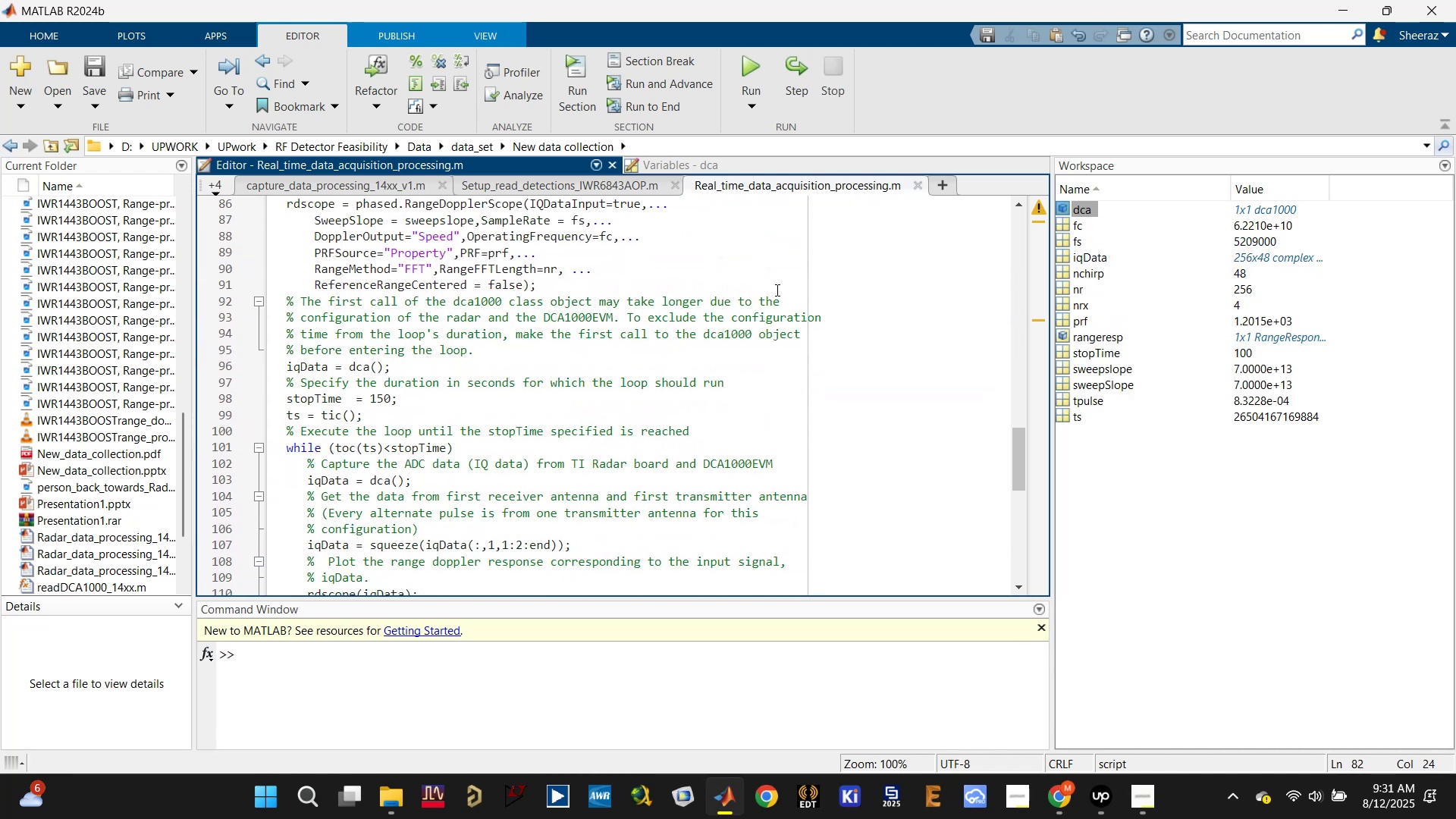 
left_click([777, 280])
 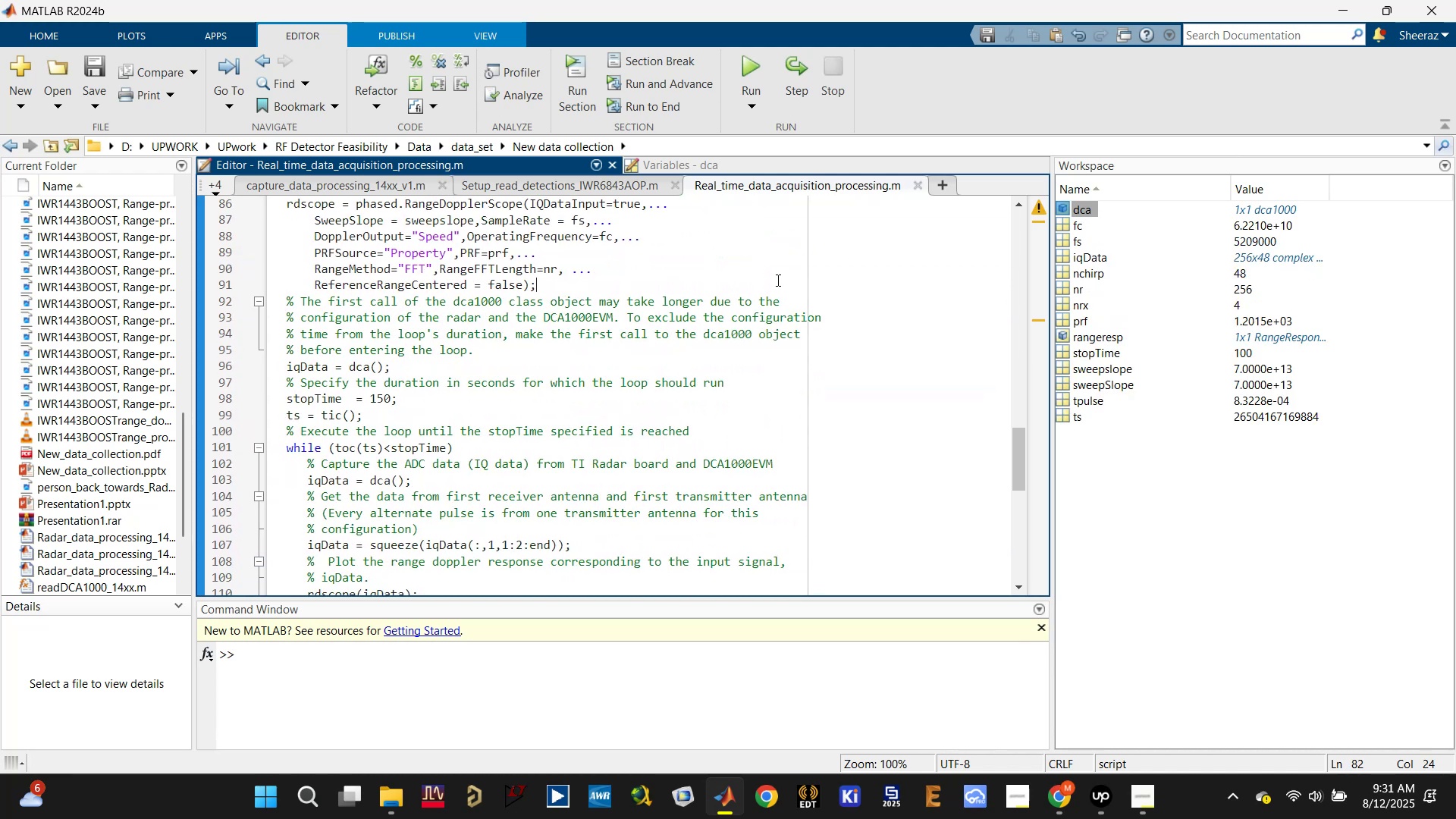 
scroll: coordinate [774, 290], scroll_direction: down, amount: 1.0
 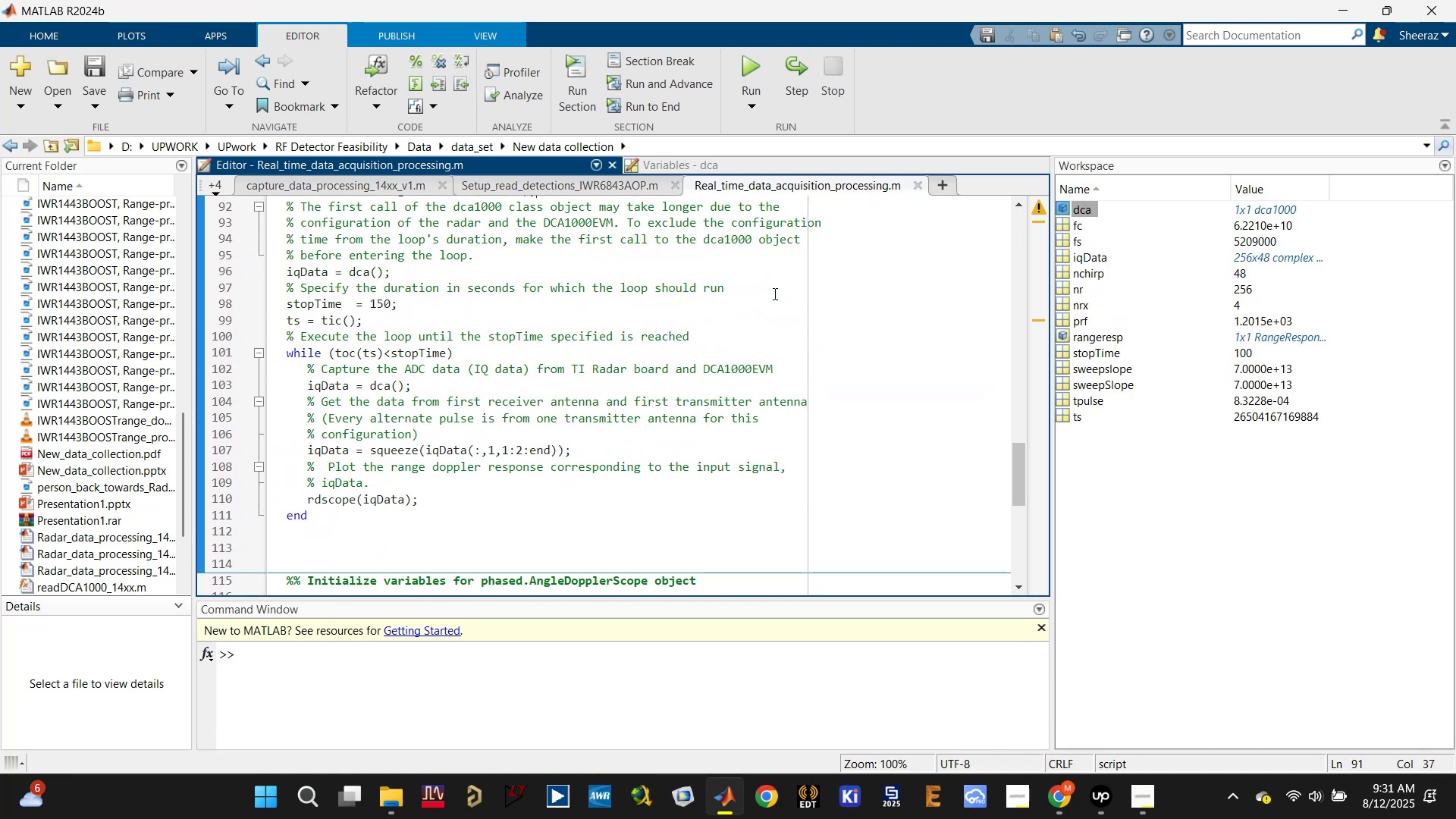 
key(Control+Enter)
 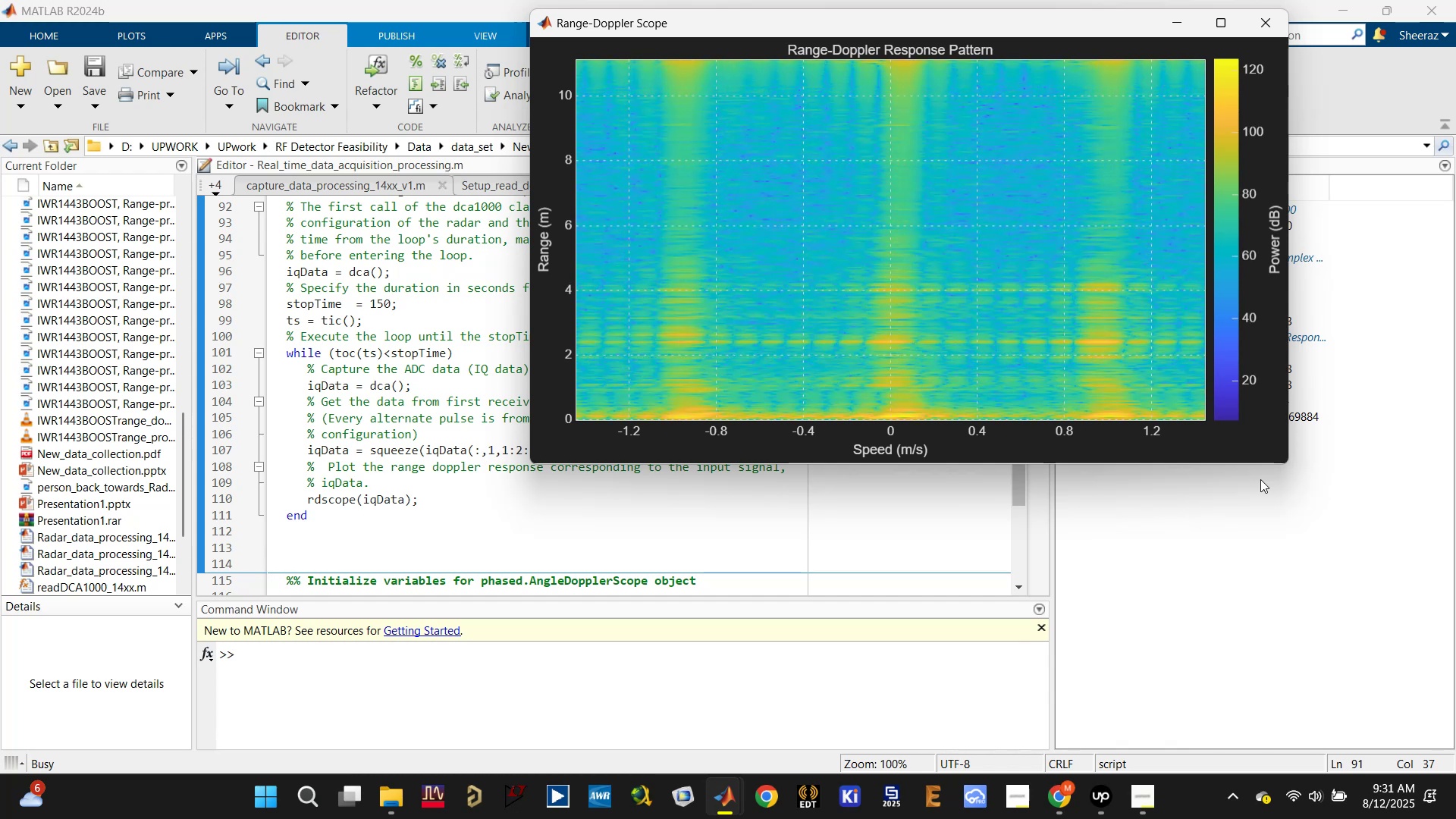 
wait(20.78)
 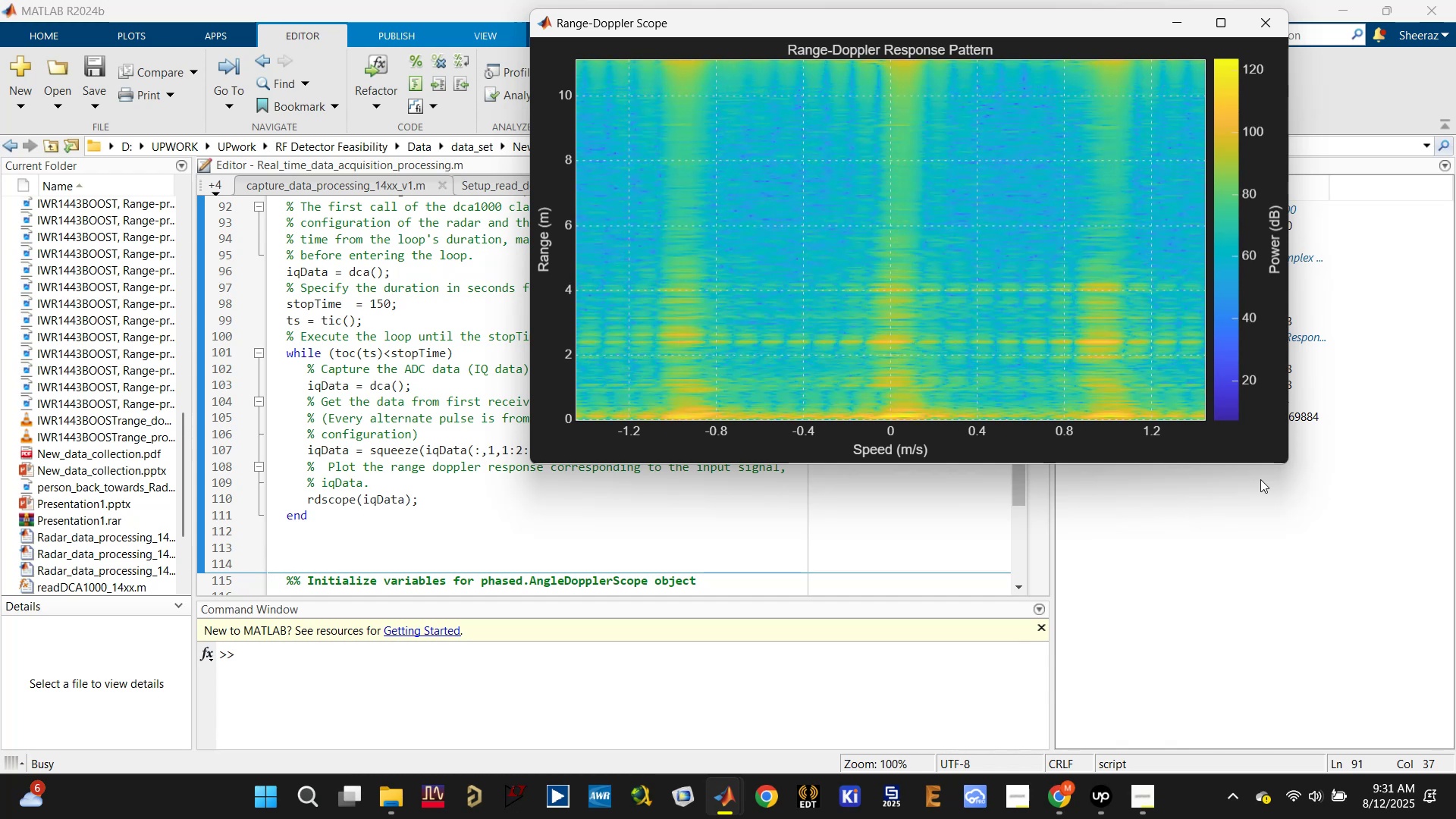 
left_click([1257, 18])
 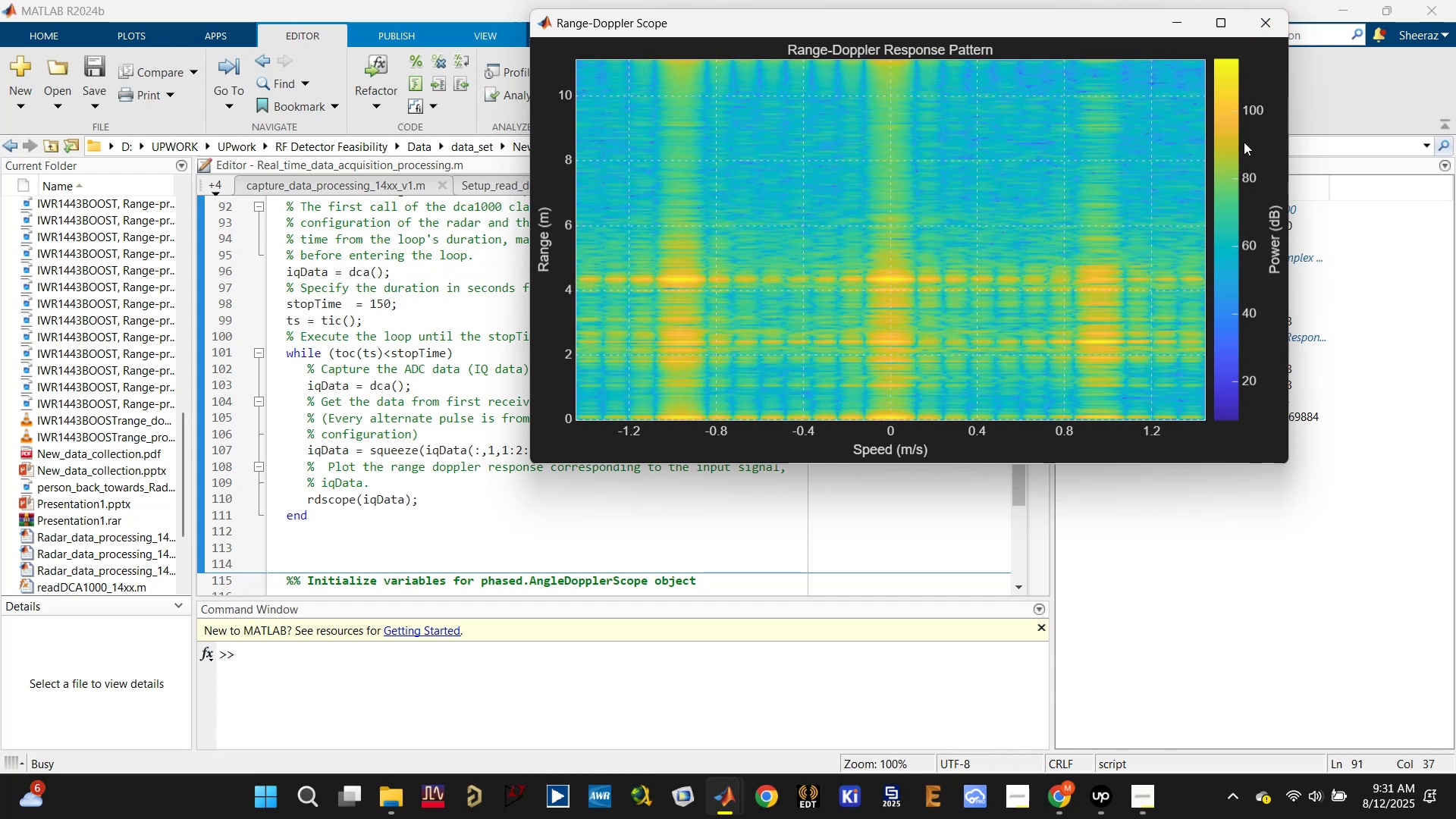 
left_click([1251, 20])
 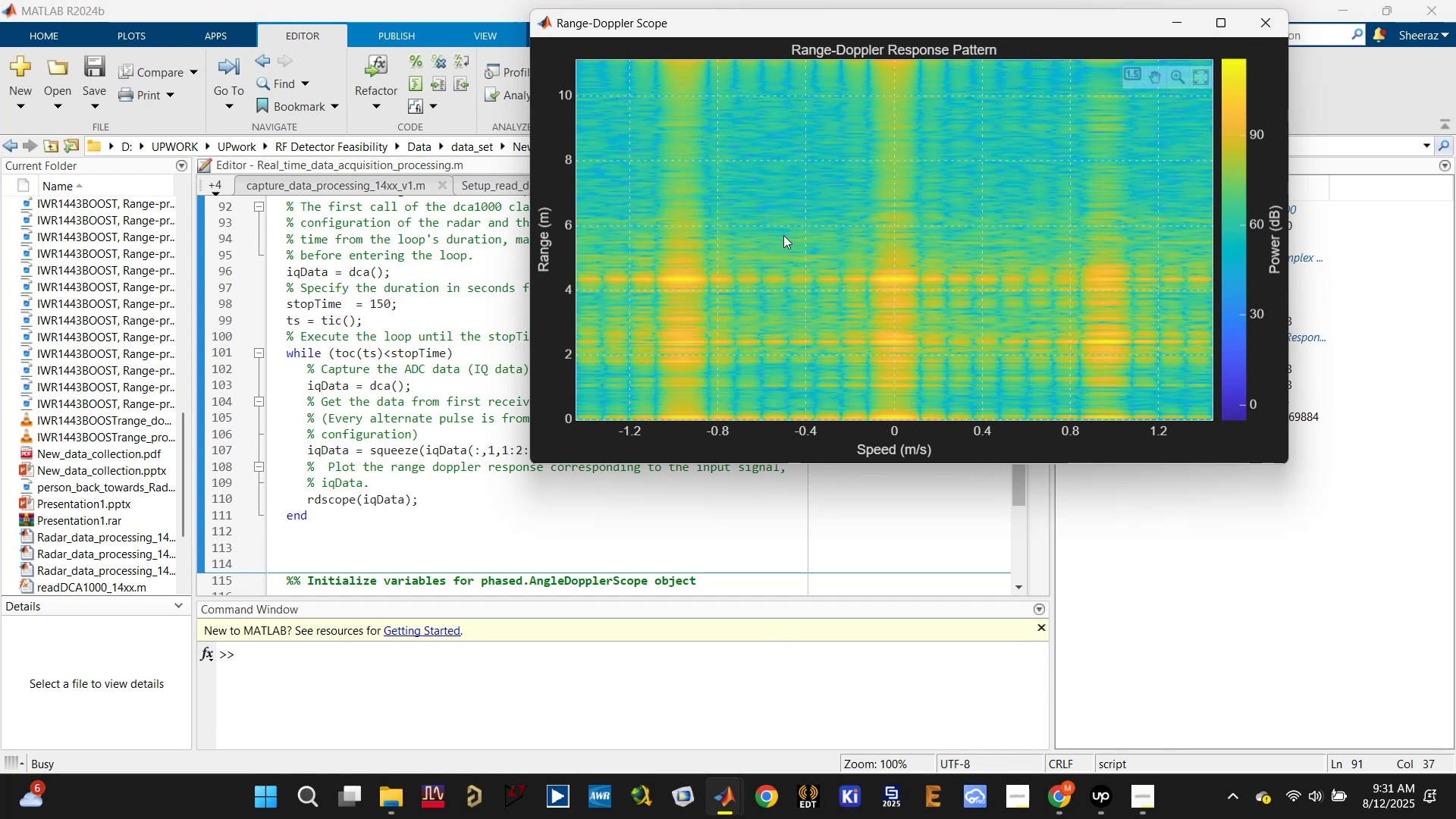 
left_click_drag(start_coordinate=[852, 24], to_coordinate=[670, 194])
 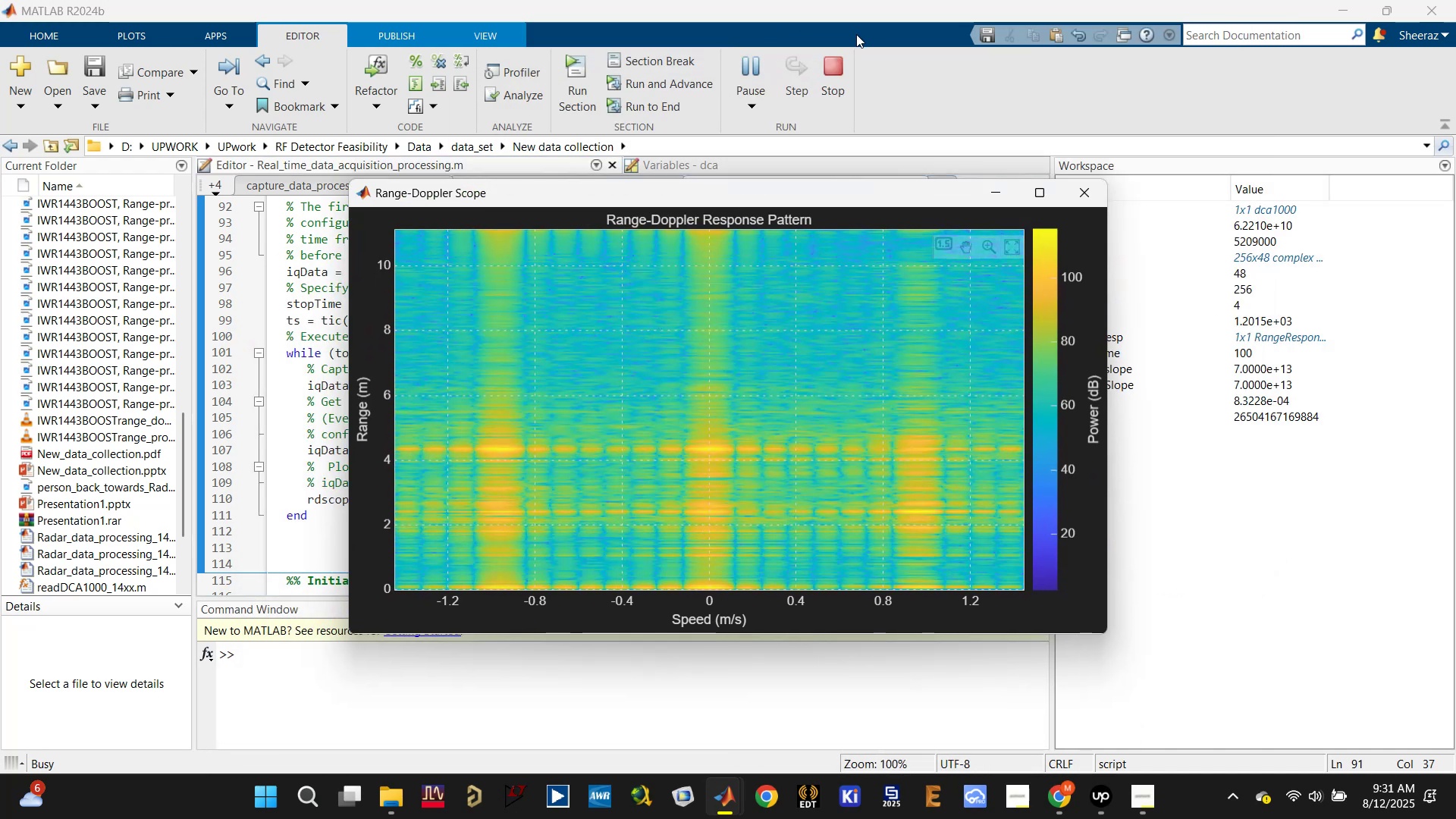 
left_click([837, 64])
 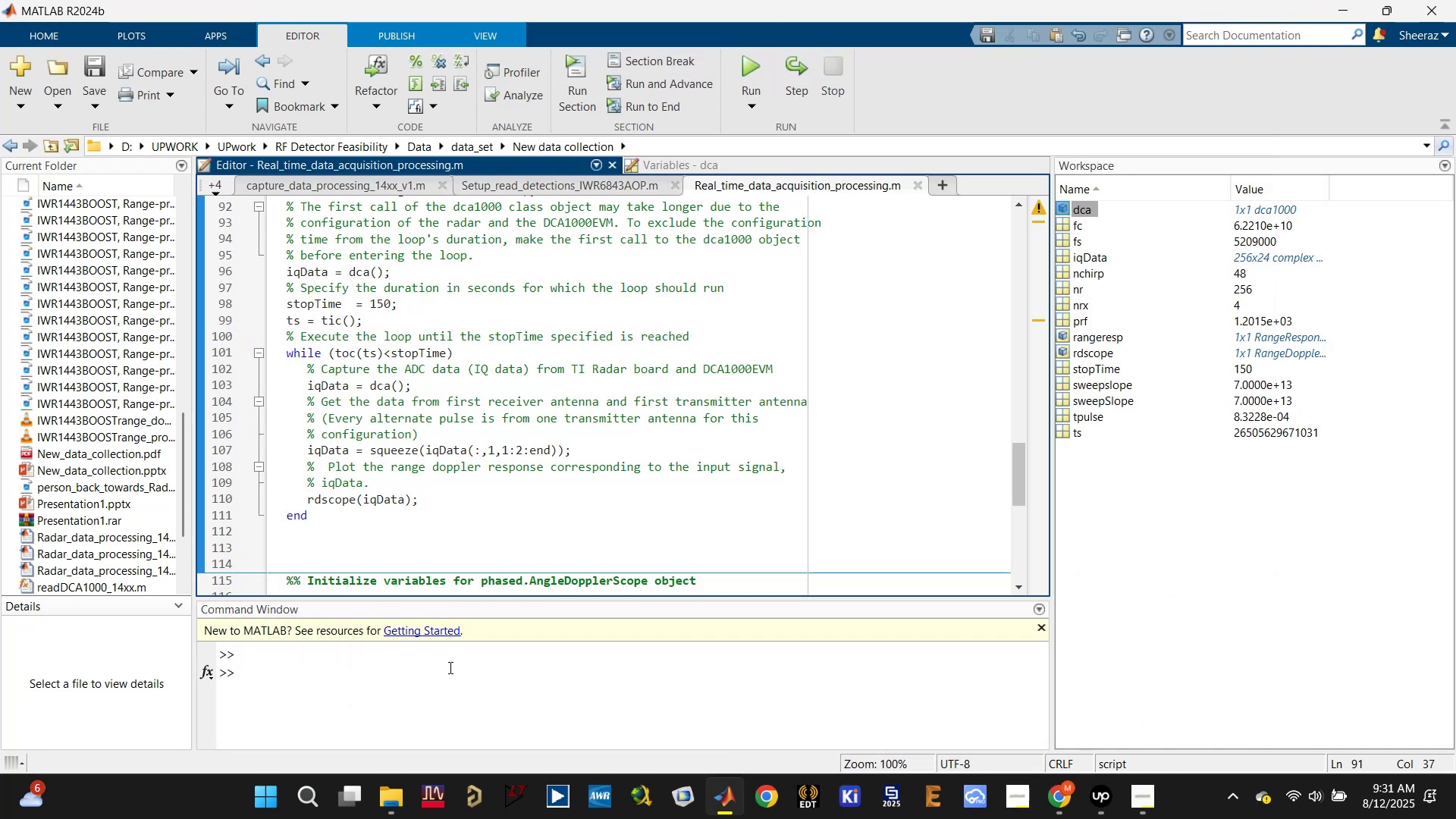 
left_click([436, 676])
 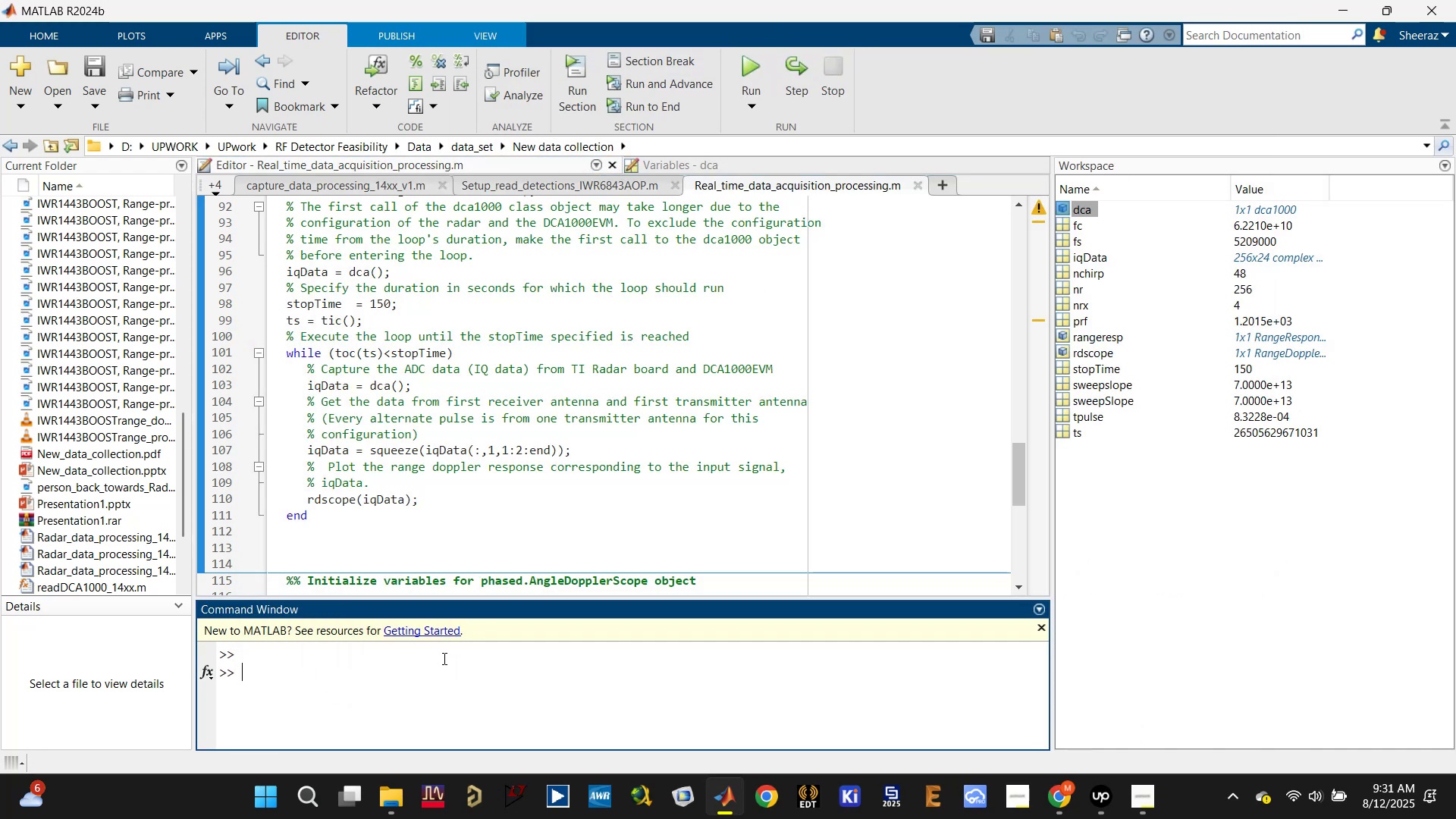 
scroll: coordinate [491, 516], scroll_direction: down, amount: 6.0
 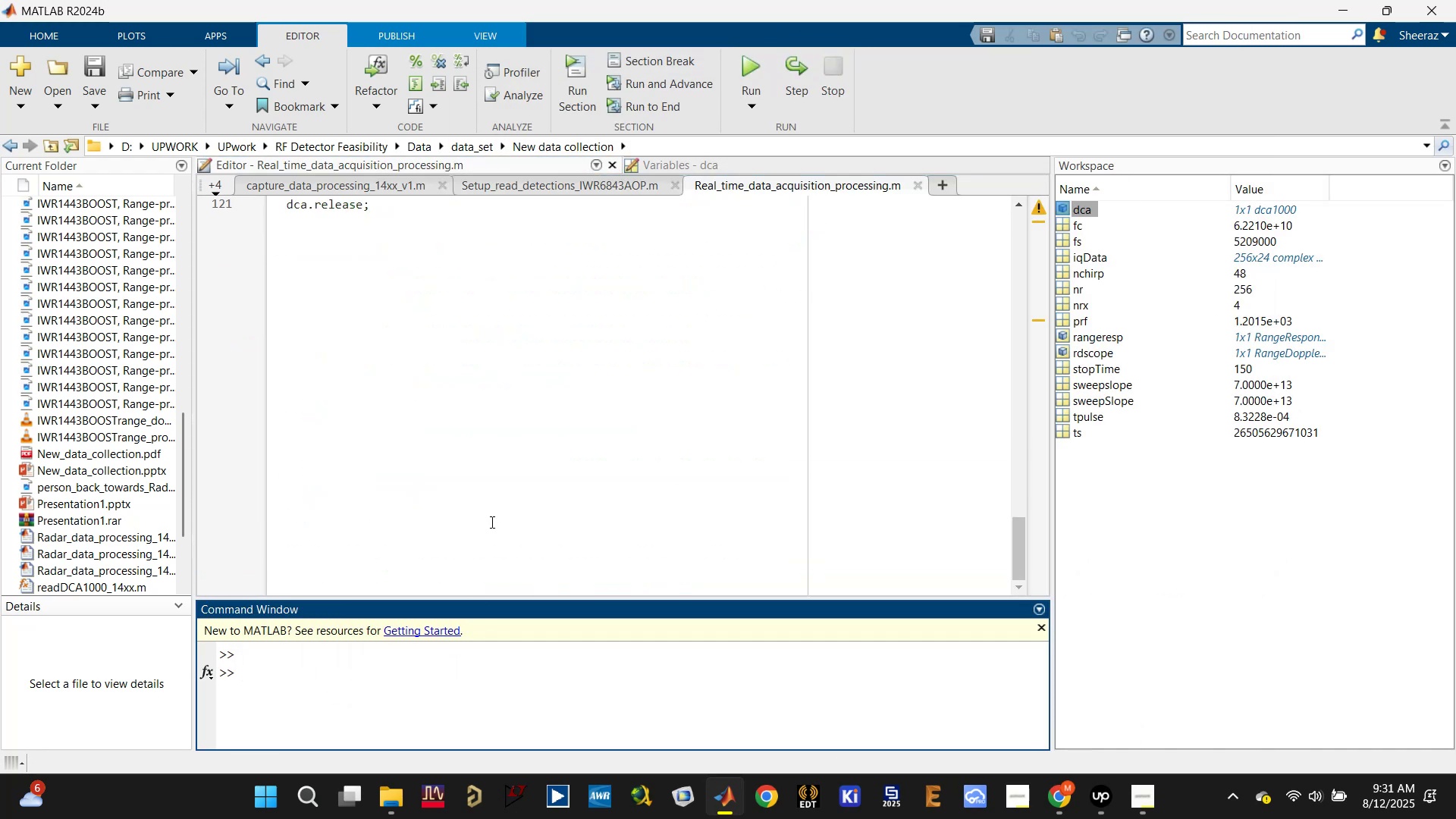 
scroll: coordinate [489, 519], scroll_direction: up, amount: 2.0
 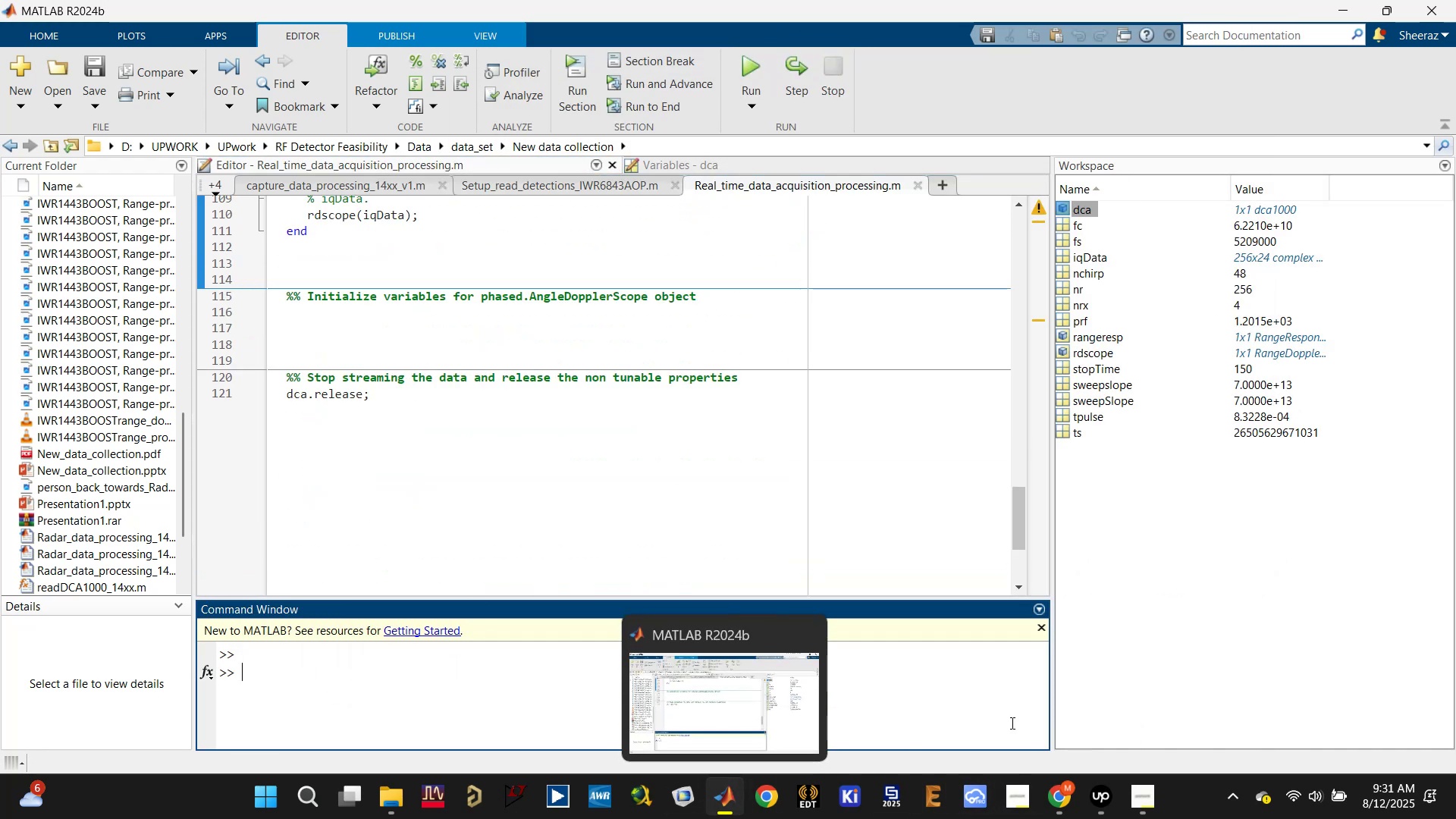 
left_click([537, 684])
 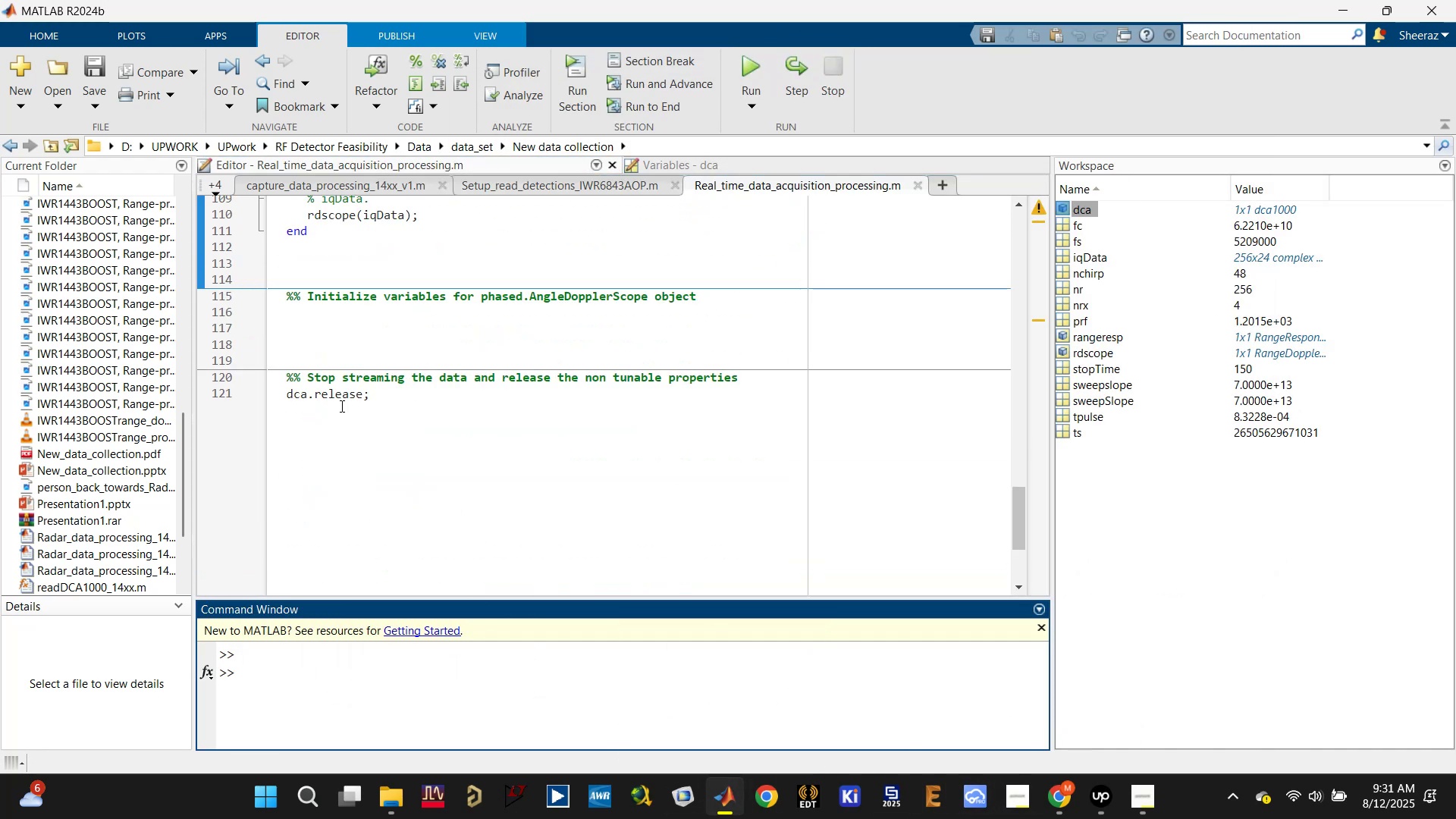 
double_click([333, 395])
 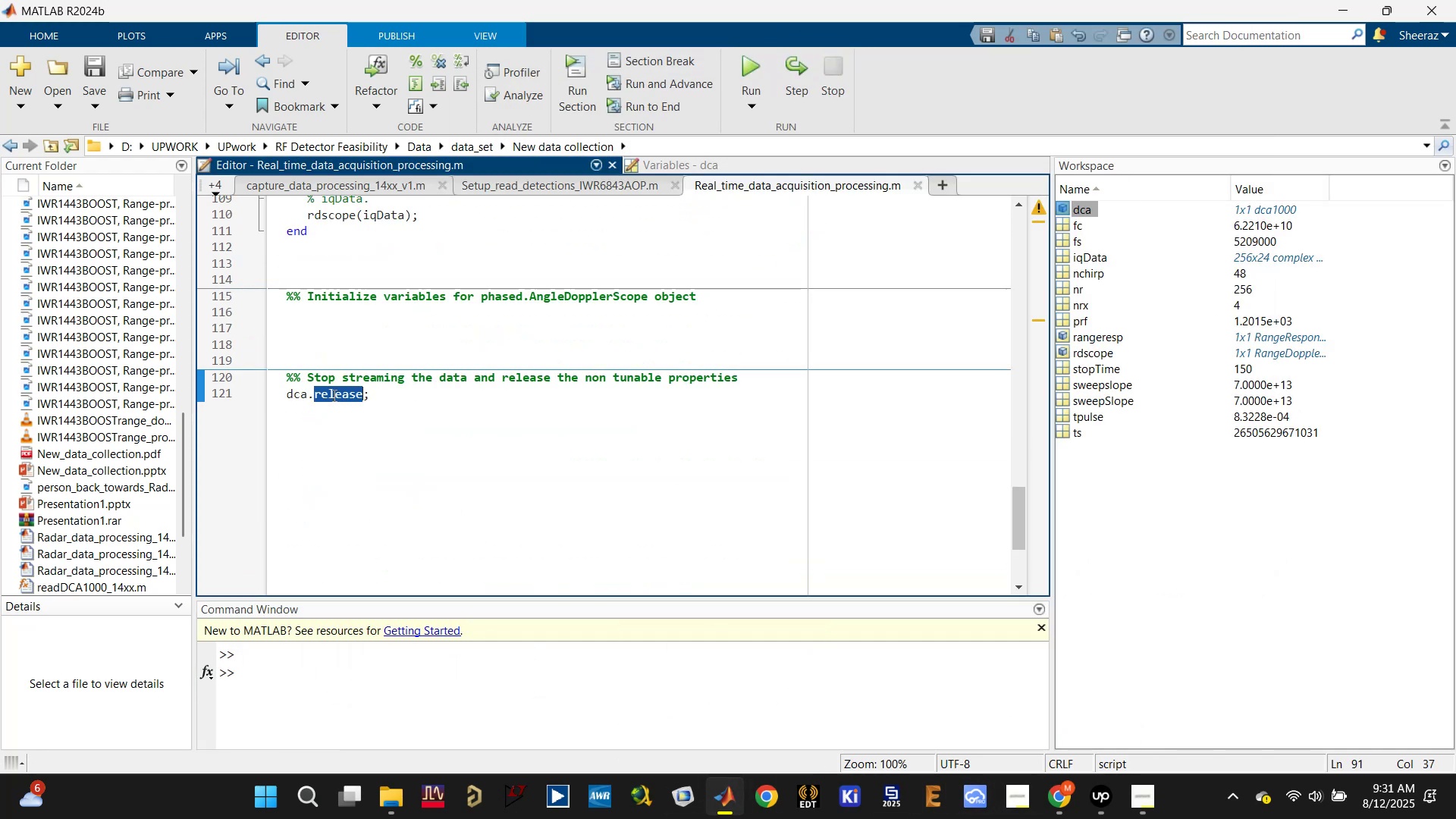 
hold_key(key=ControlLeft, duration=0.34)
 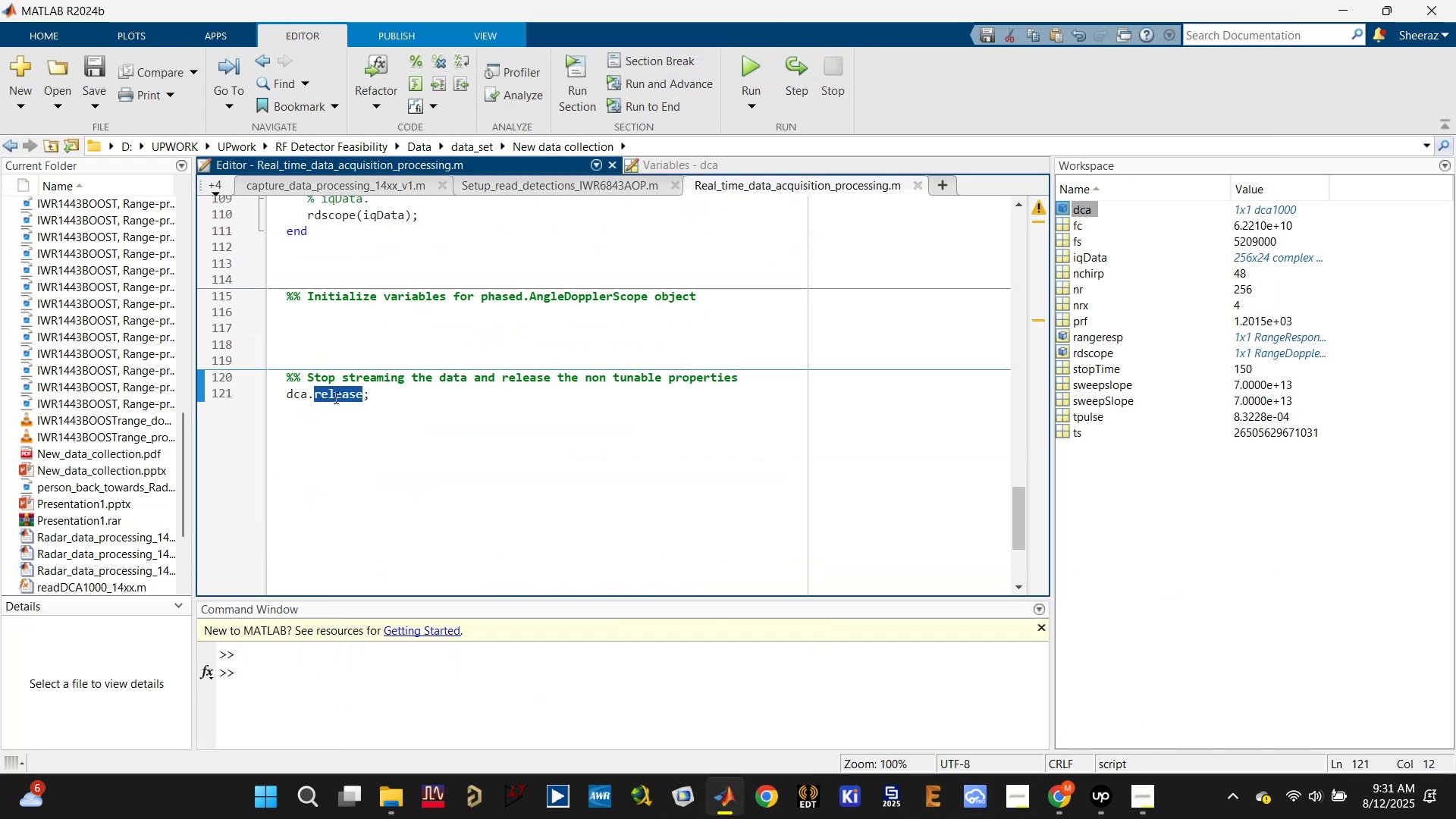 
double_click([334, 397])
 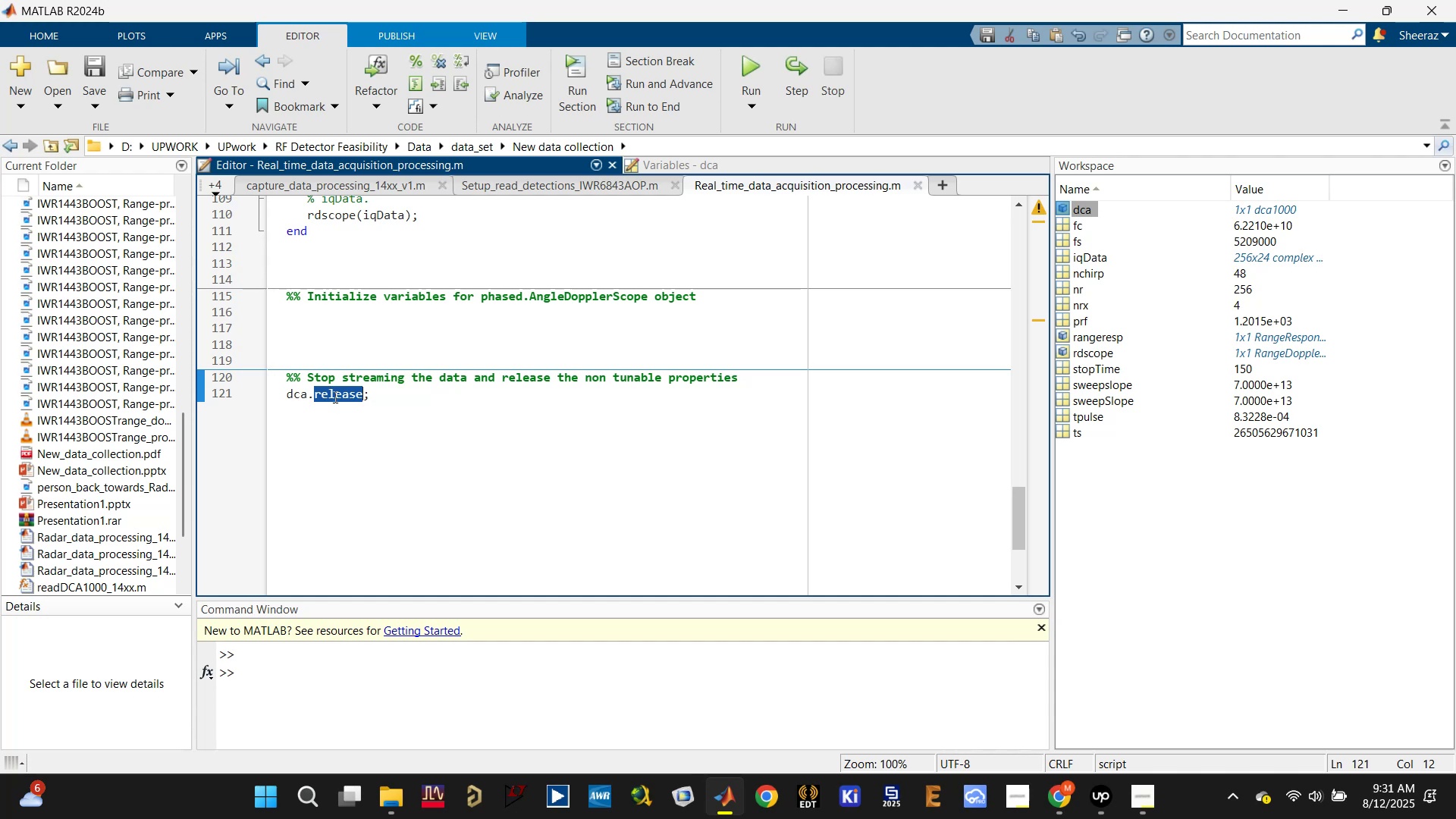 
triple_click([334, 397])
 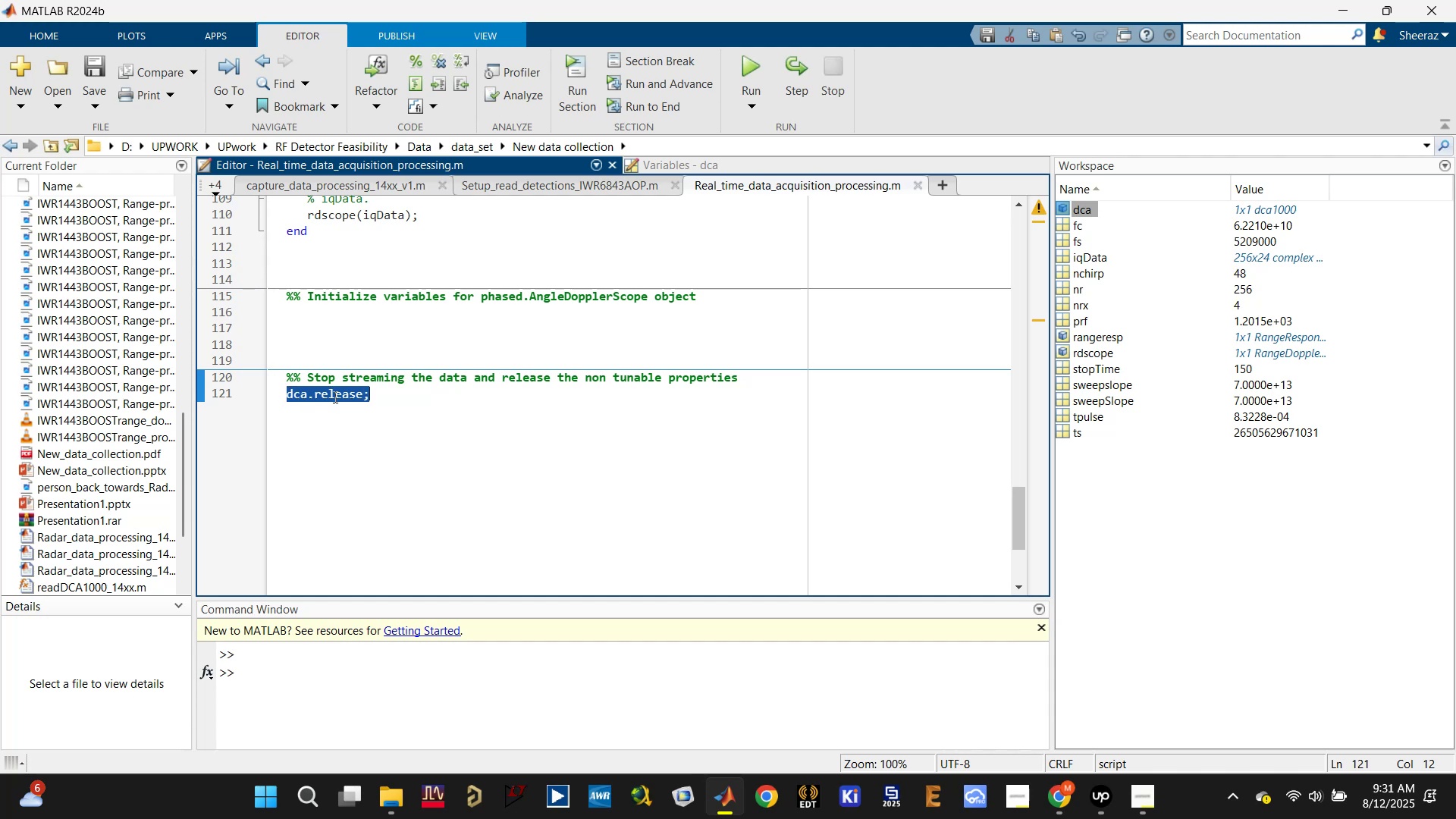 
hold_key(key=ControlLeft, duration=0.49)
 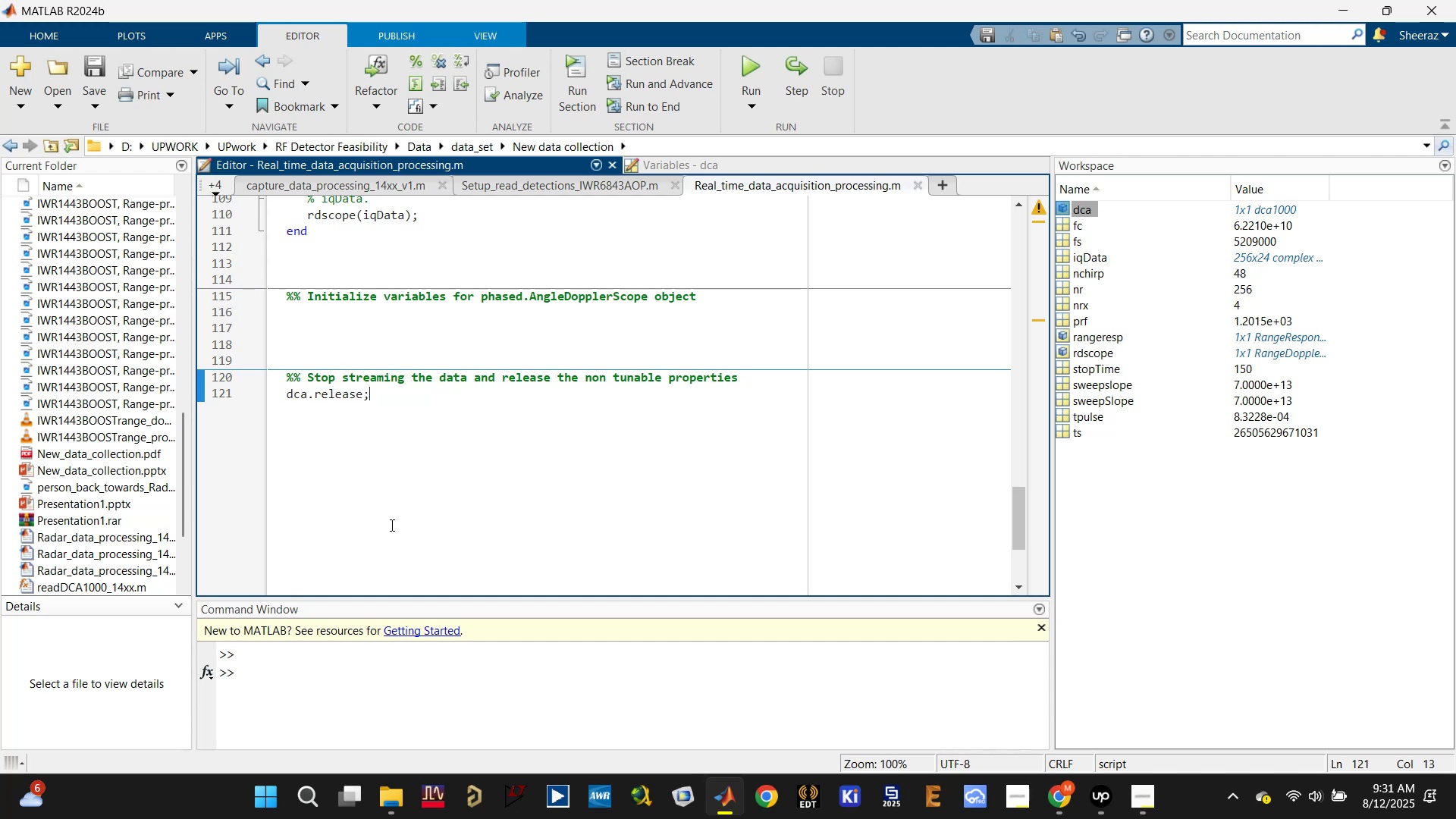 
key(Control+Enter)
 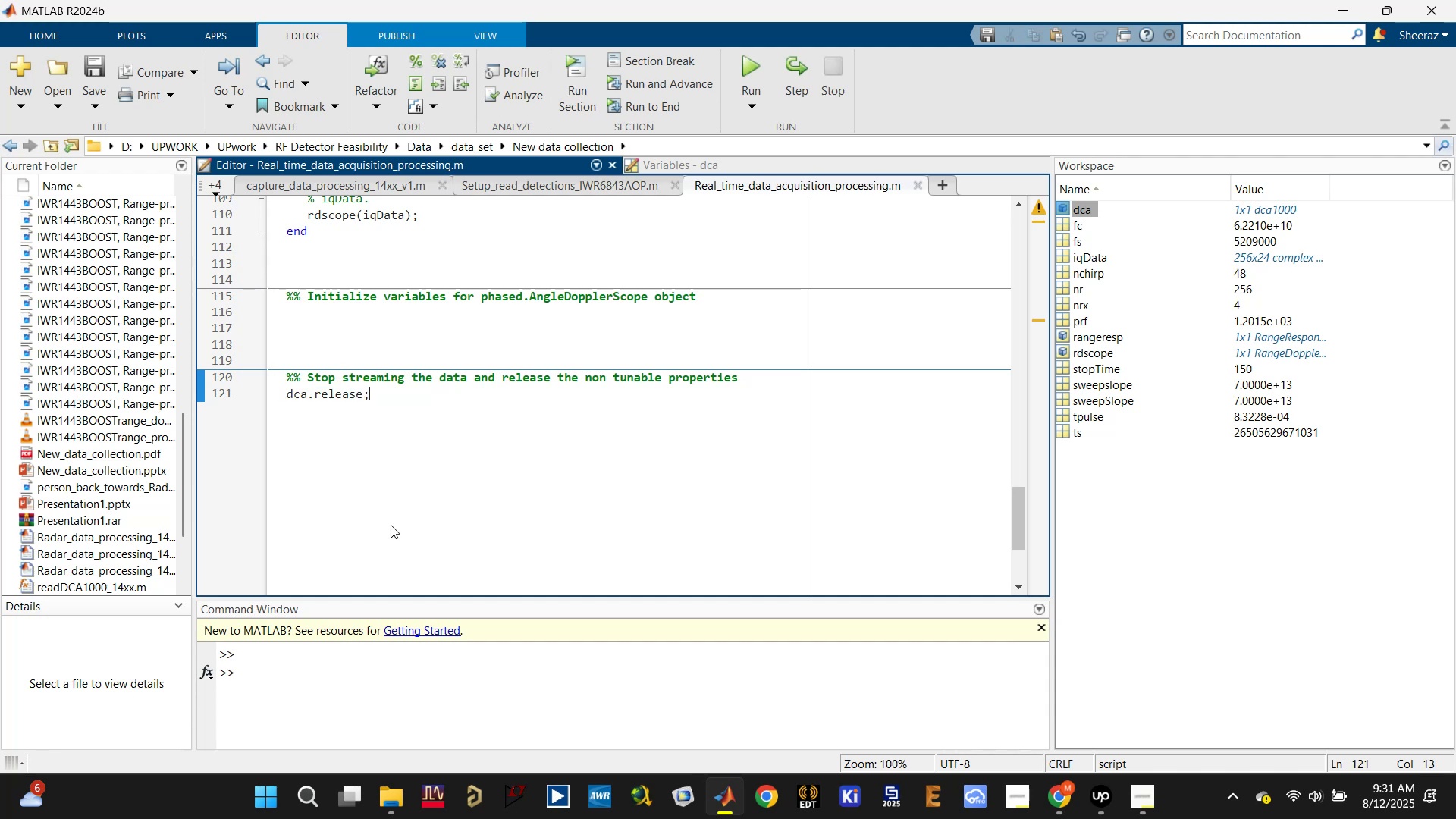 
scroll: coordinate [391, 525], scroll_direction: up, amount: 1.0
 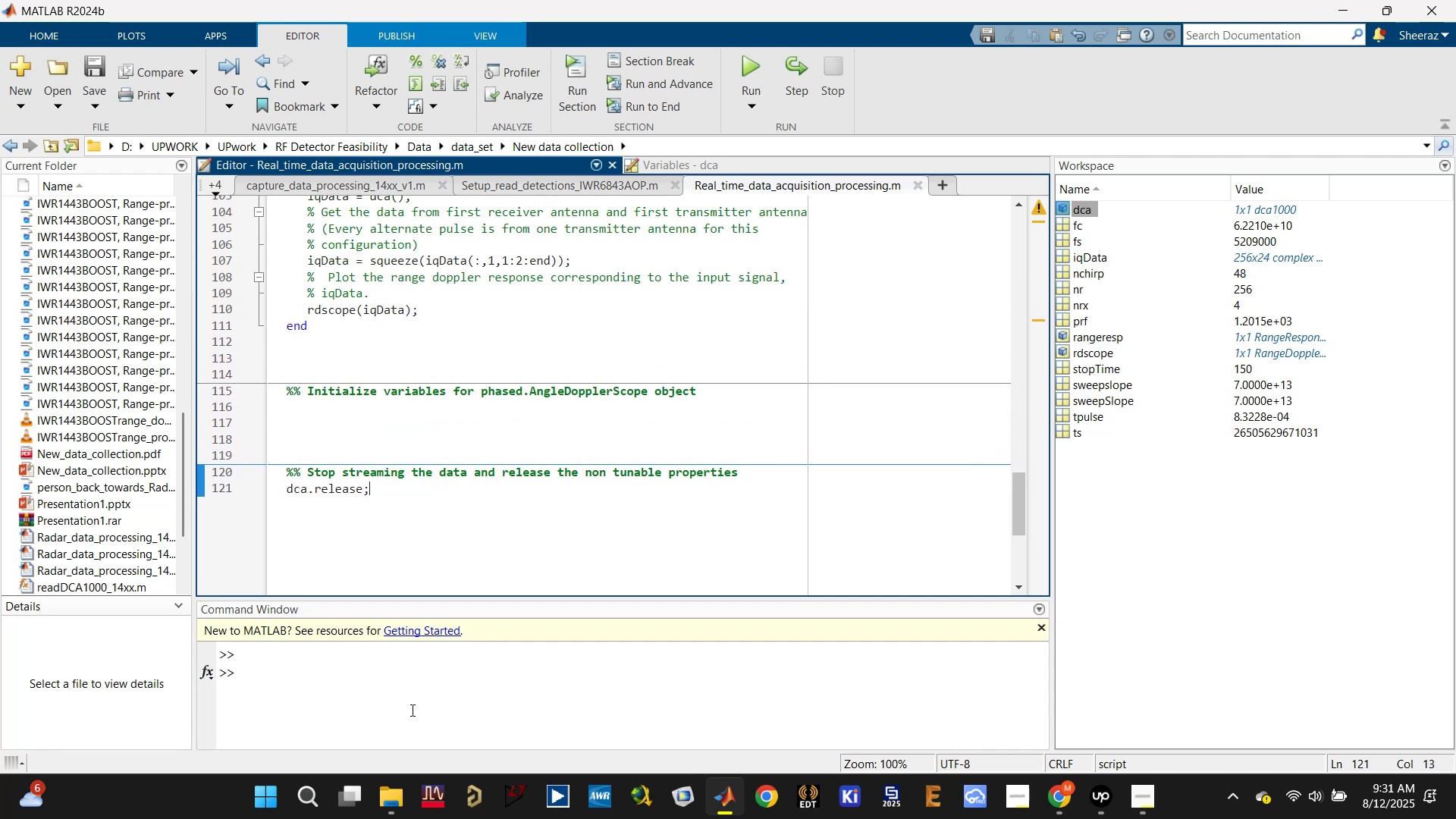 
left_click([410, 708])
 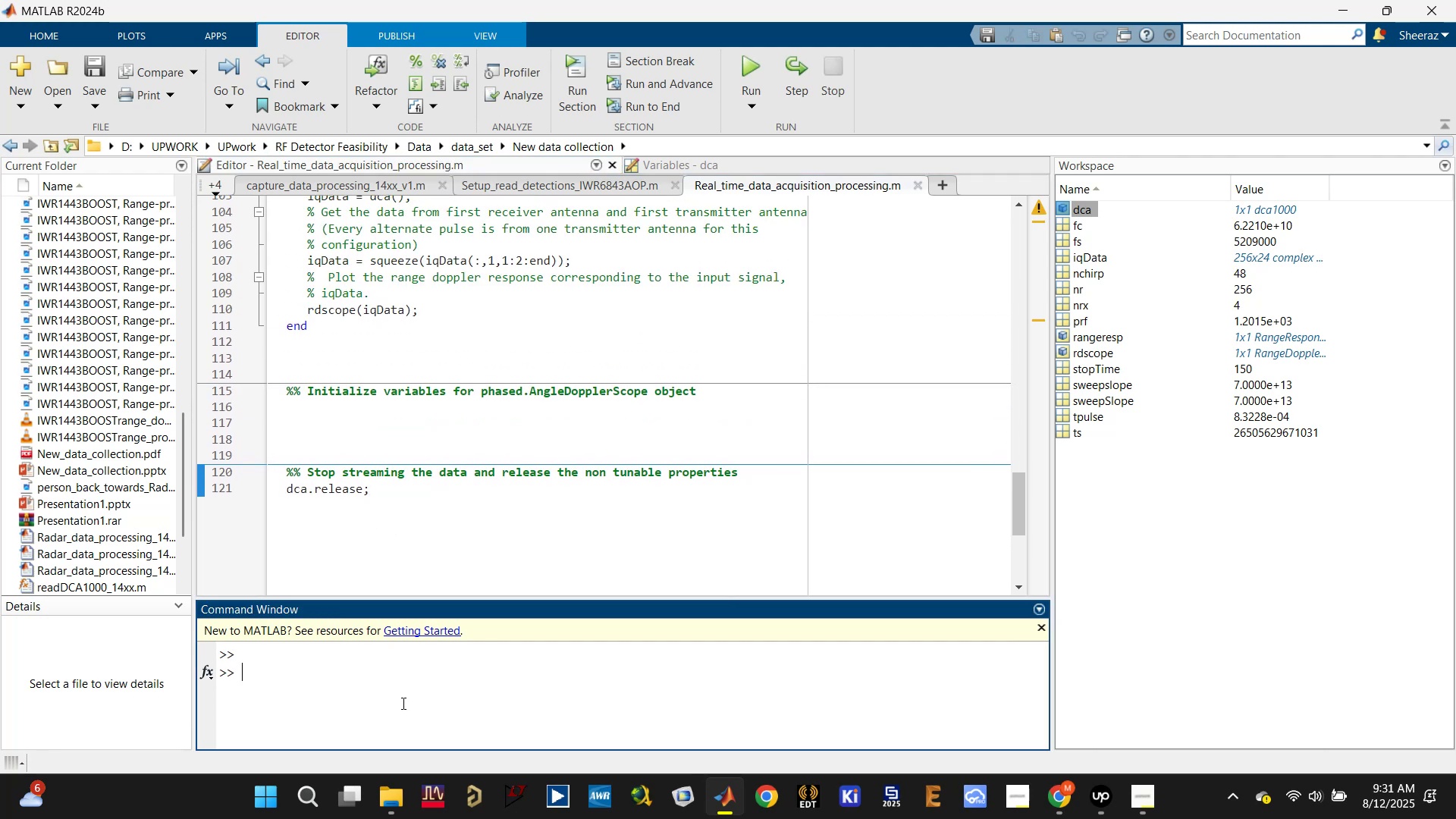 
scroll: coordinate [516, 517], scroll_direction: up, amount: 5.0
 